 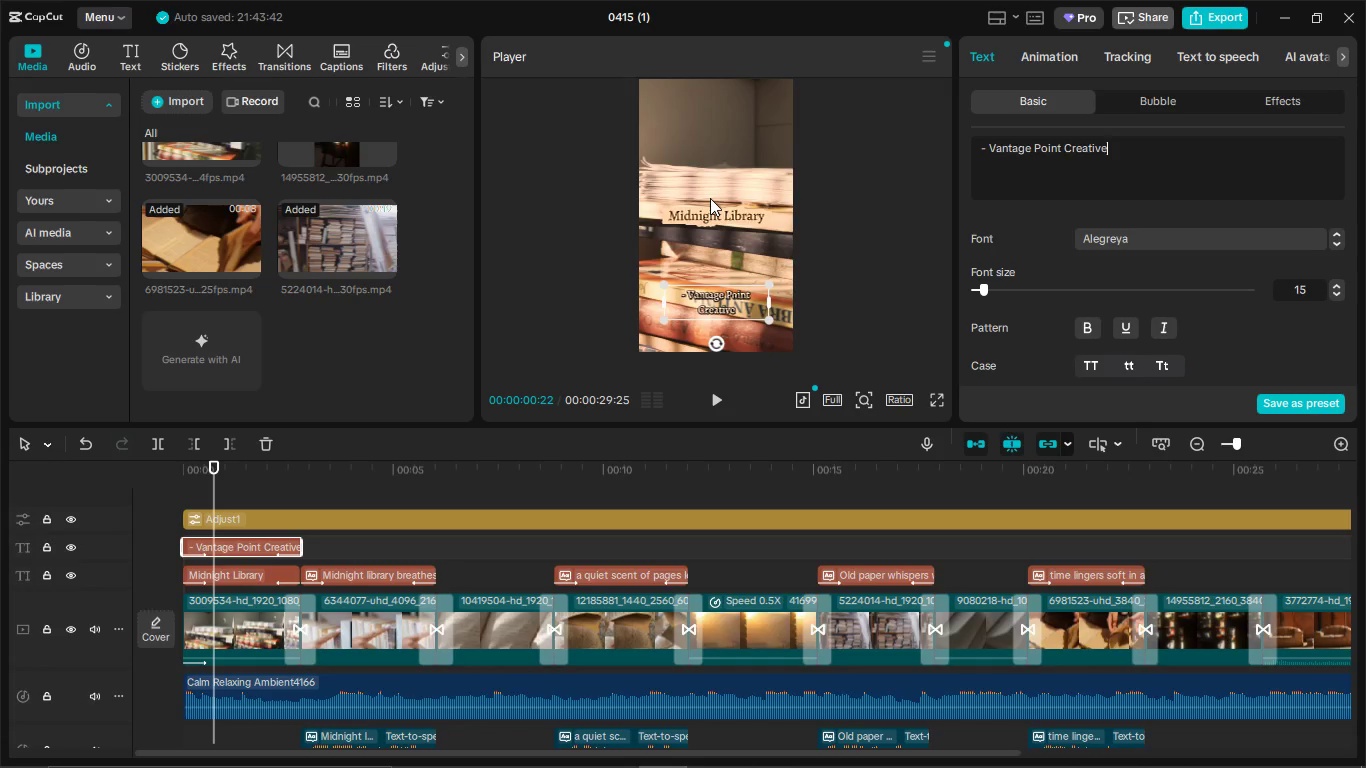 
left_click_drag(start_coordinate=[769, 300], to_coordinate=[790, 308])
 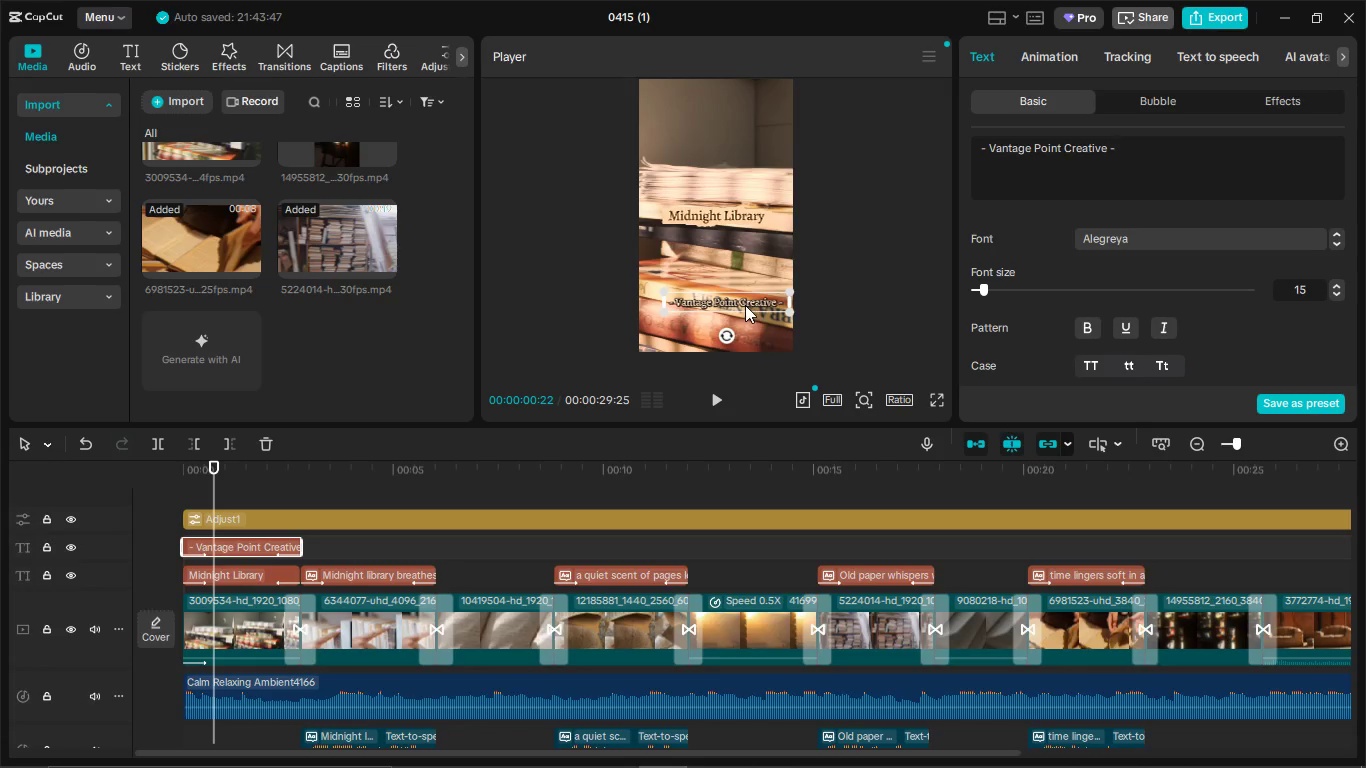 
left_click_drag(start_coordinate=[745, 304], to_coordinate=[734, 241])
 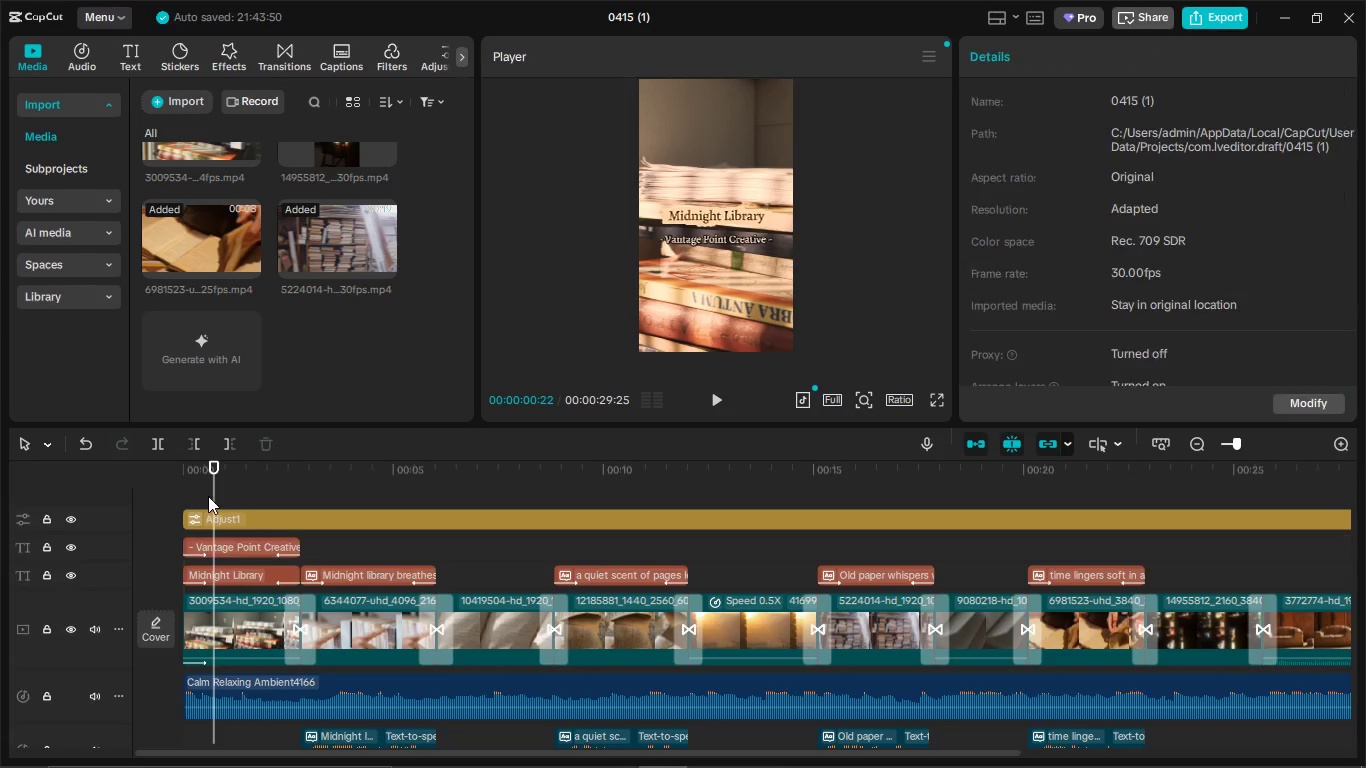 
left_click_drag(start_coordinate=[210, 494], to_coordinate=[169, 498])
 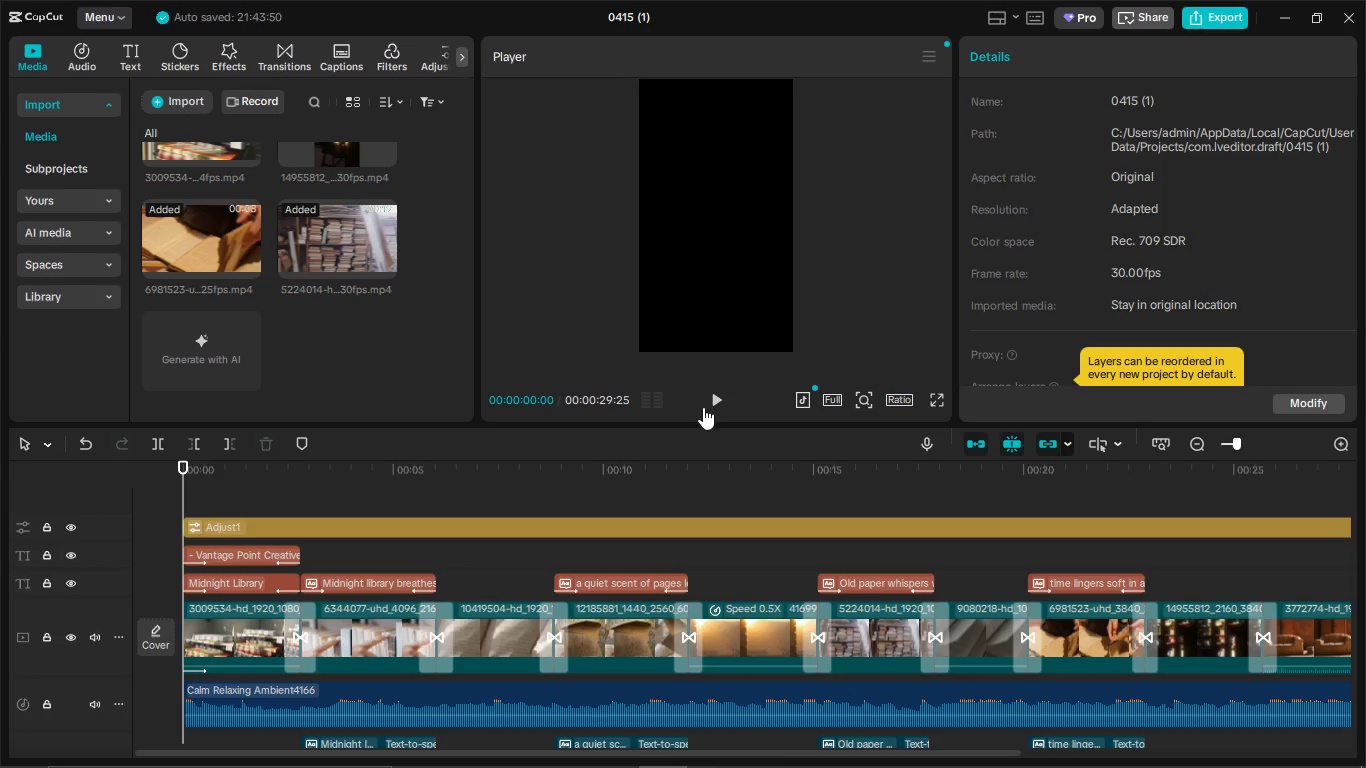 
left_click([714, 400])
 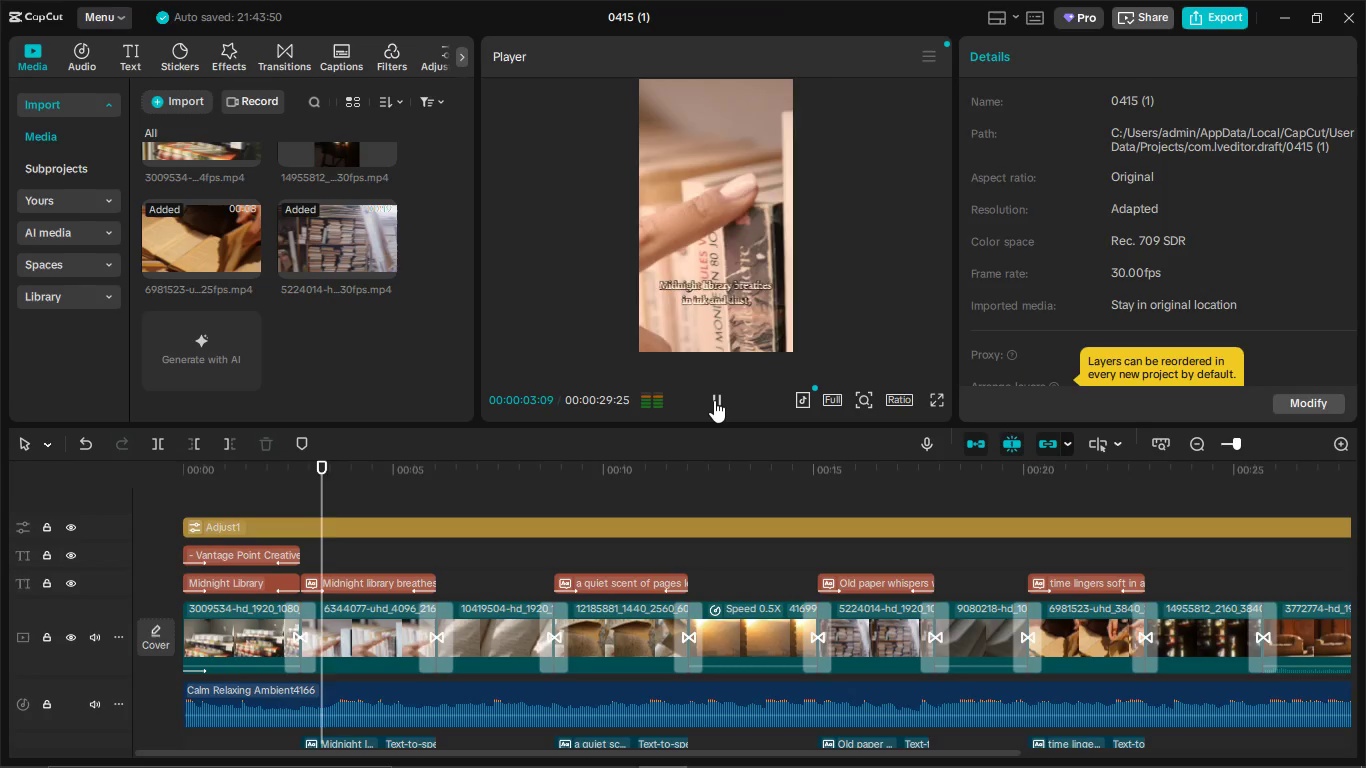 
left_click([714, 400])
 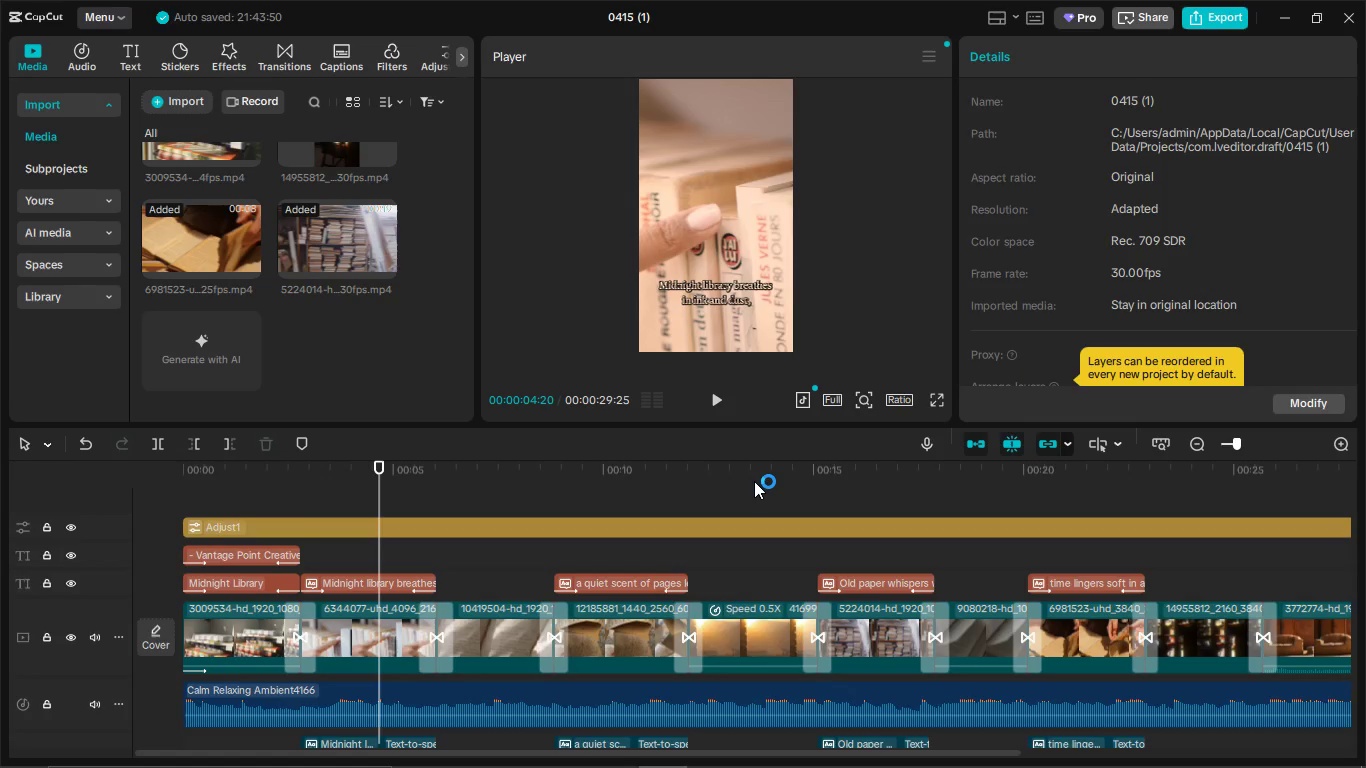 
key(Control+A)
 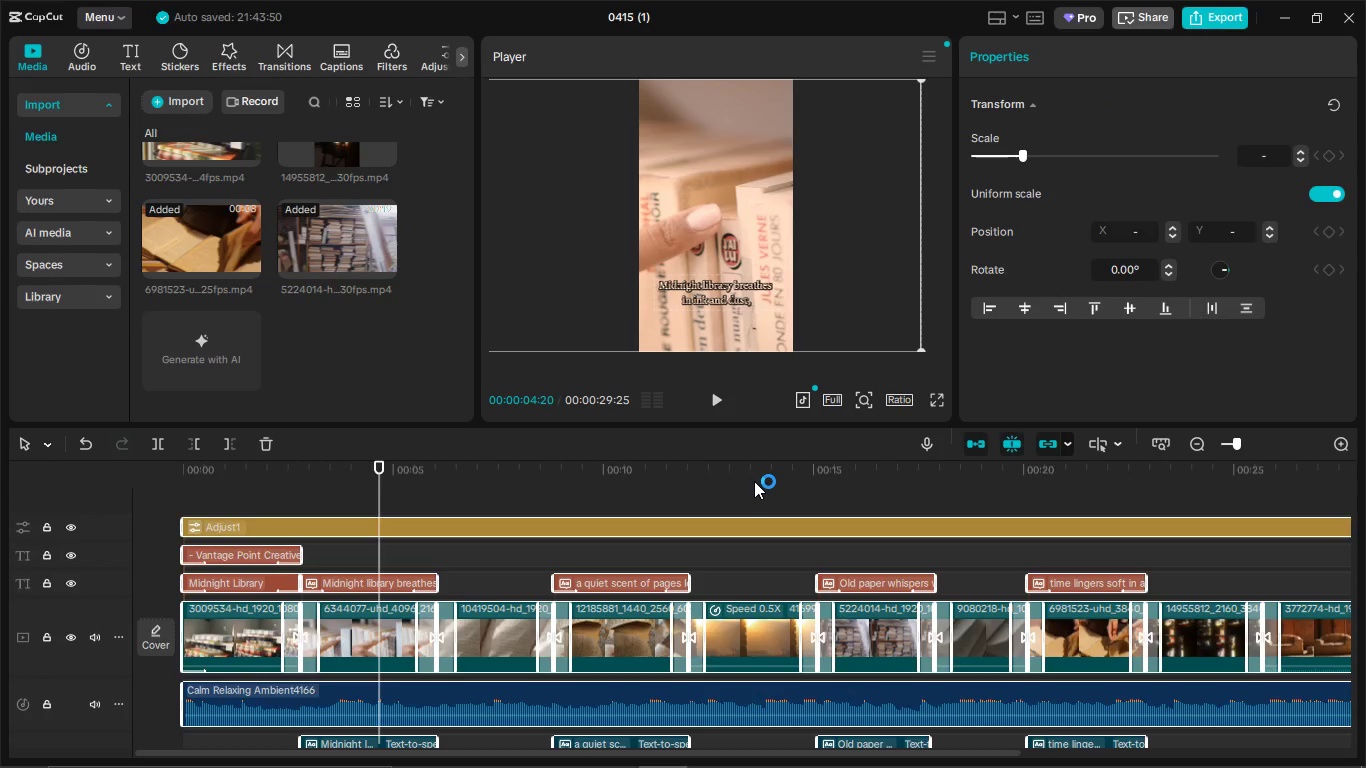 
hold_key(key=ControlLeft, duration=0.45)
 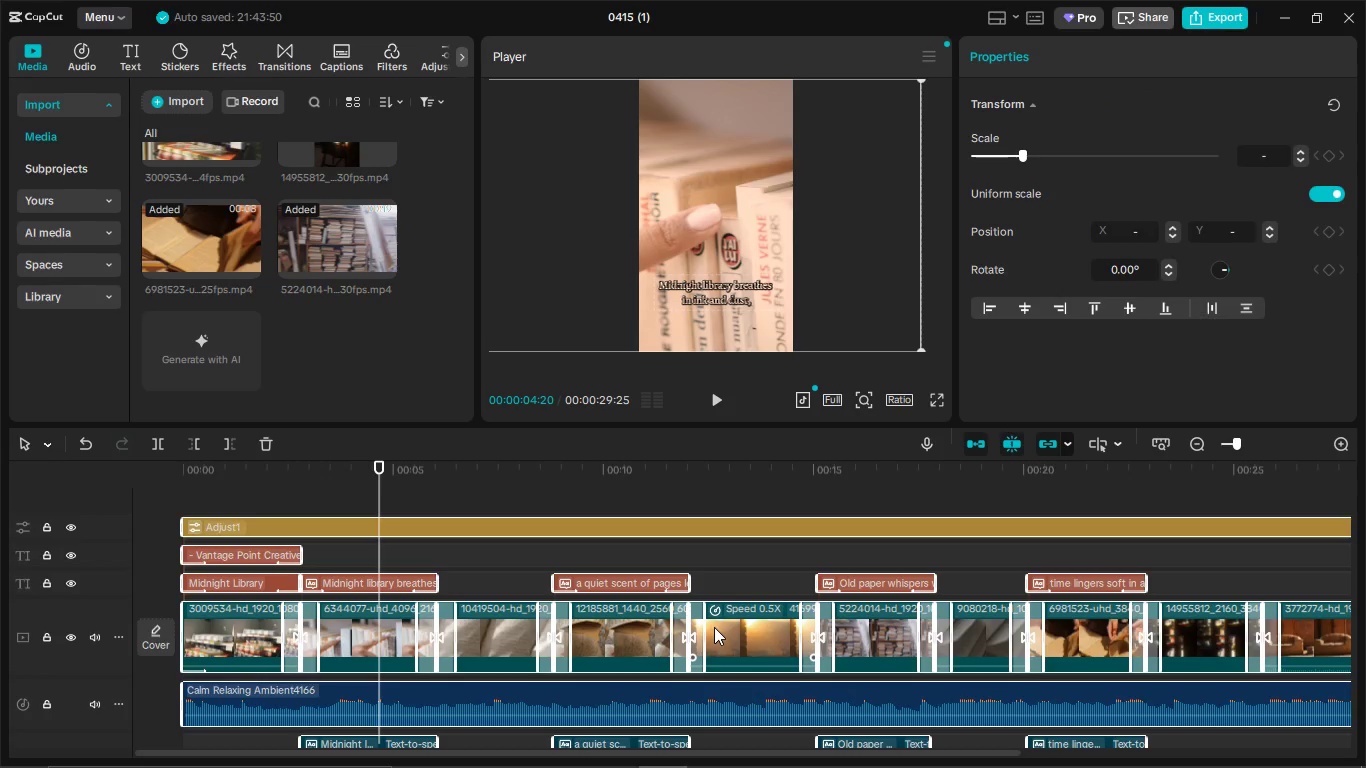 
right_click([714, 627])
 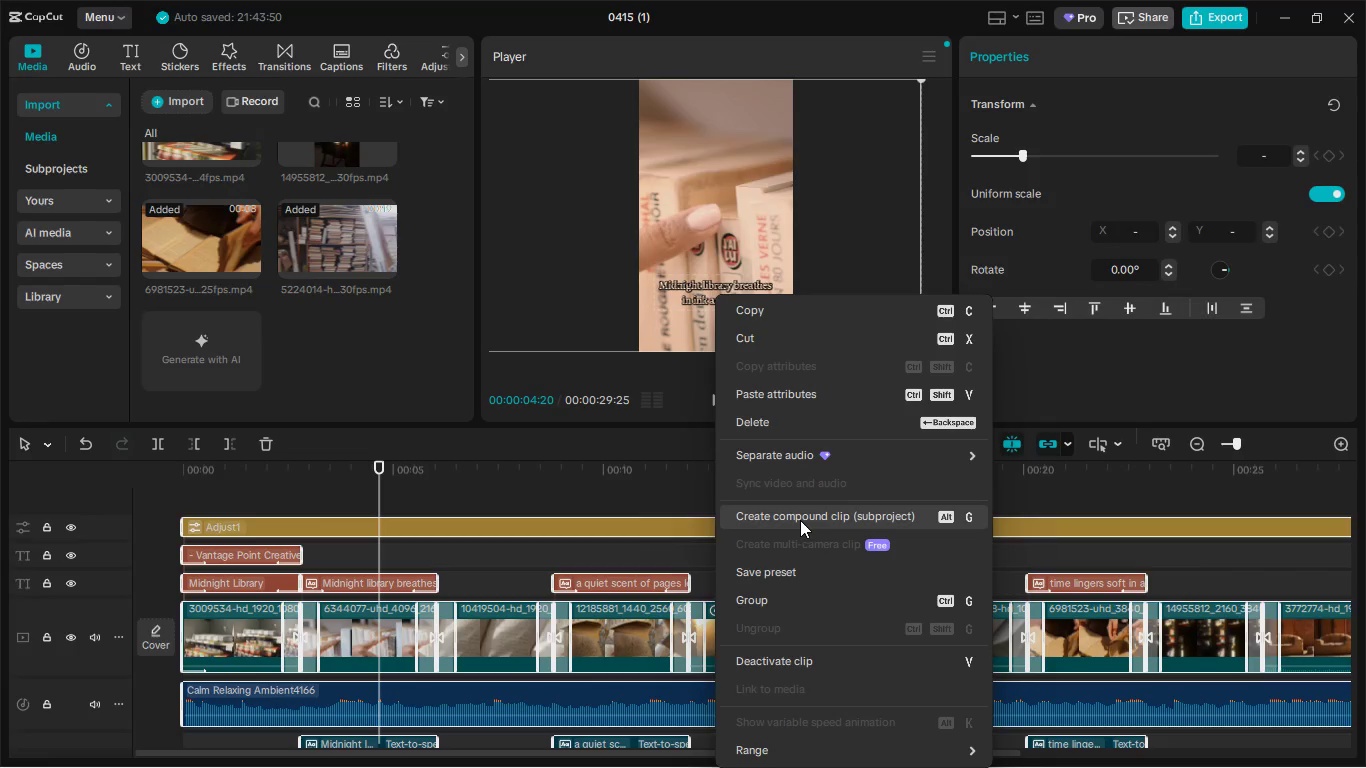 
left_click([800, 520])
 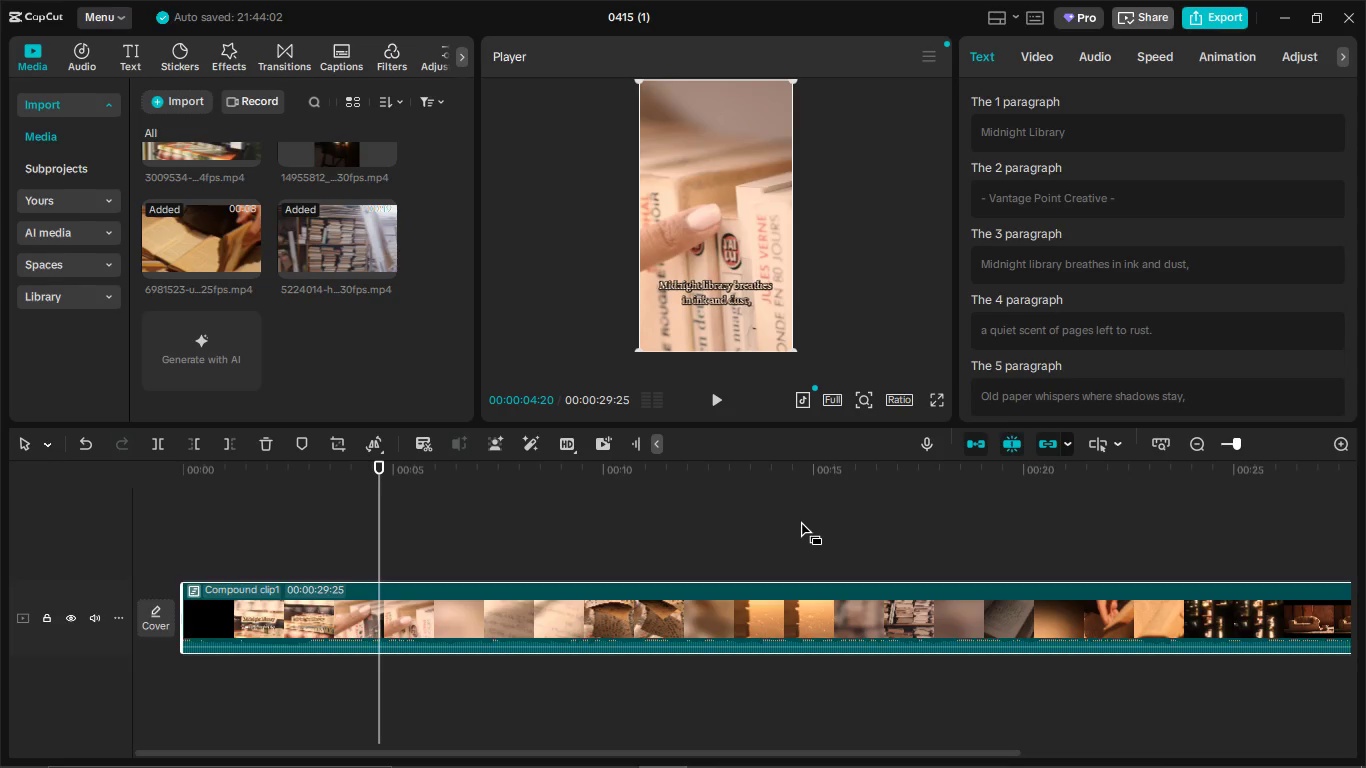 
wait(26.11)
 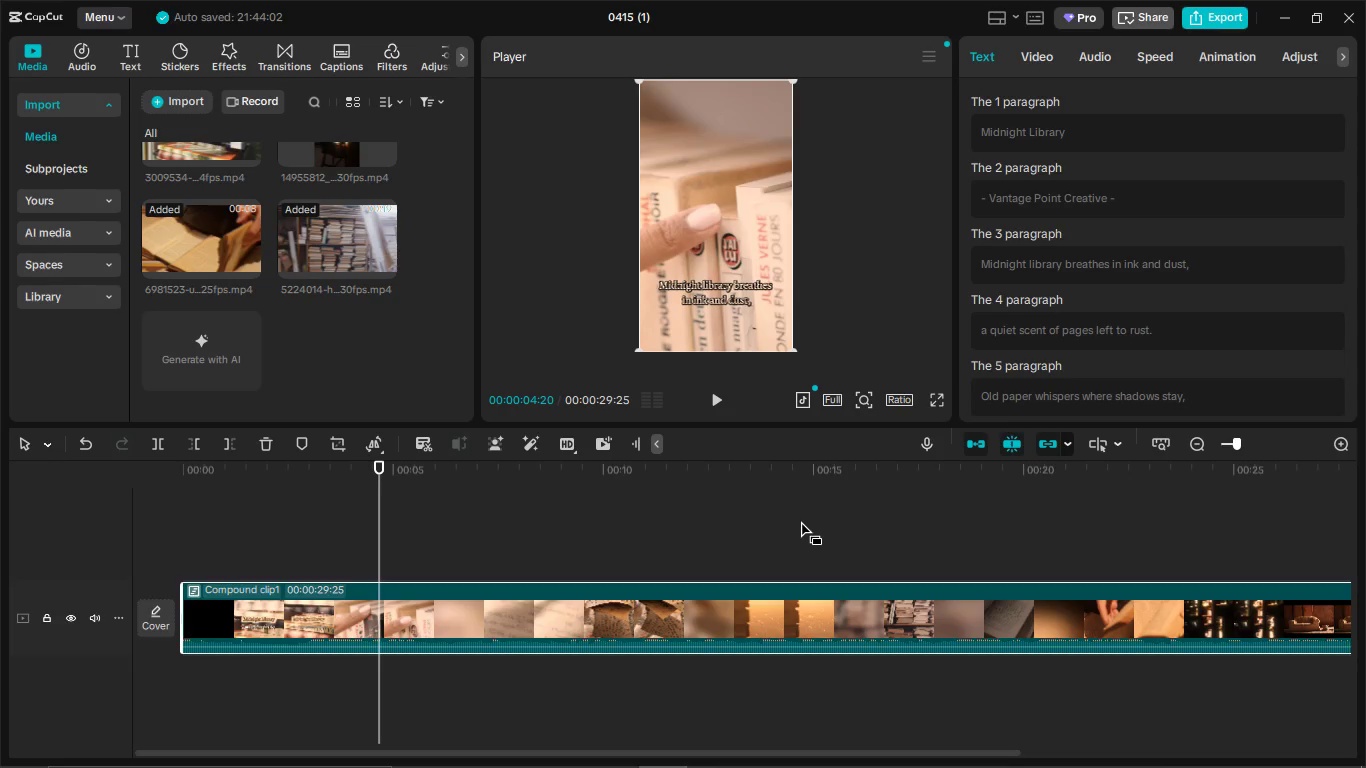 
right_click([637, 625])
 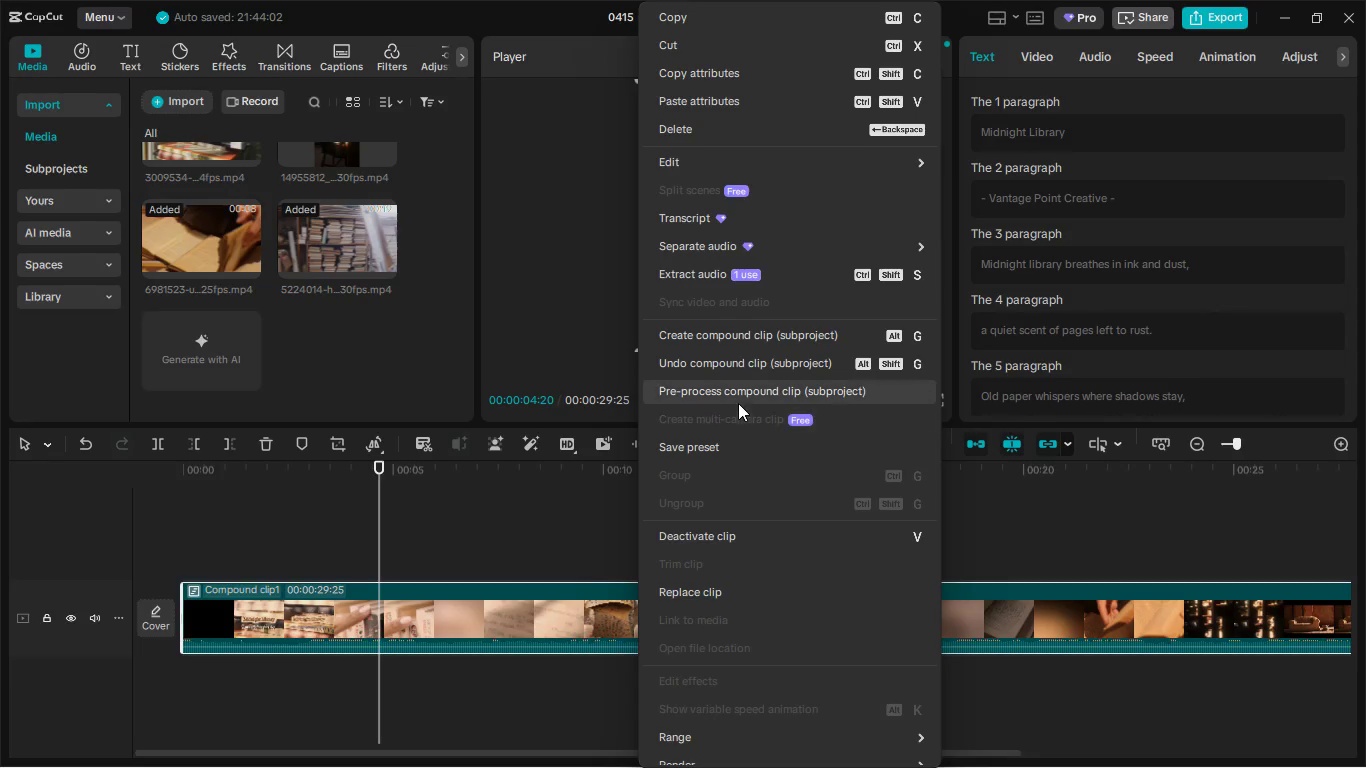 
left_click([743, 390])
 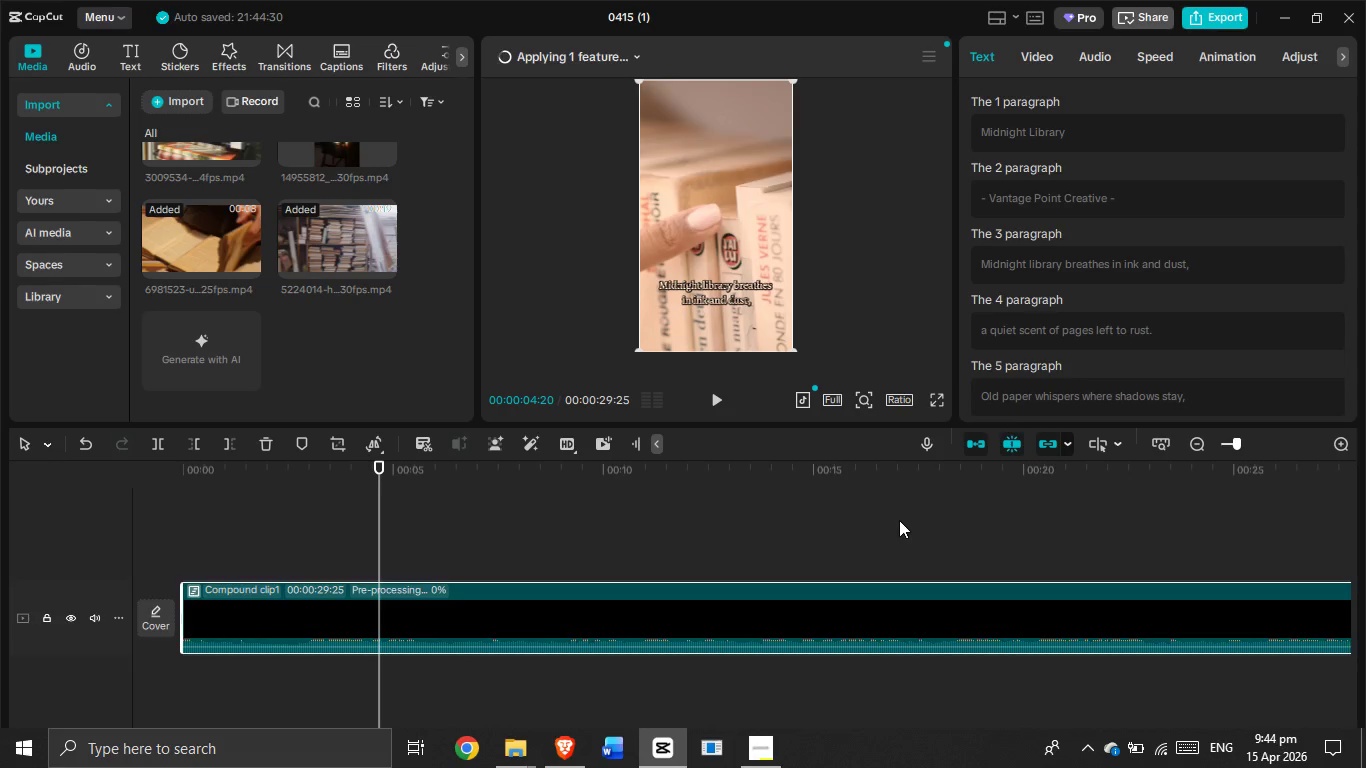 
wait(10.52)
 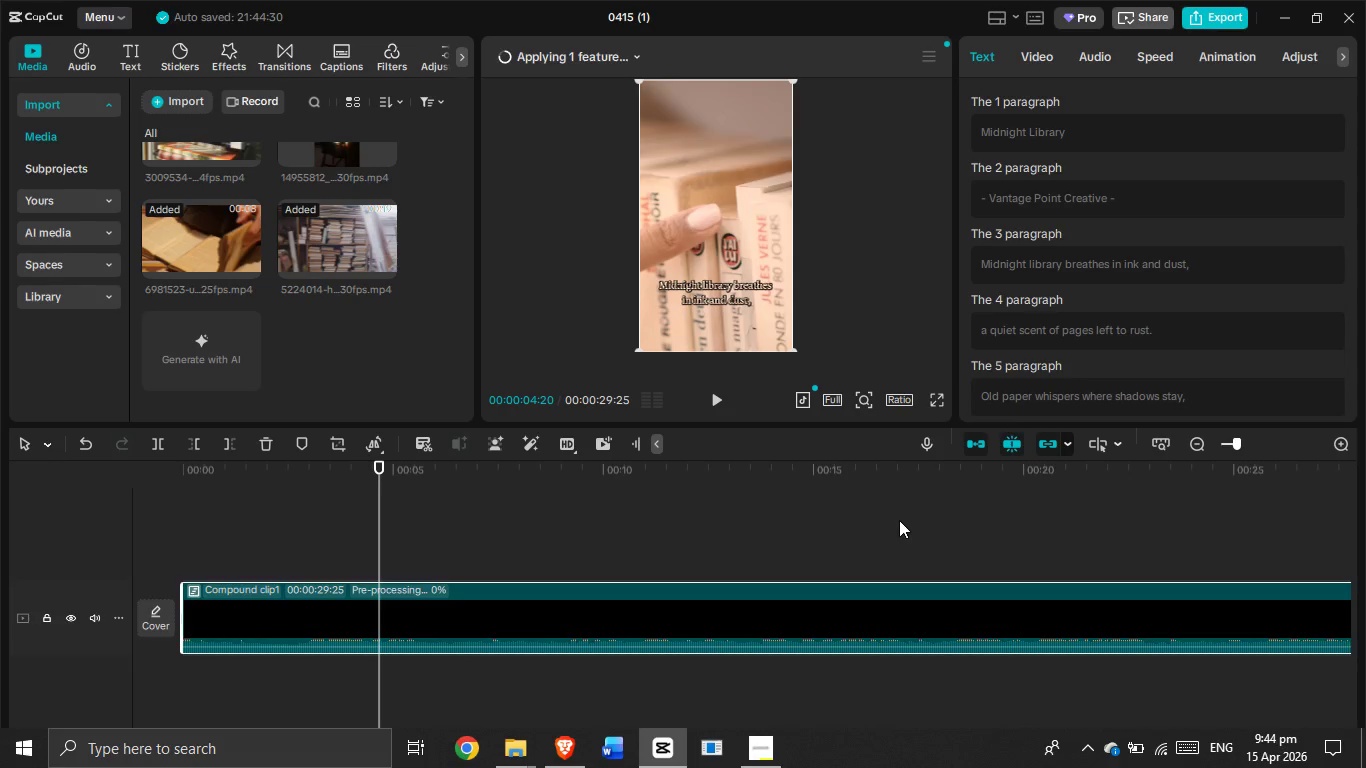 
key(Control+Z)
 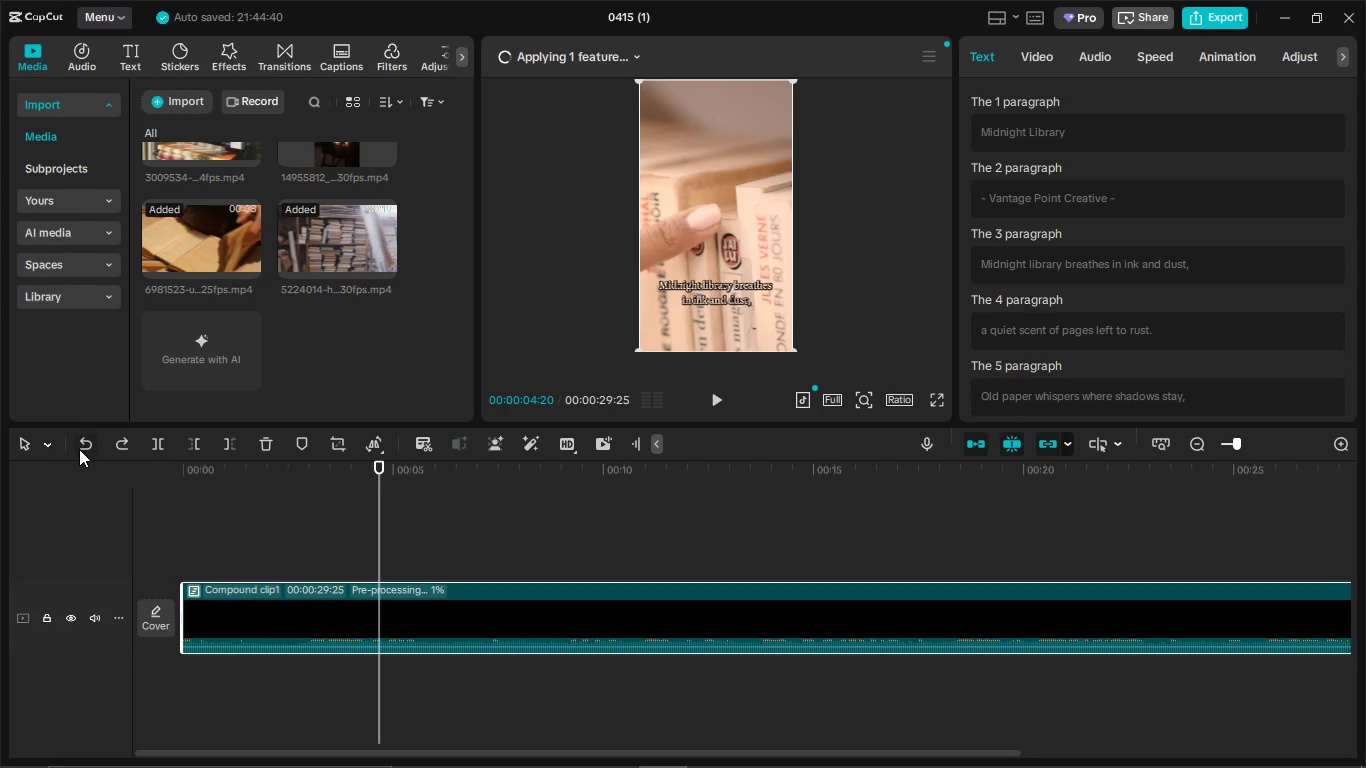 
left_click([82, 449])
 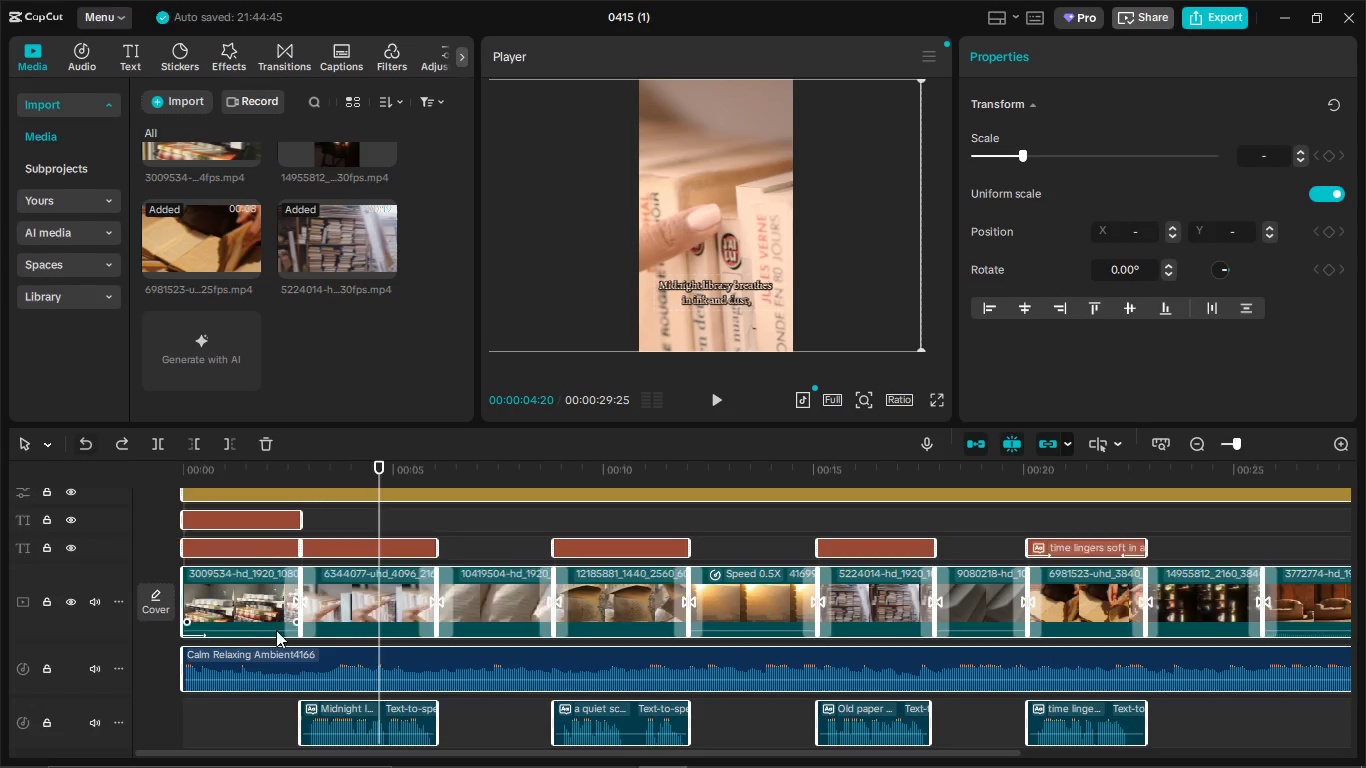 
scroll: coordinate [415, 568], scroll_direction: down, amount: 2.0
 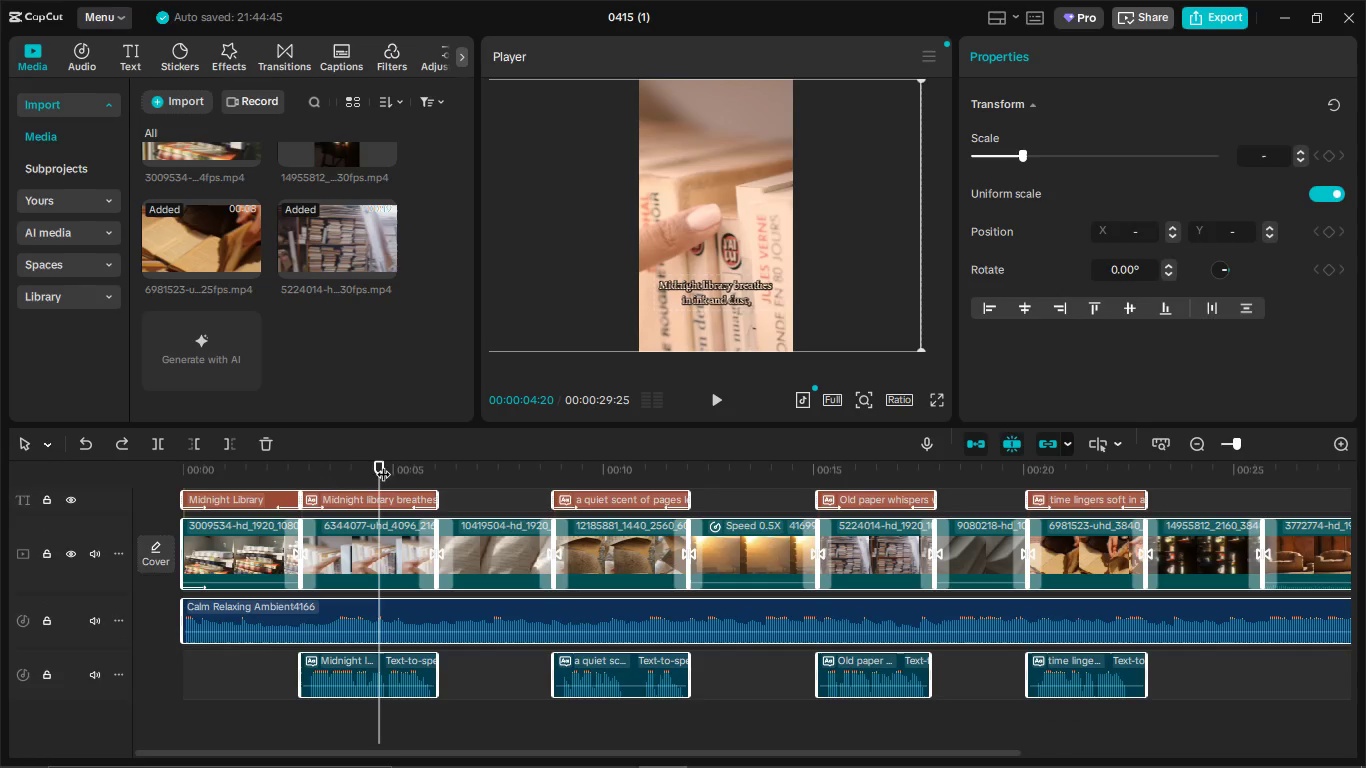 
left_click_drag(start_coordinate=[381, 463], to_coordinate=[94, 53])
 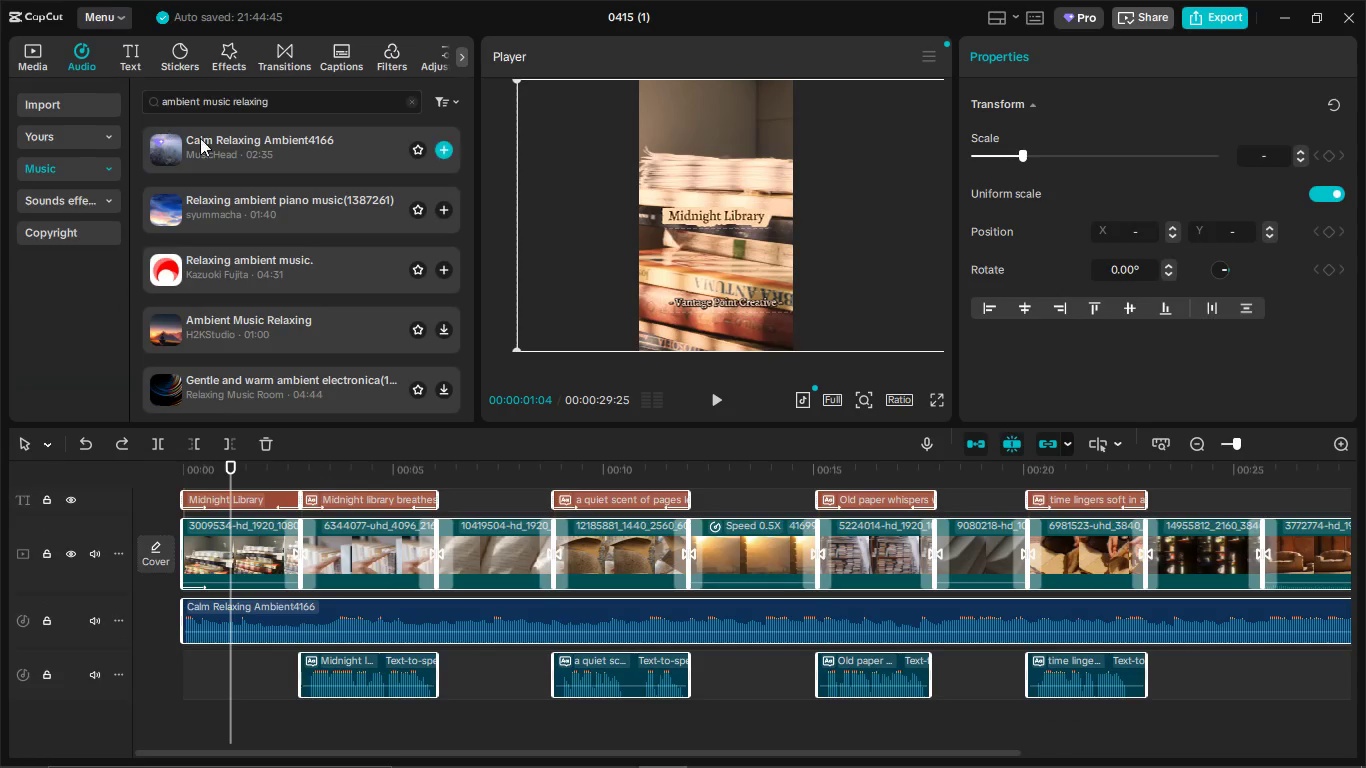 
left_click([94, 53])
 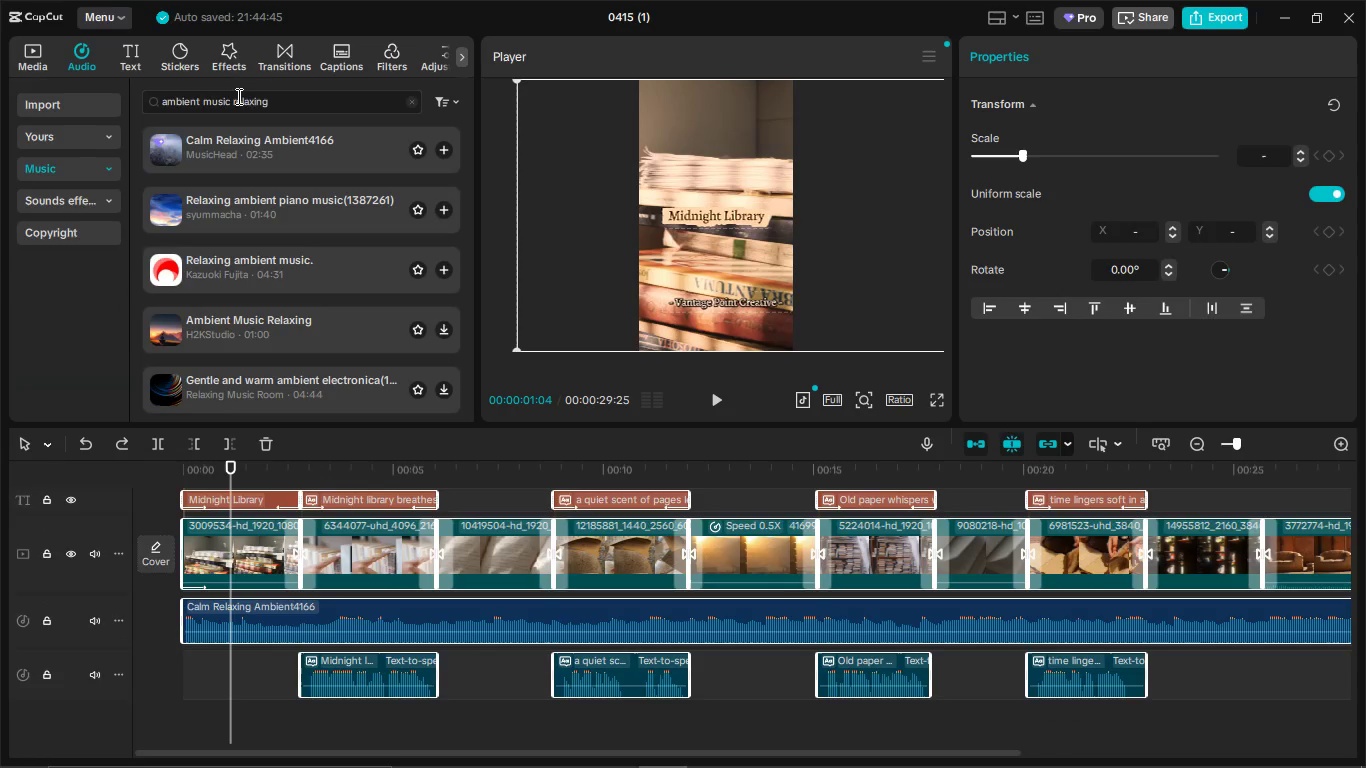 
left_click_drag(start_coordinate=[304, 111], to_coordinate=[149, 96])
 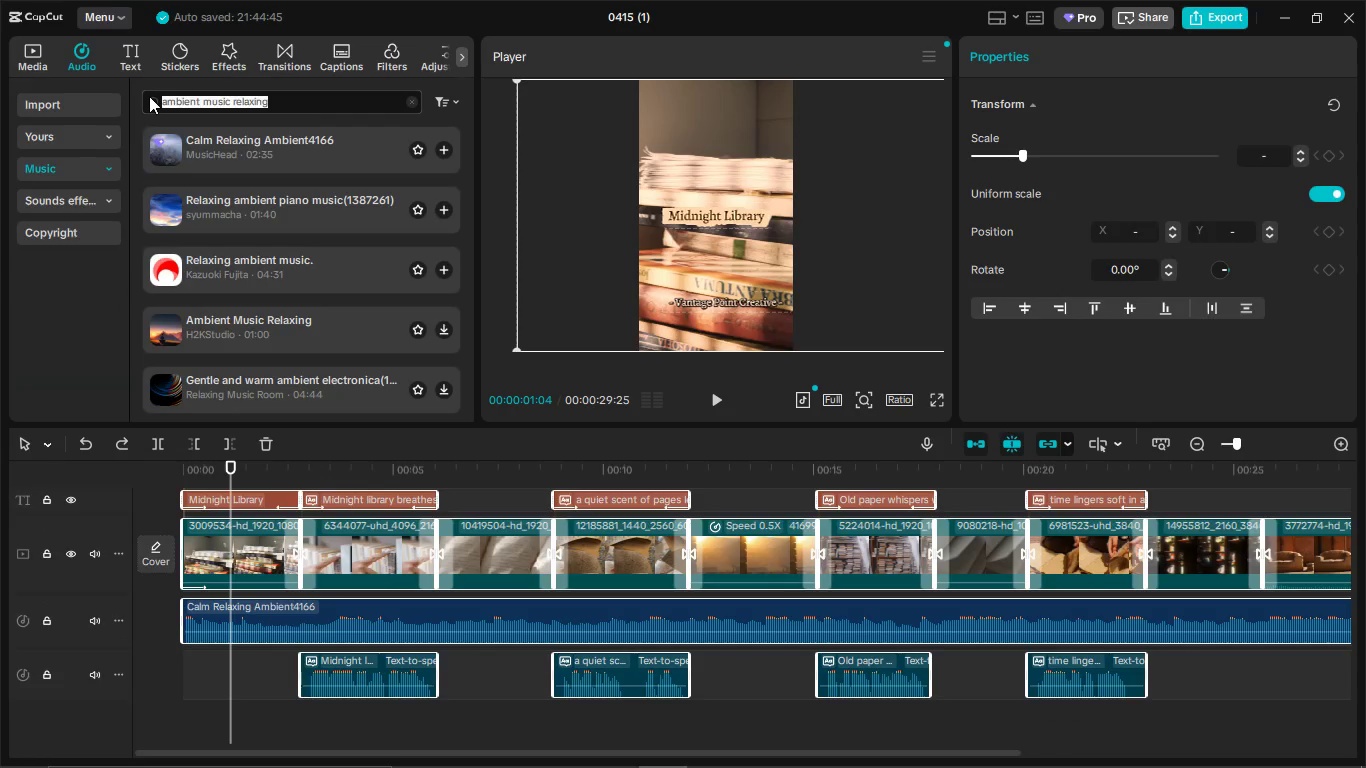 
key(Backspace)
type(paper flipping)
 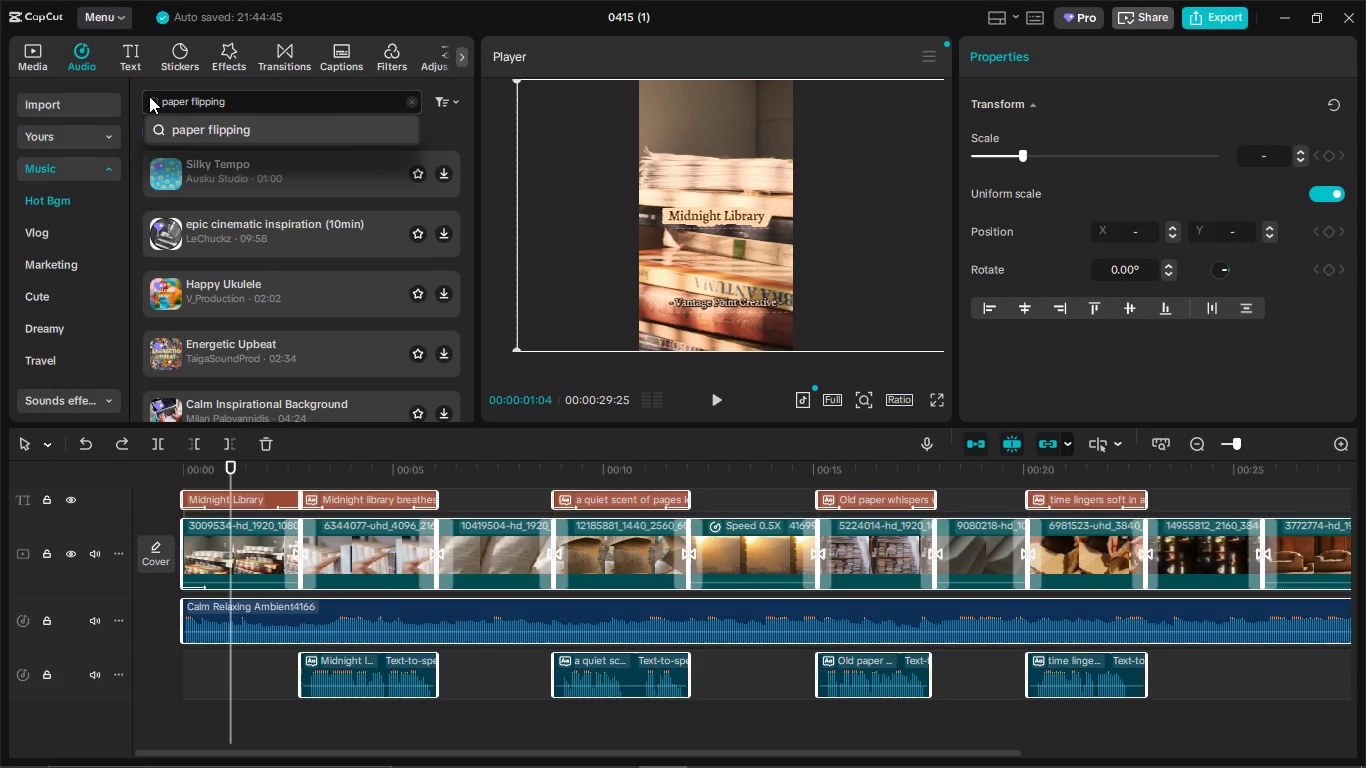 
key(Enter)
 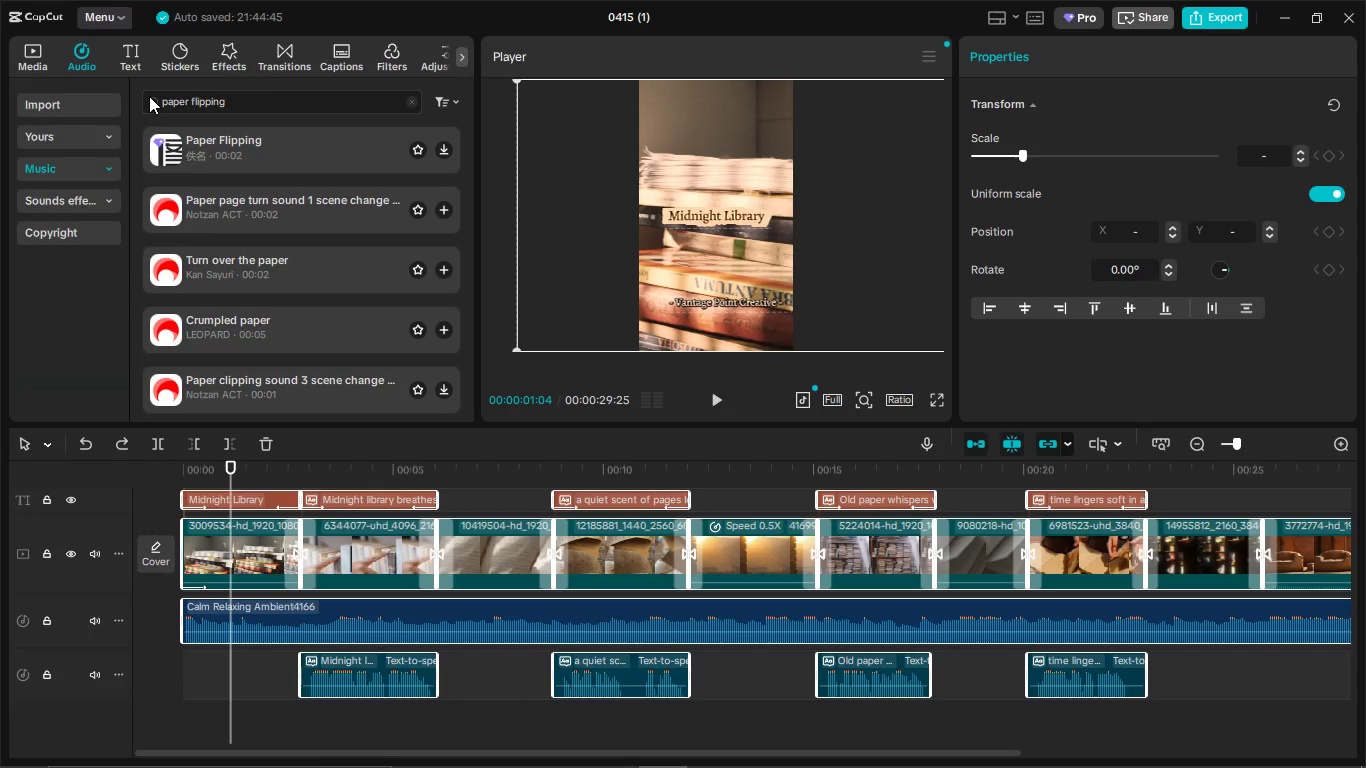 
wait(5.89)
 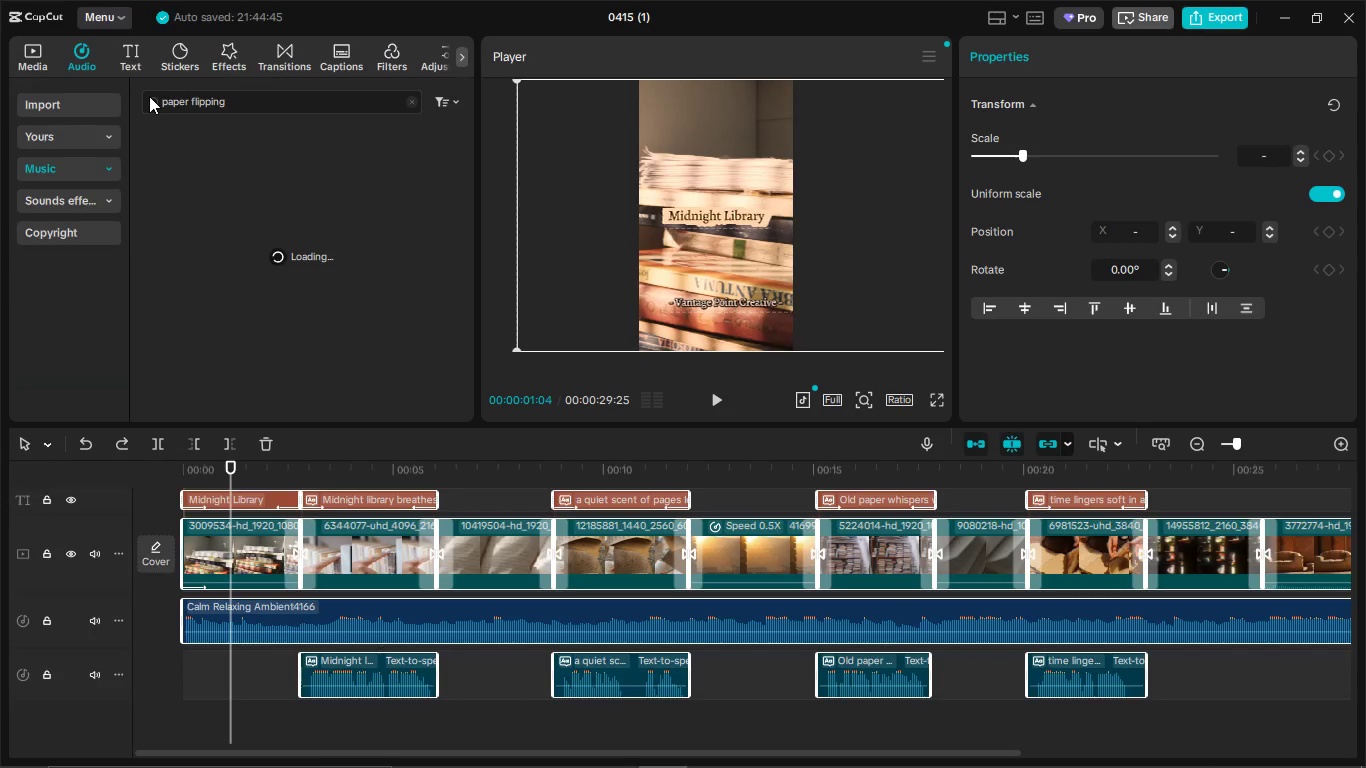 
left_click([323, 201])
 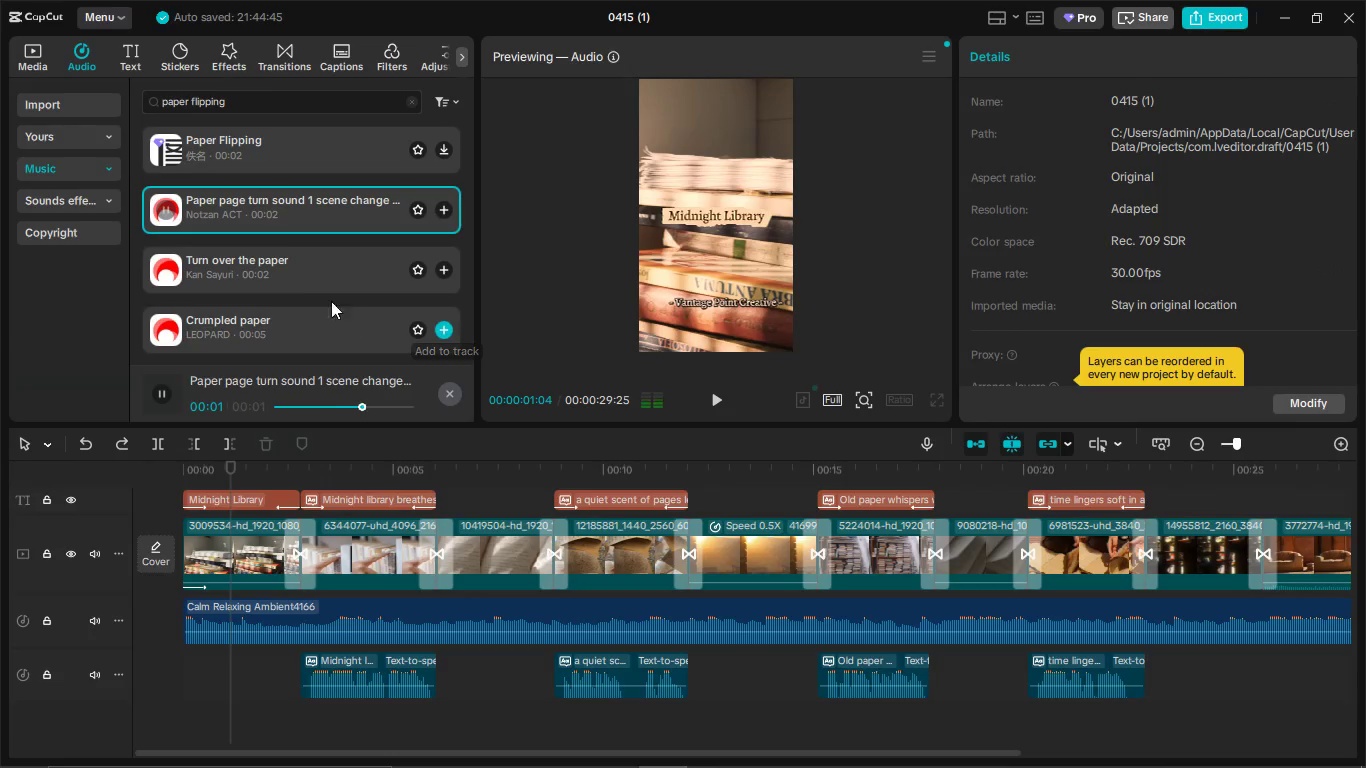 
left_click_drag(start_coordinate=[278, 215], to_coordinate=[936, 723])
 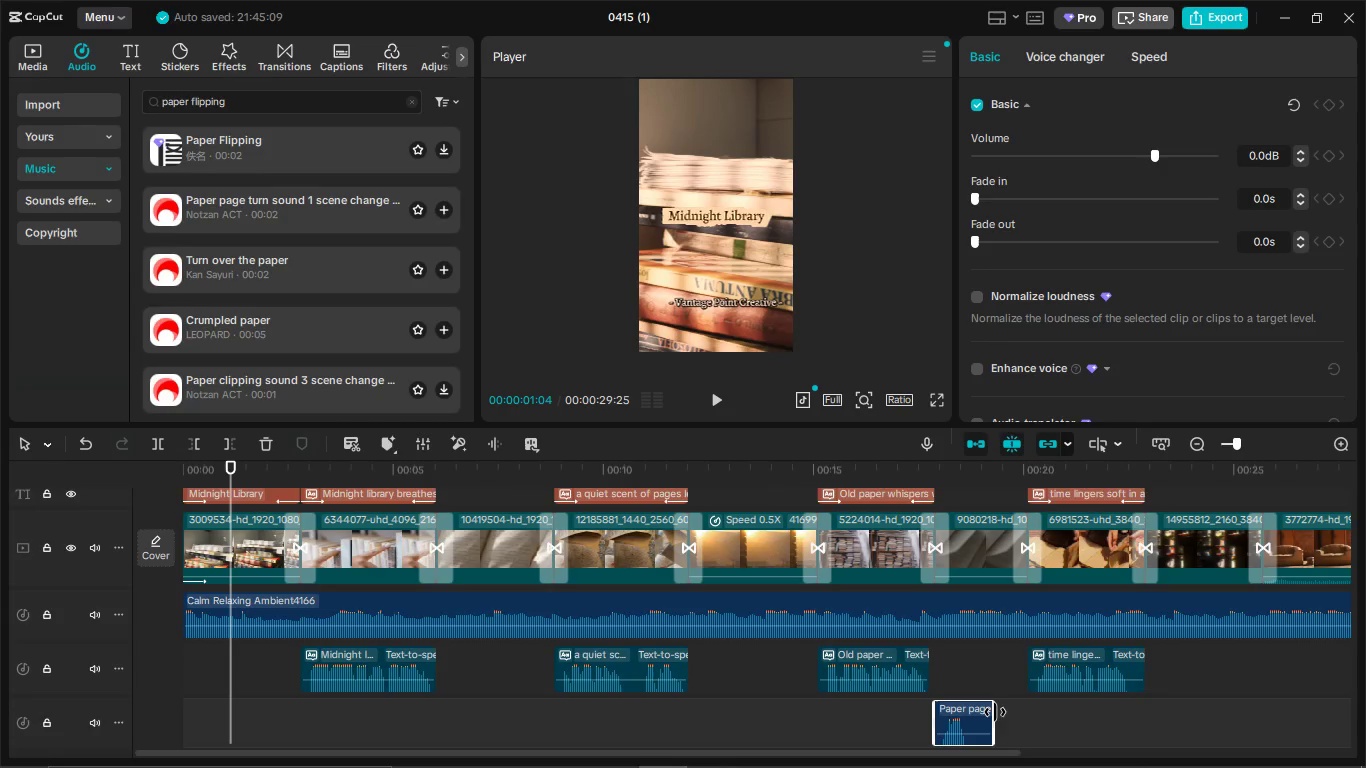 
left_click([995, 712])
 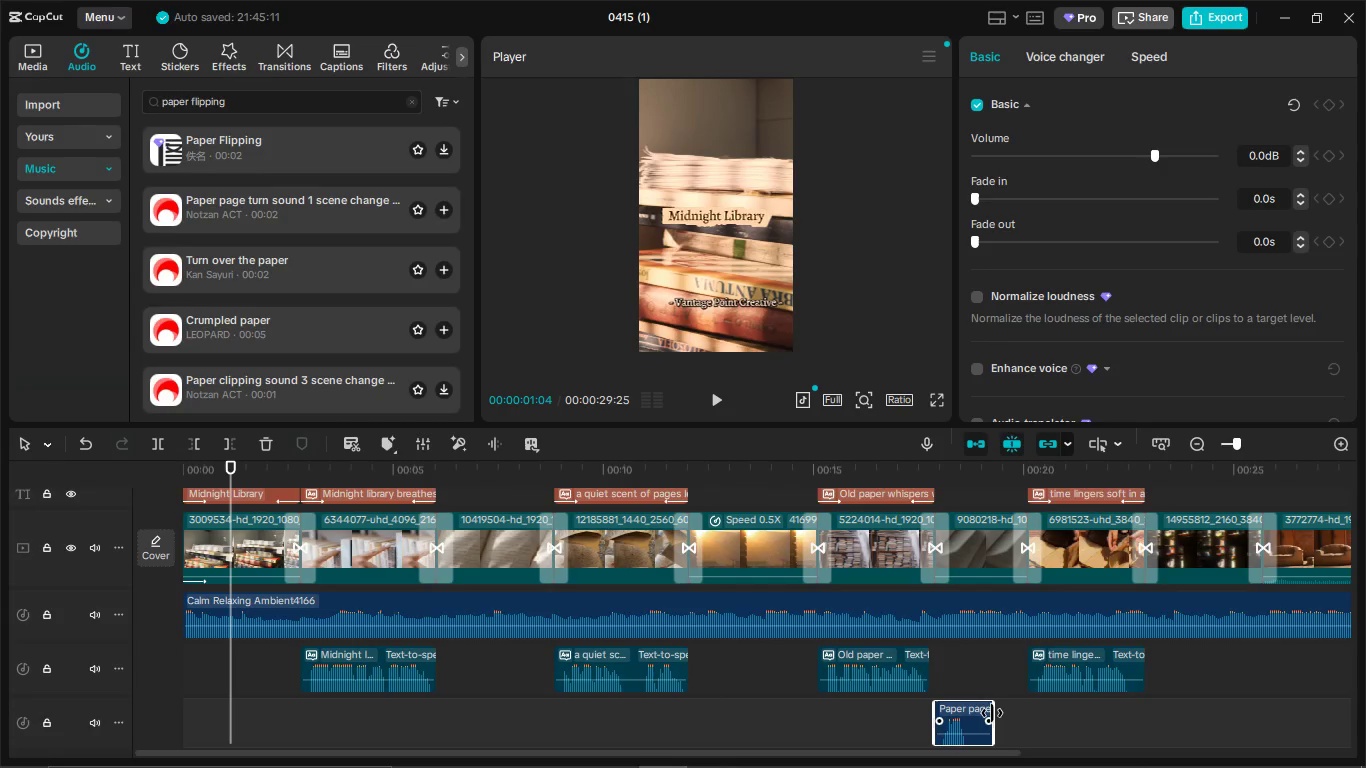 
left_click_drag(start_coordinate=[992, 712], to_coordinate=[982, 712])
 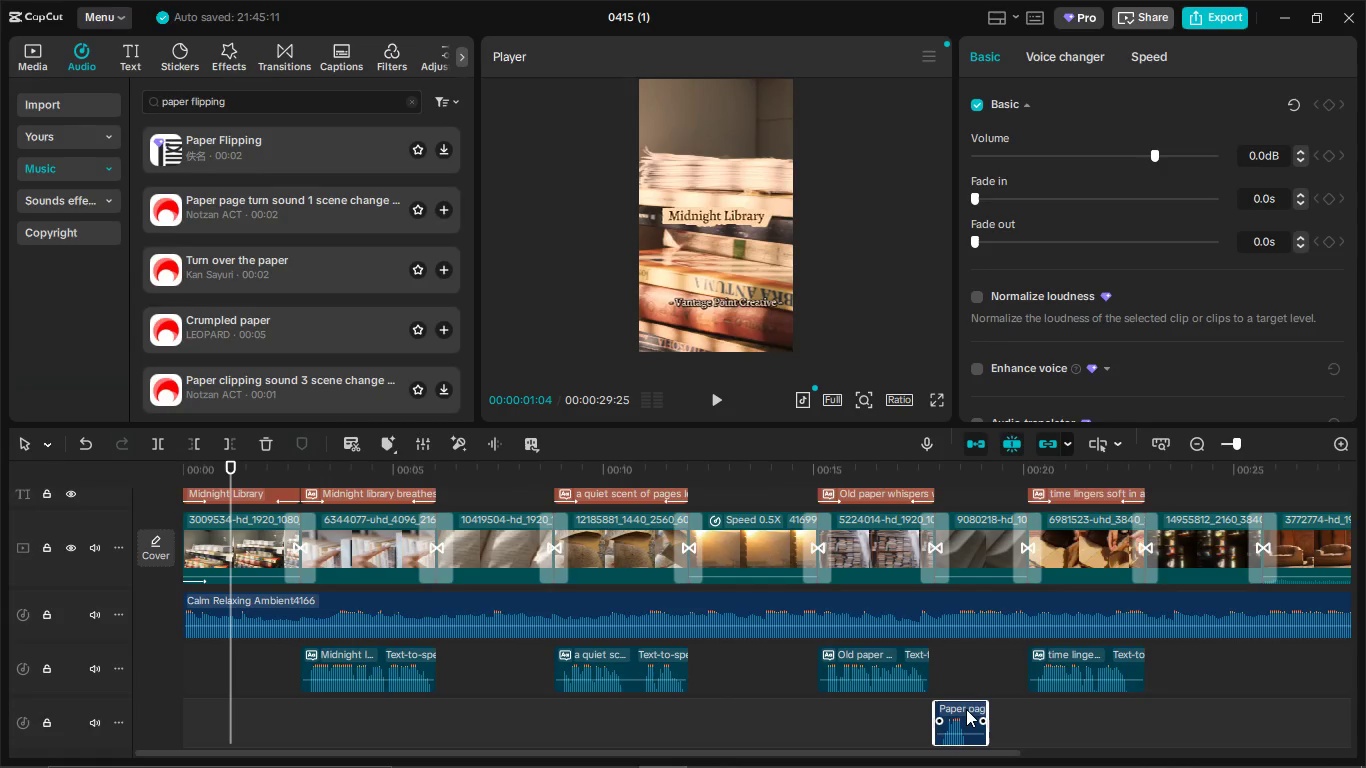 
left_click([966, 709])
 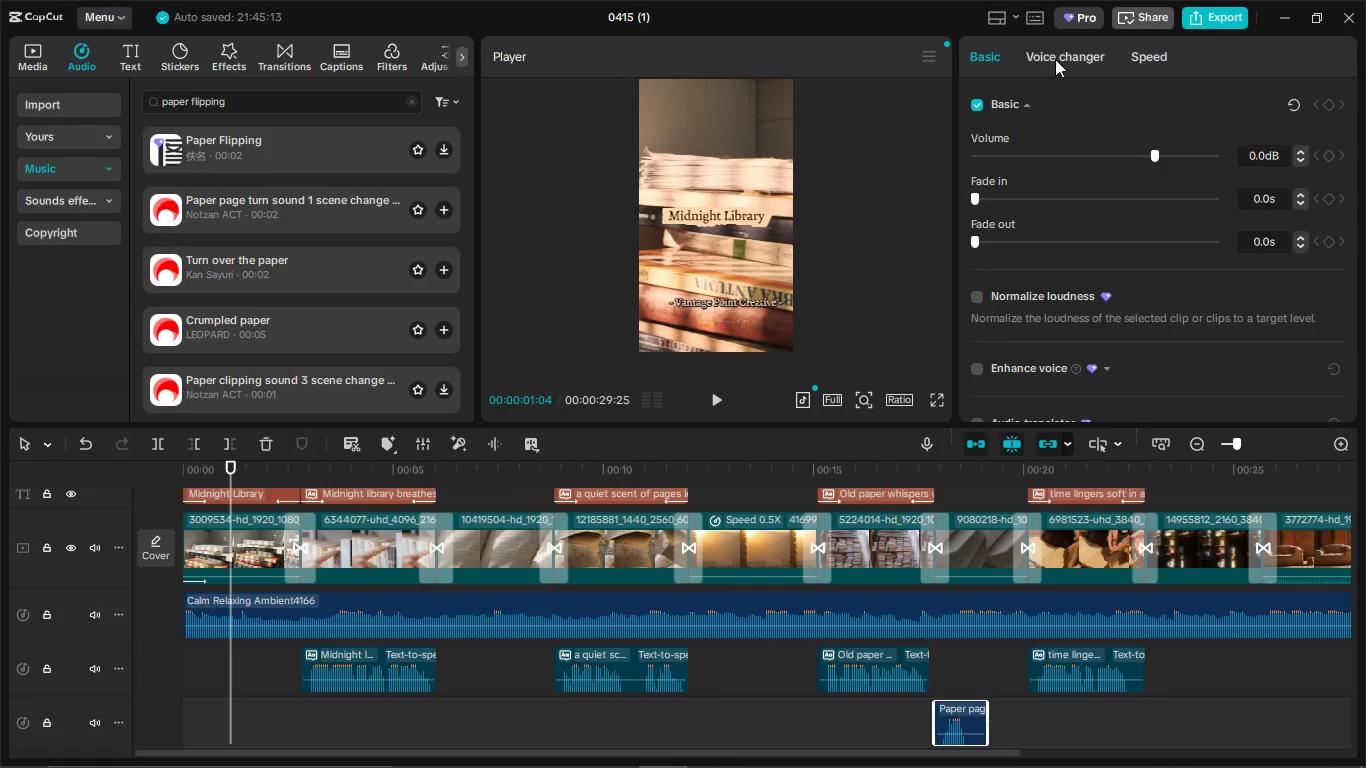 
left_click([1143, 60])
 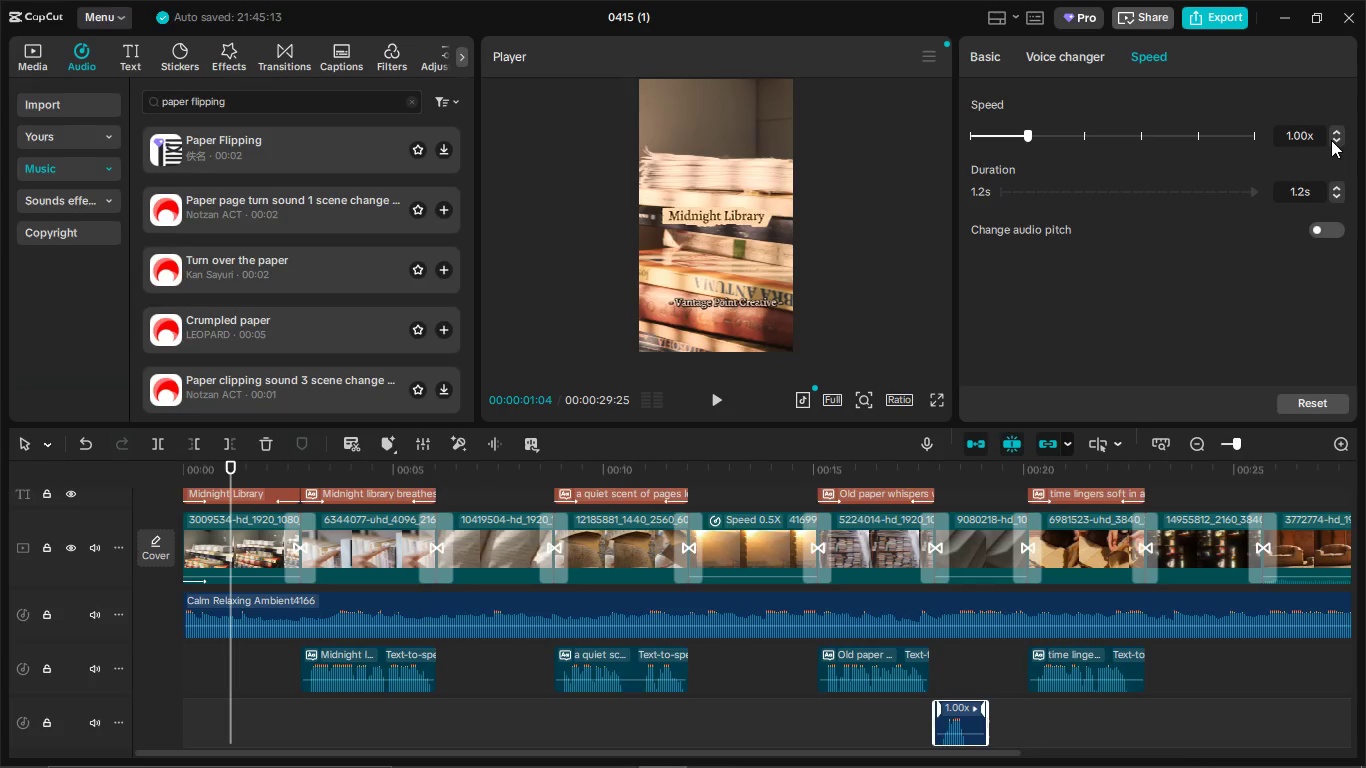 
double_click([1334, 139])
 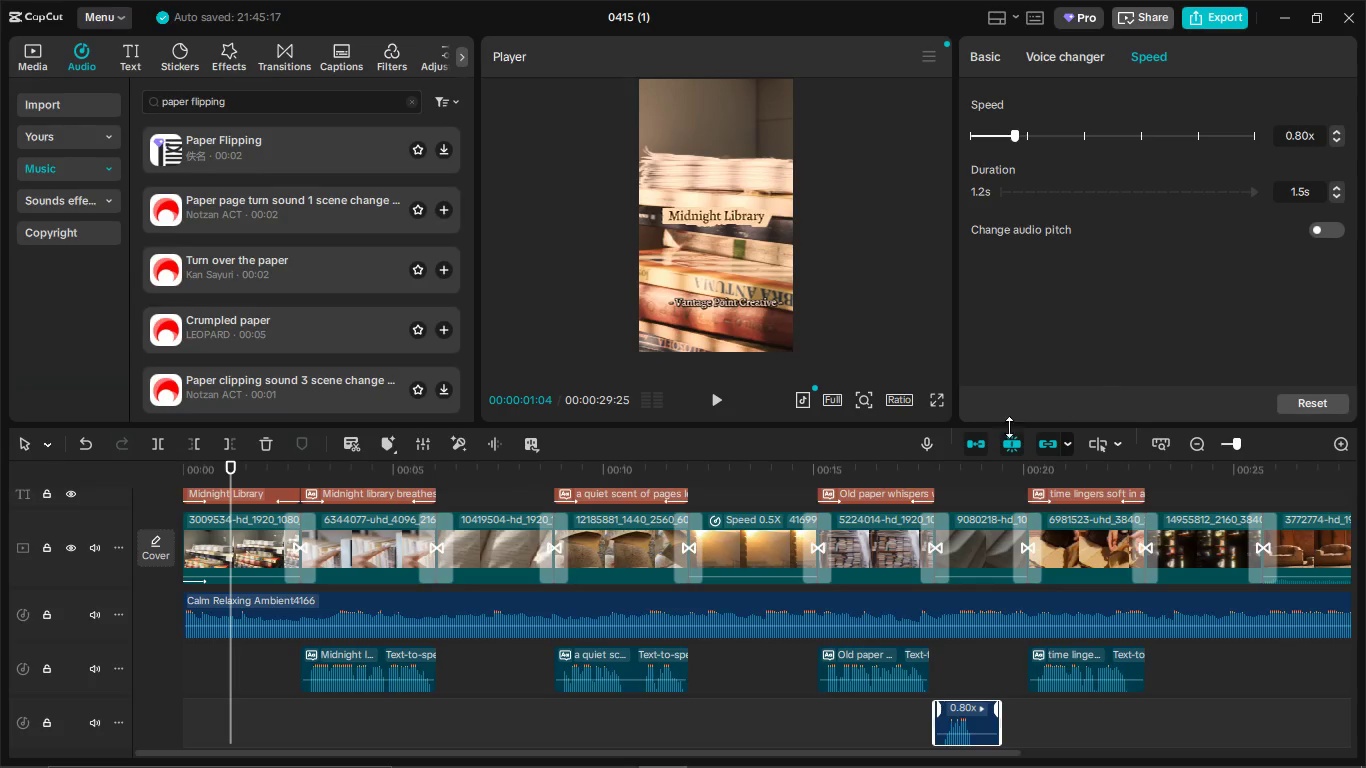 
left_click([915, 478])
 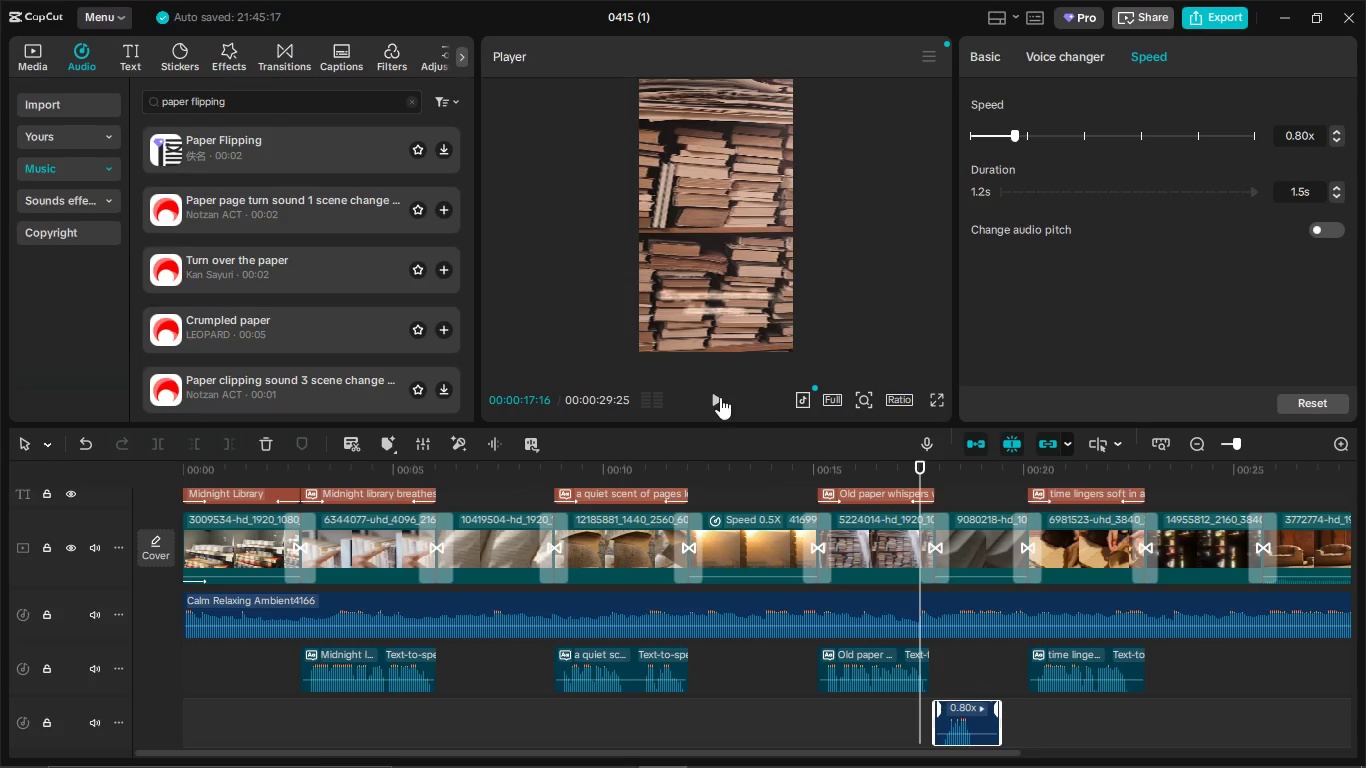 
left_click([719, 398])
 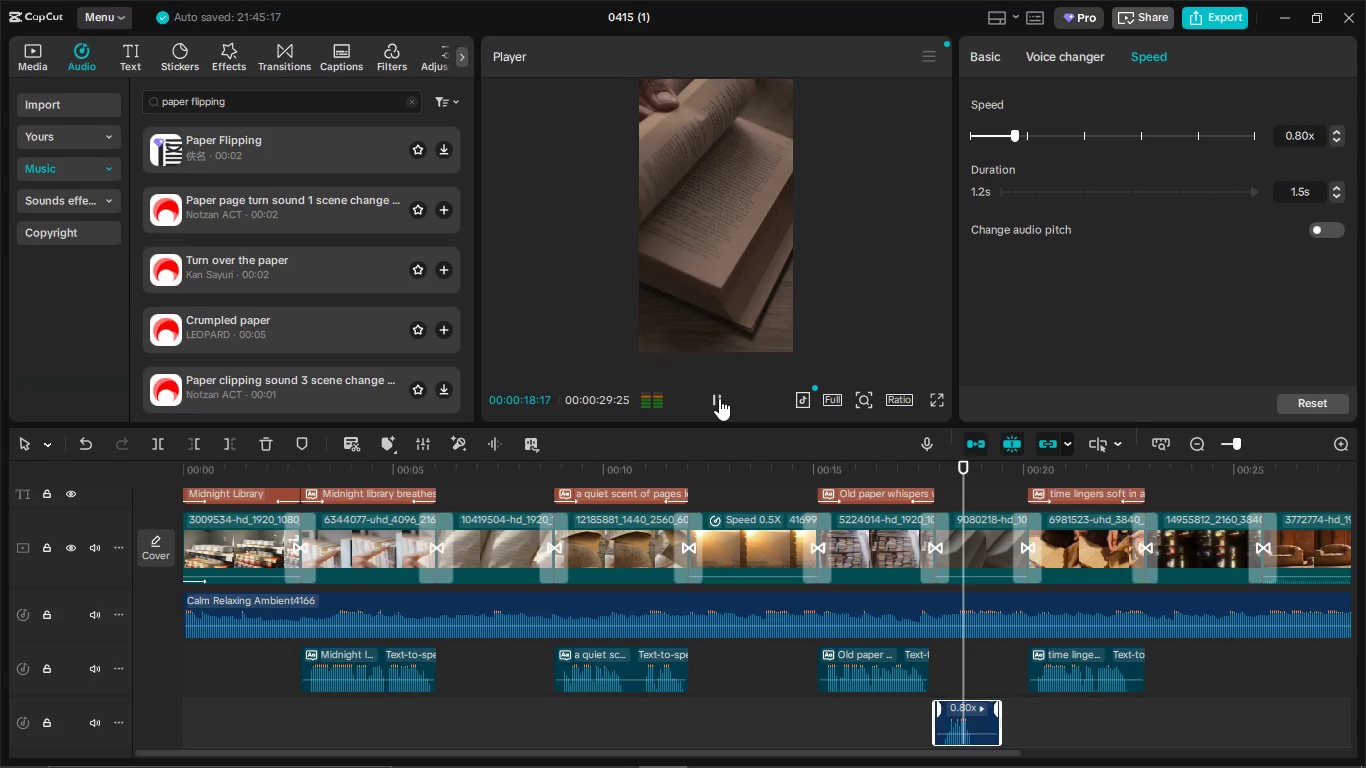 
left_click([719, 399])
 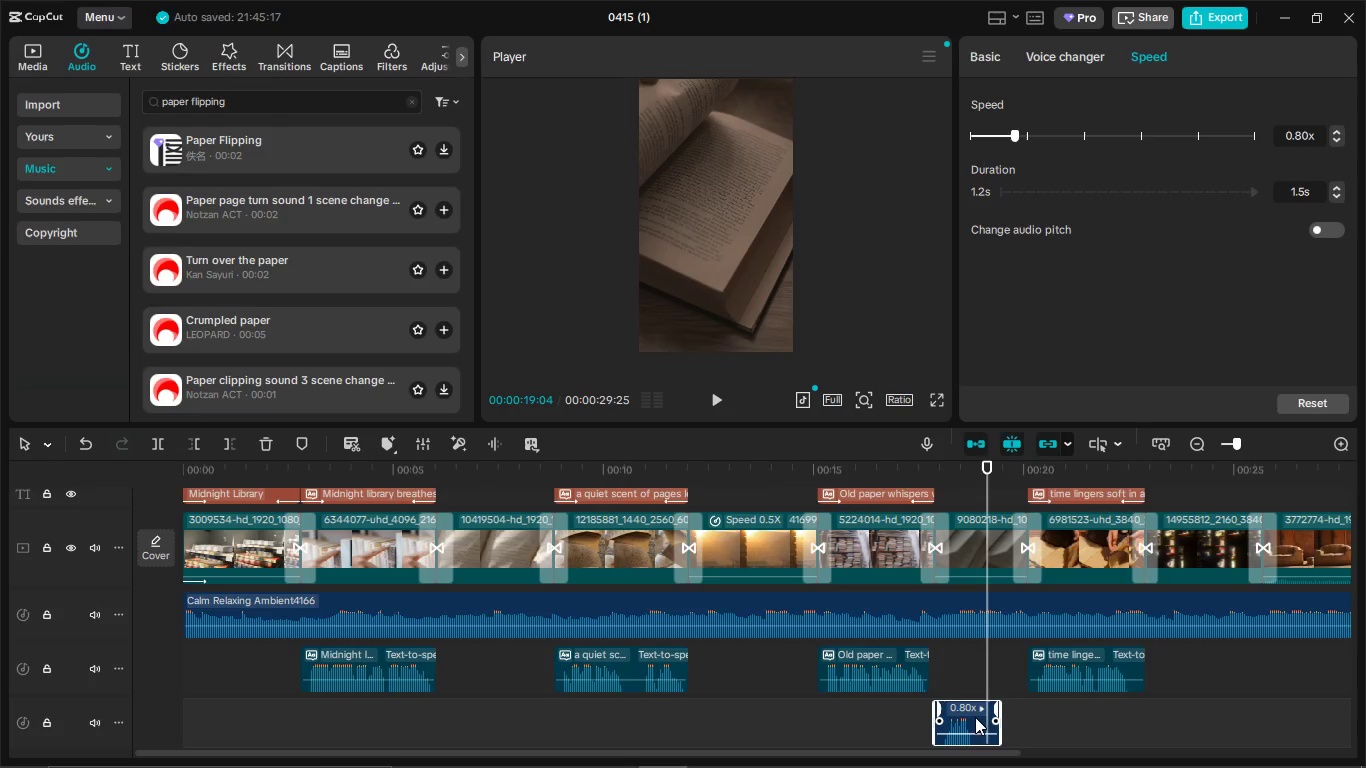 
left_click_drag(start_coordinate=[970, 715], to_coordinate=[539, 711])
 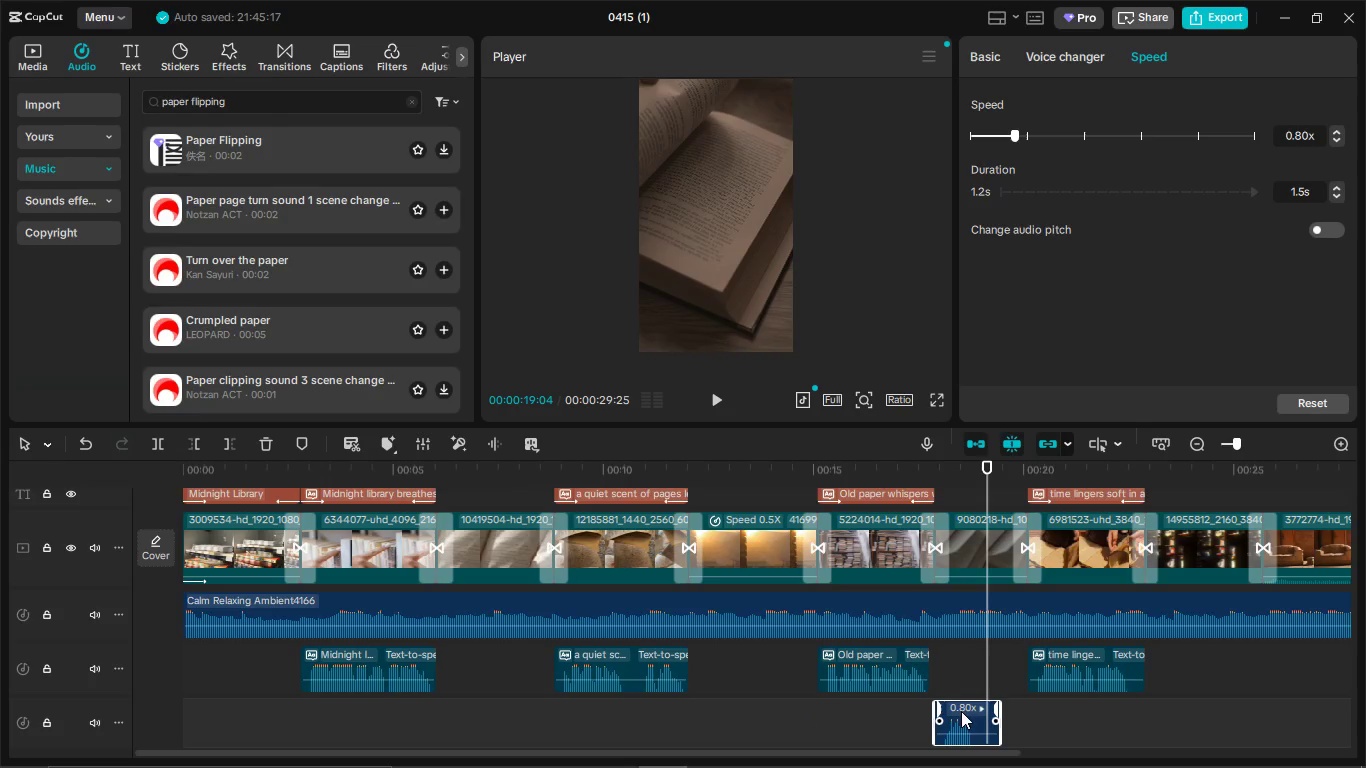 
left_click_drag(start_coordinate=[961, 711], to_coordinate=[712, 707])
 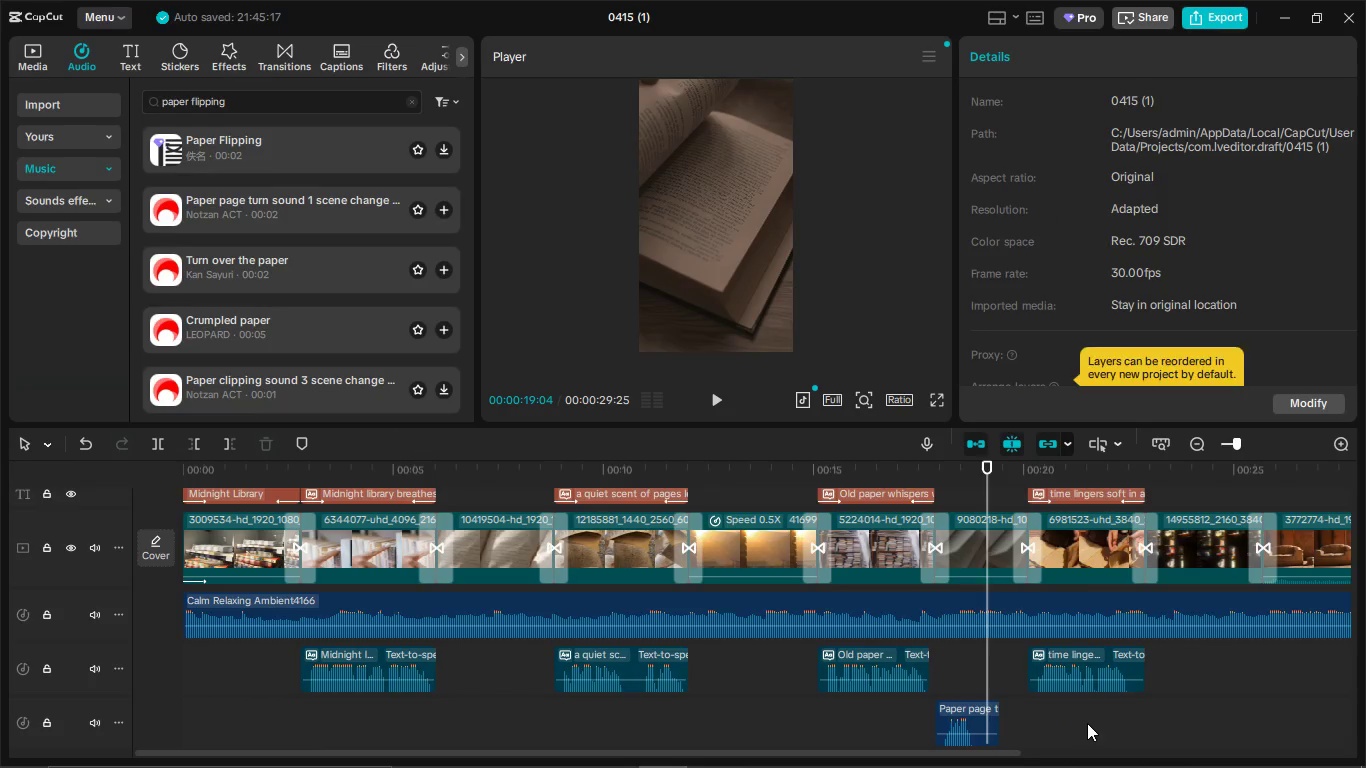 
left_click_drag(start_coordinate=[968, 712], to_coordinate=[482, 713])
 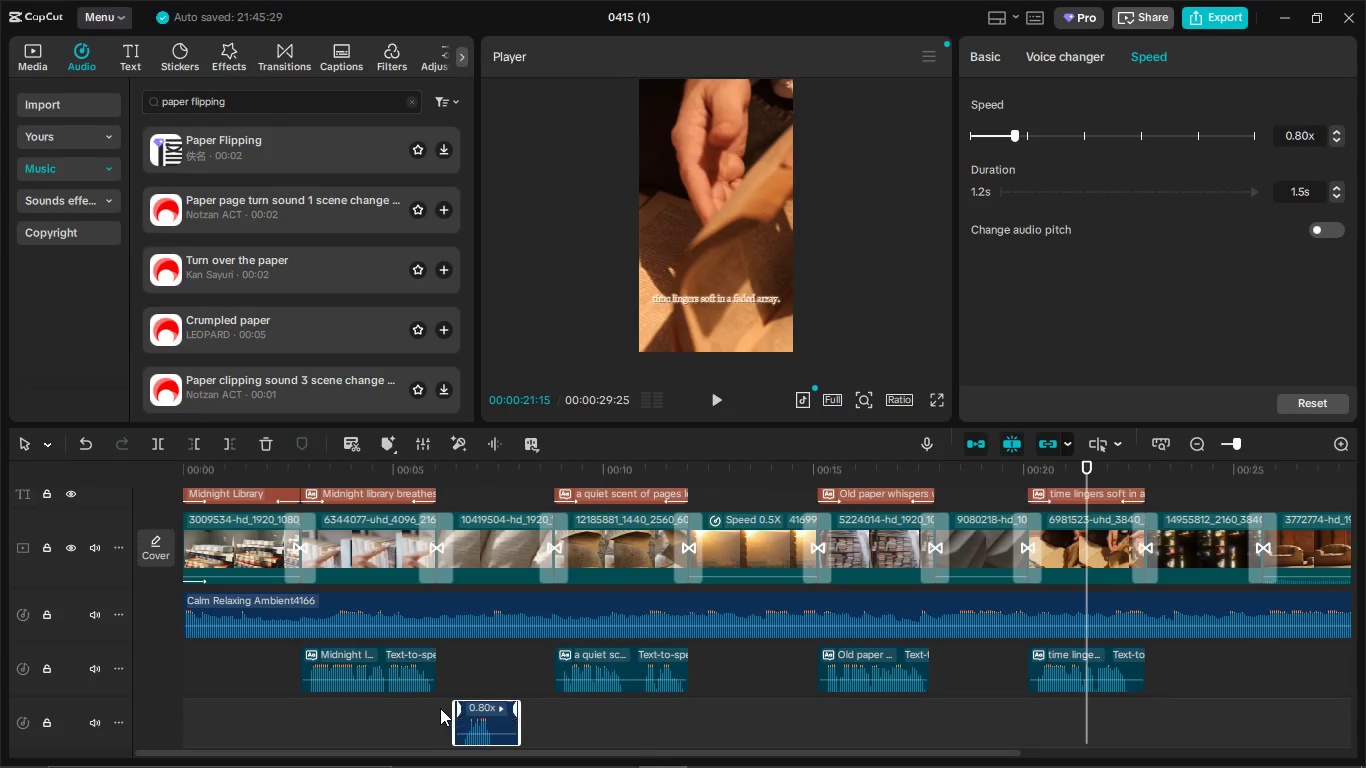 
left_click([440, 708])
 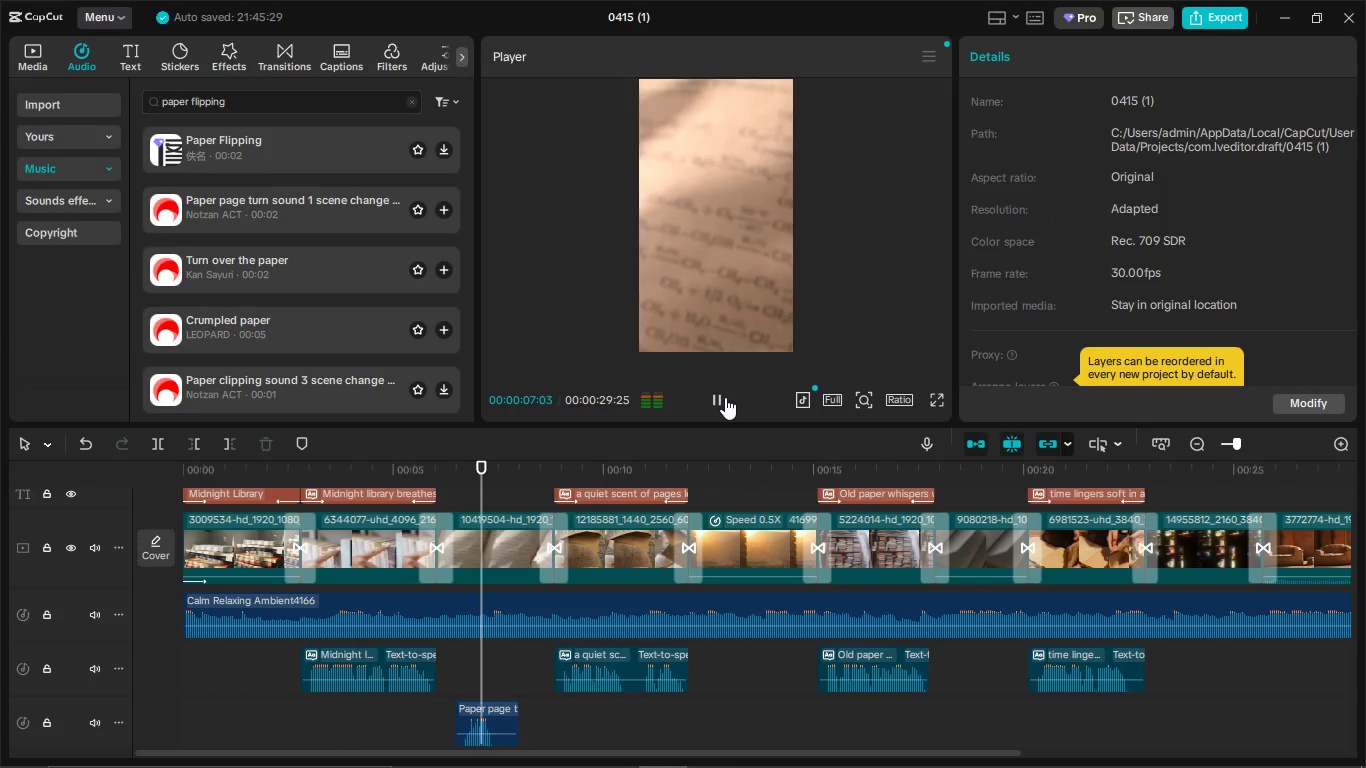 
left_click([725, 397])
 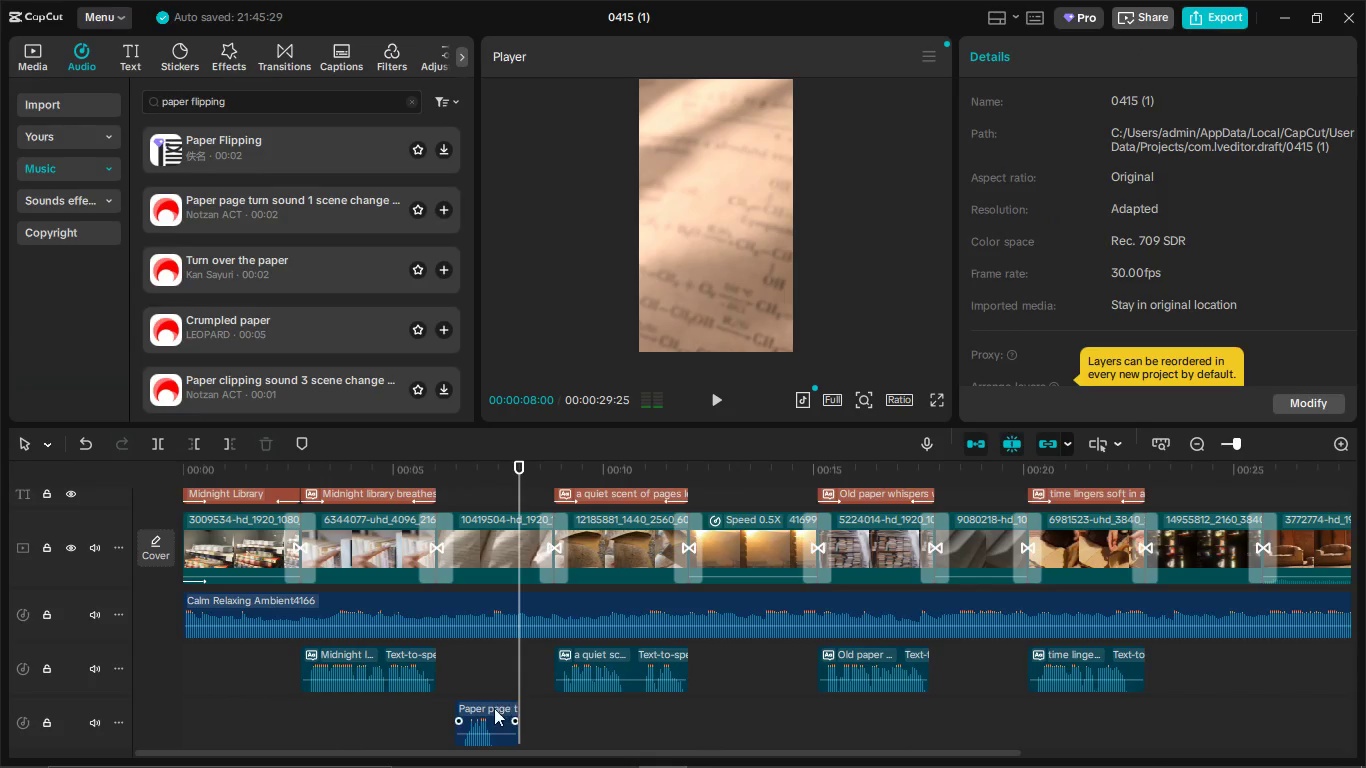 
left_click_drag(start_coordinate=[492, 711], to_coordinate=[479, 710])
 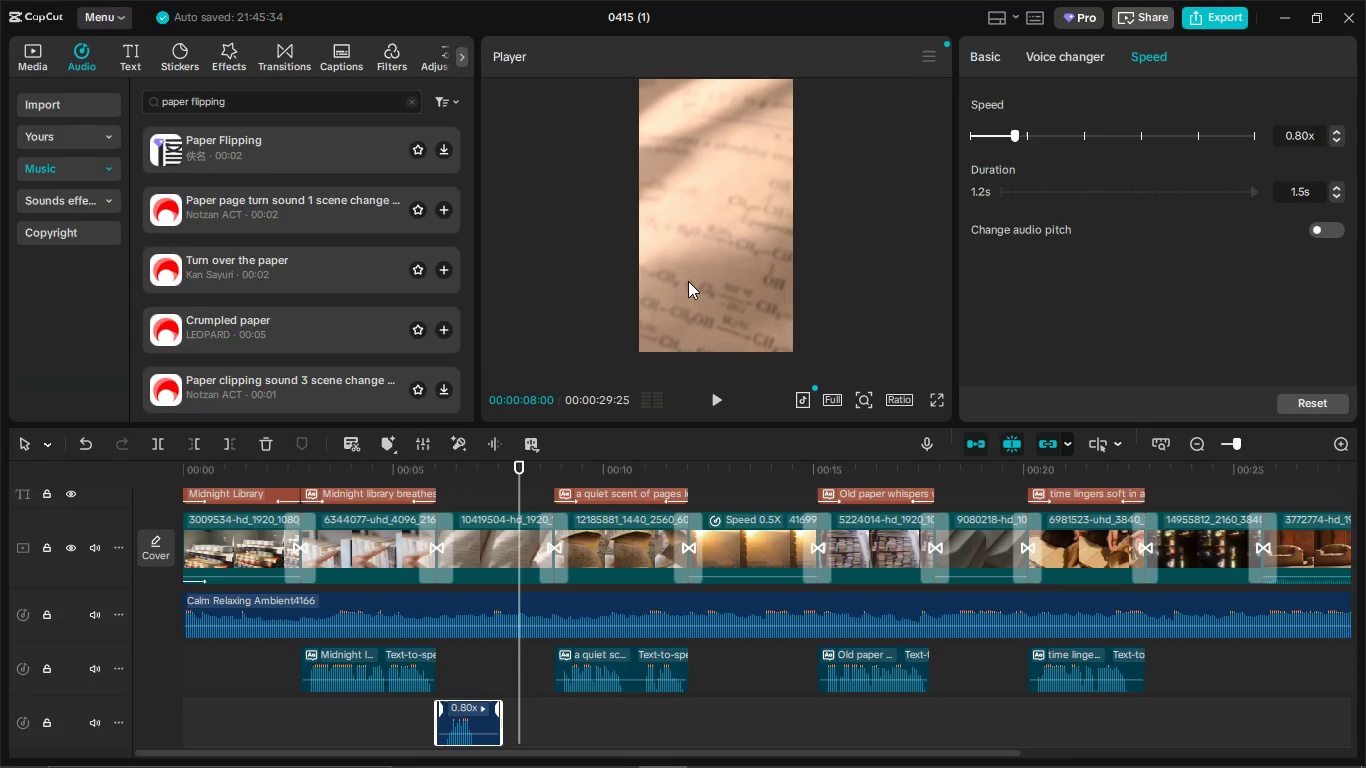 
left_click([689, 280])
 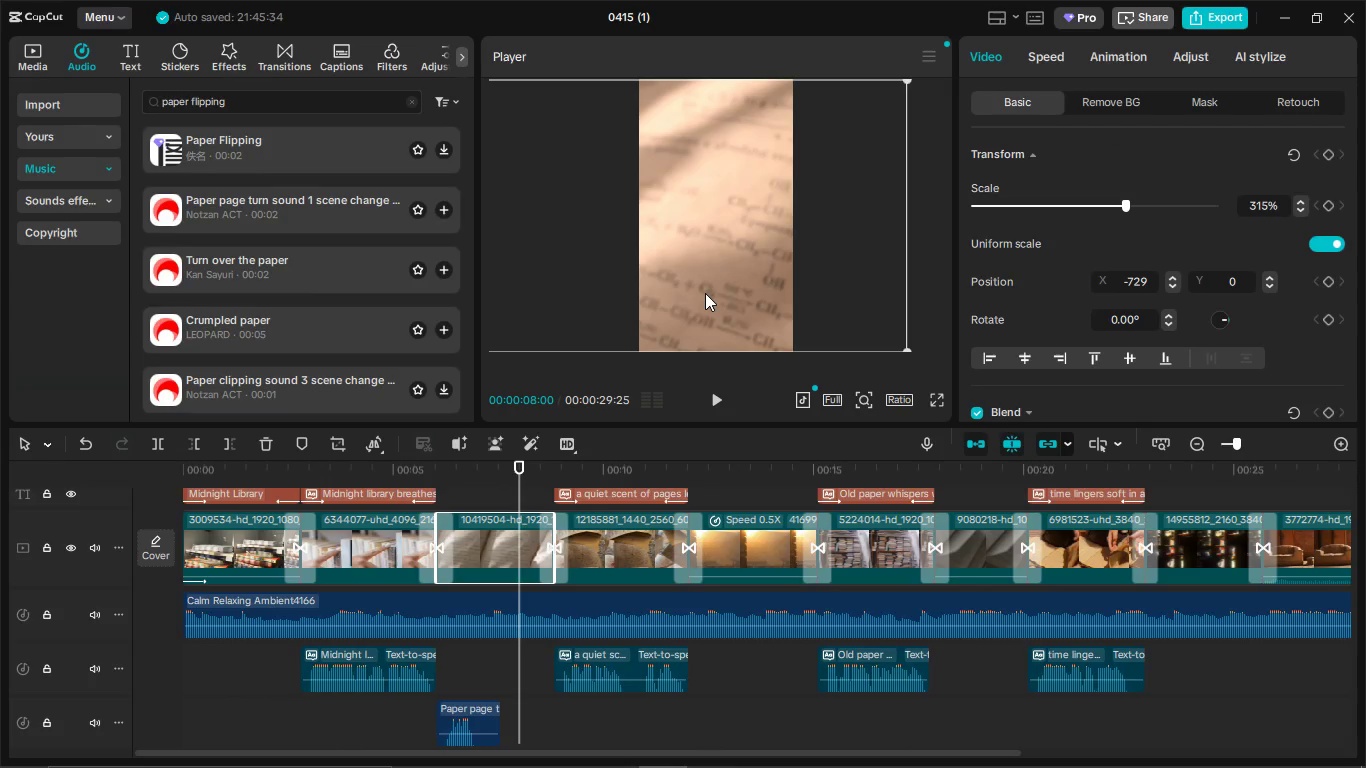 
left_click_drag(start_coordinate=[705, 293], to_coordinate=[769, 290])
 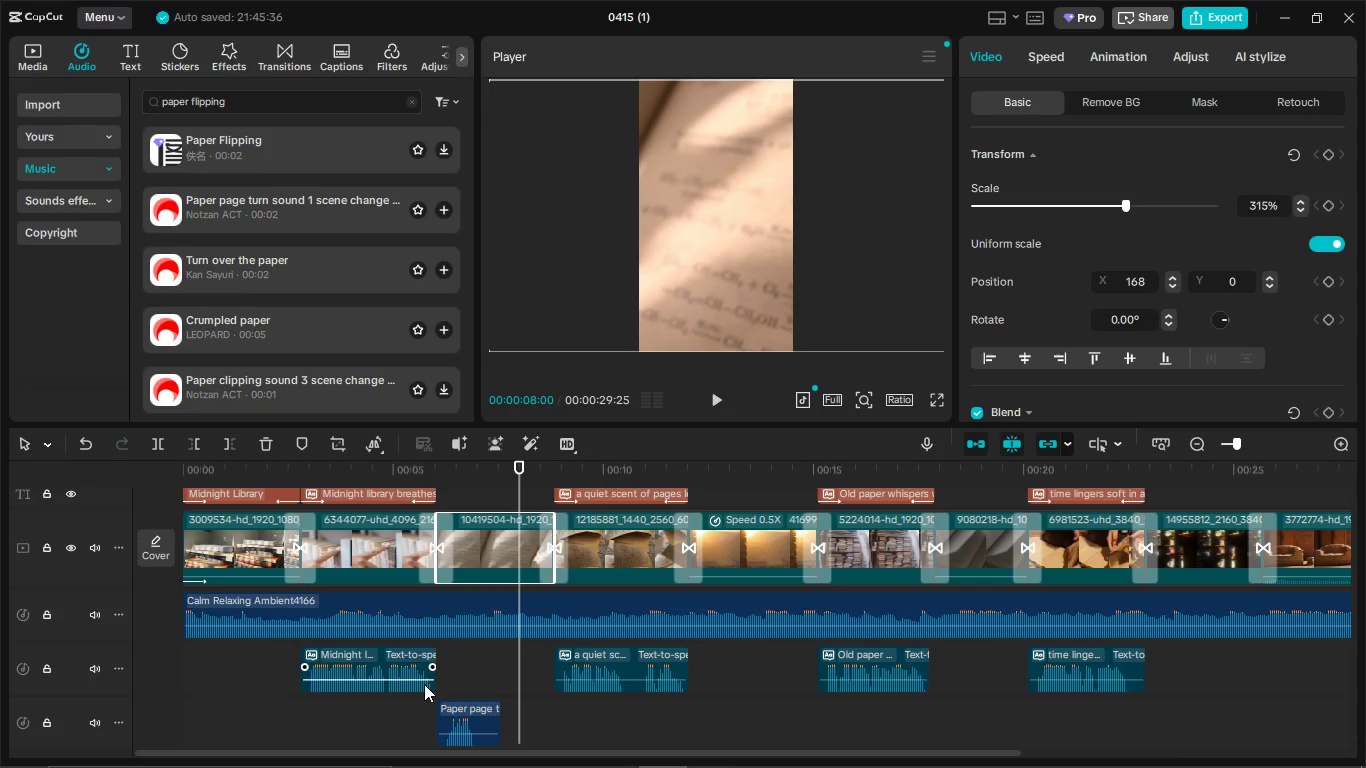 
left_click([423, 704])
 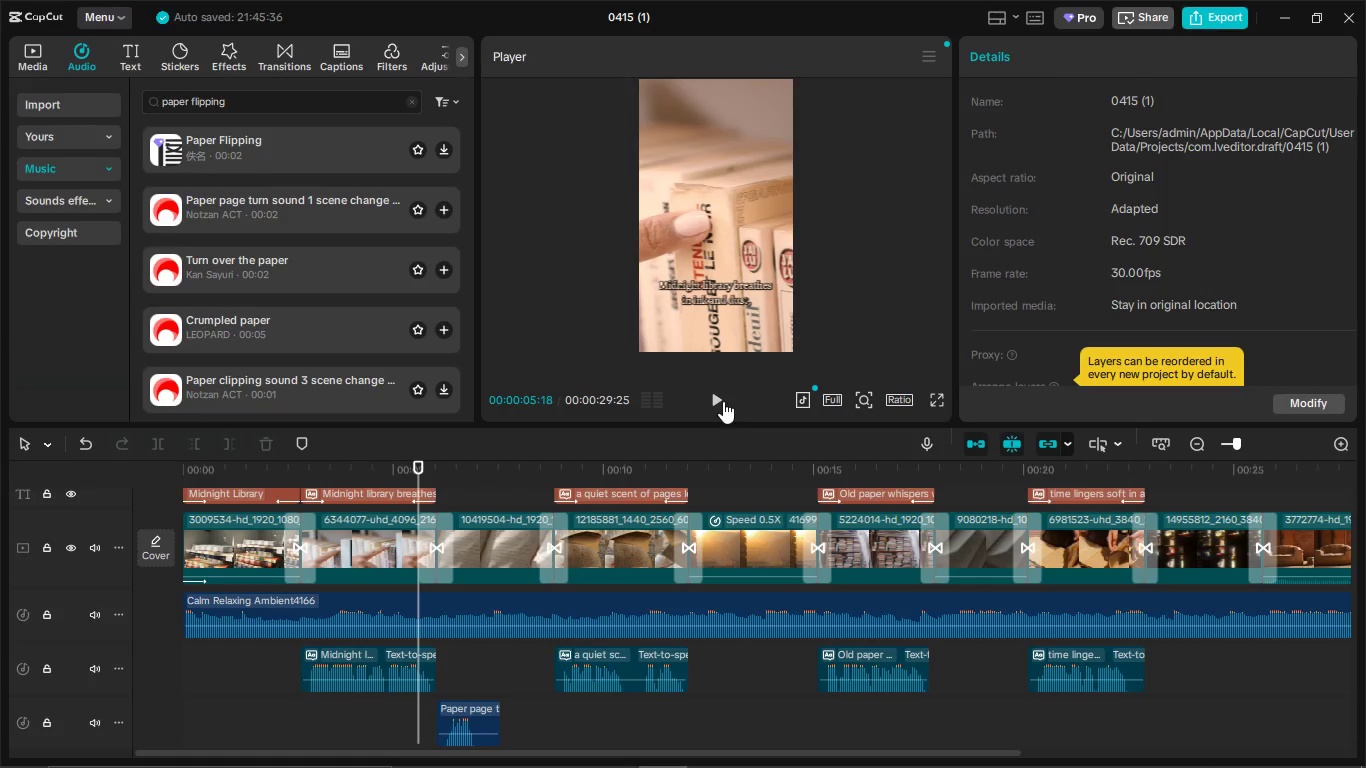 
left_click([722, 398])
 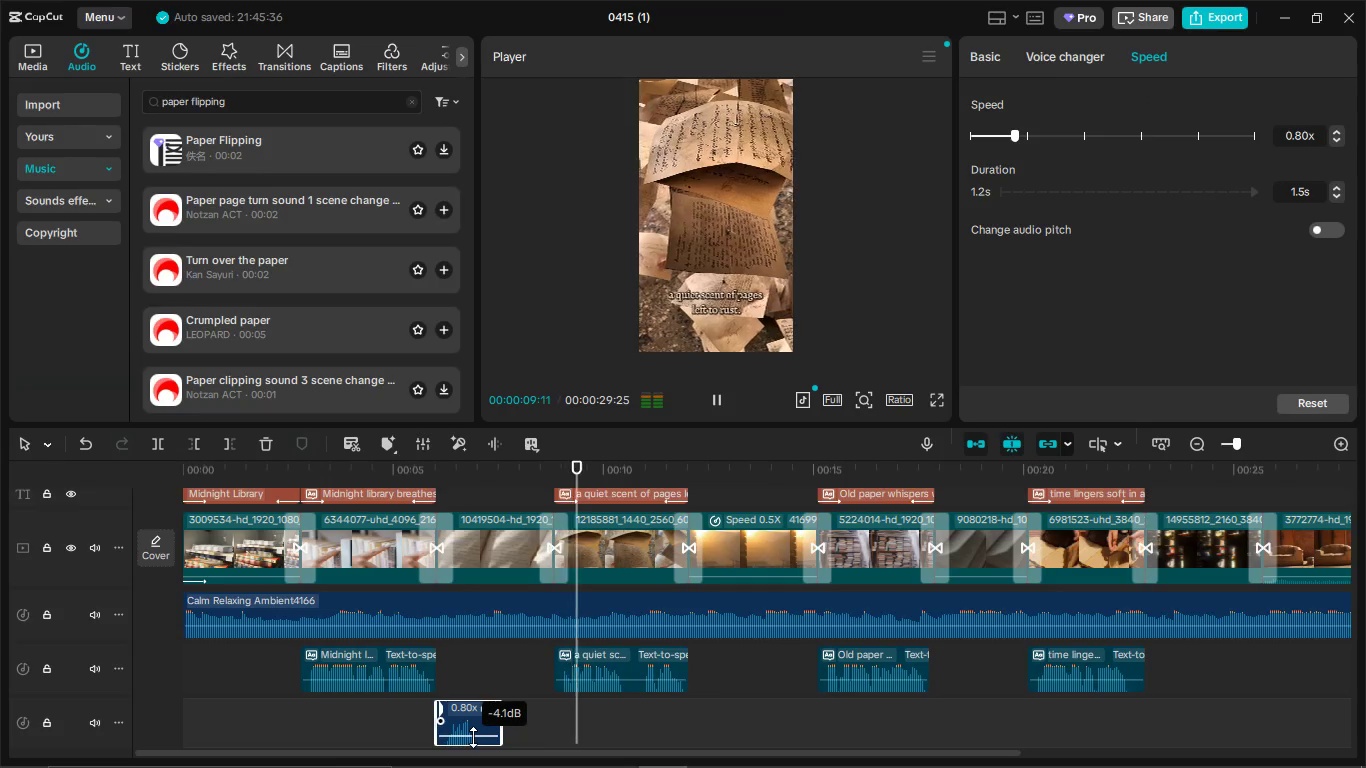 
wait(5.3)
 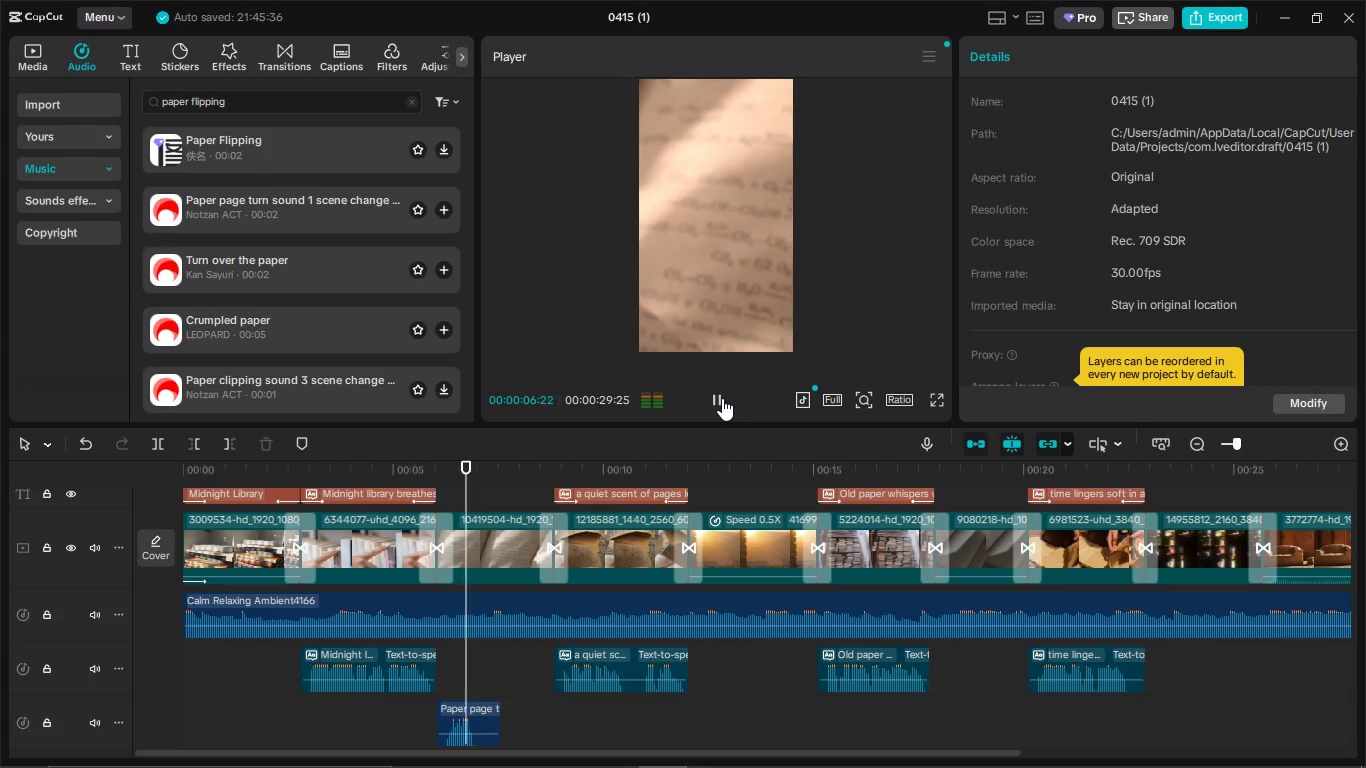 
left_click([417, 710])
 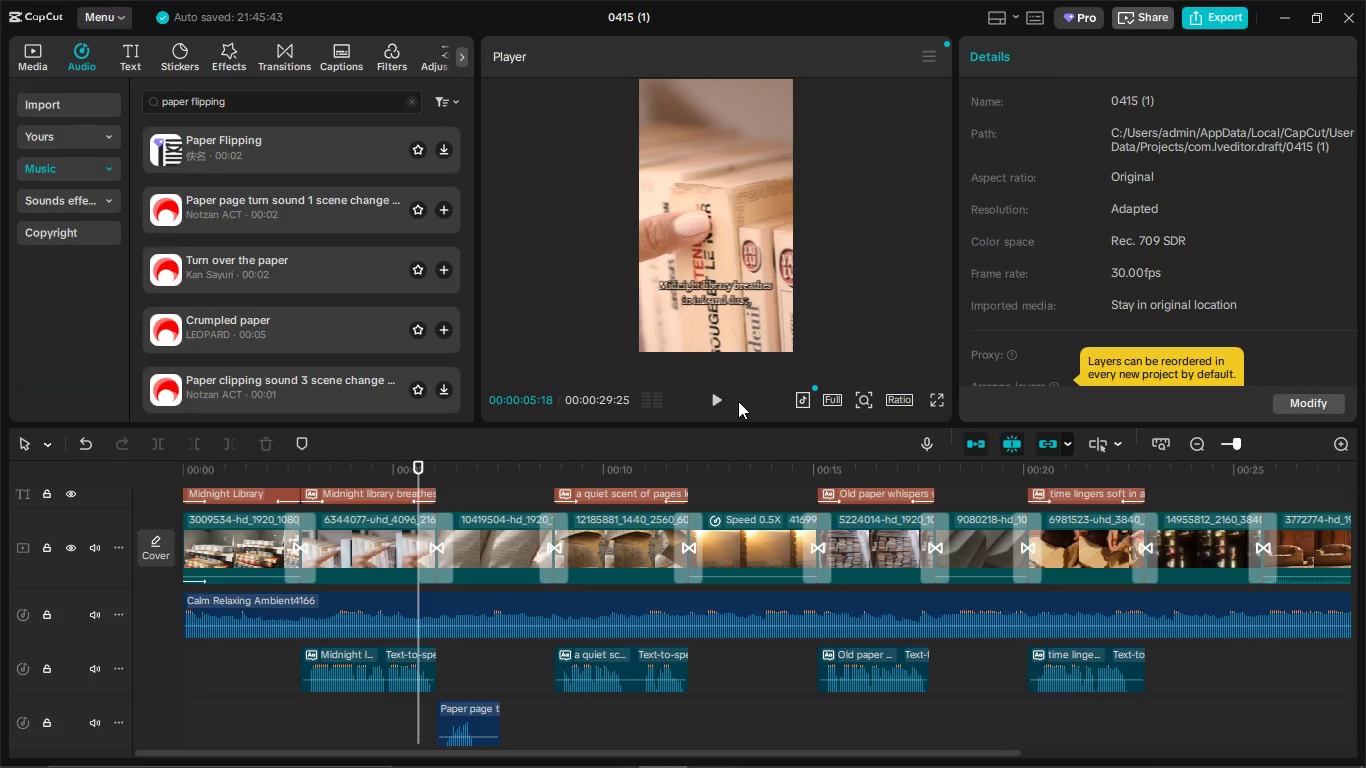 
left_click([726, 393])
 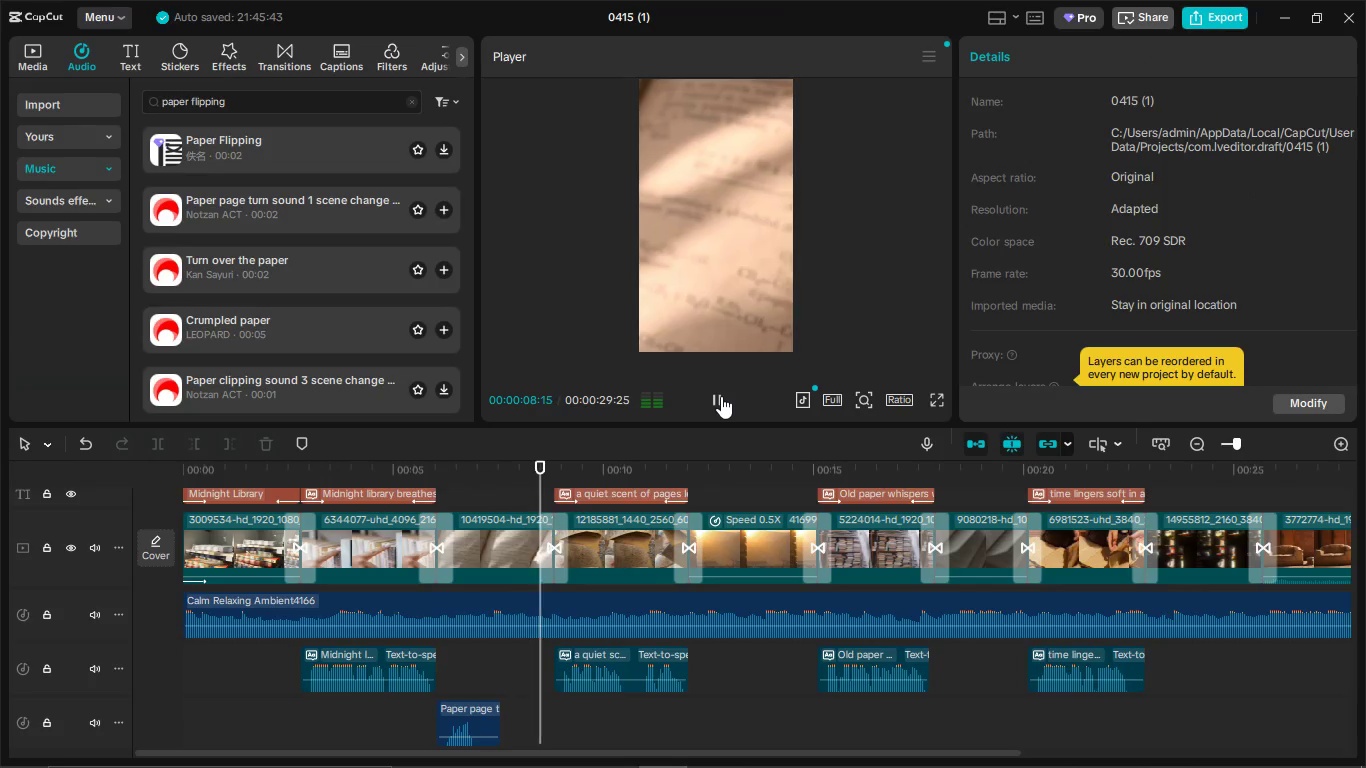 
left_click([721, 396])
 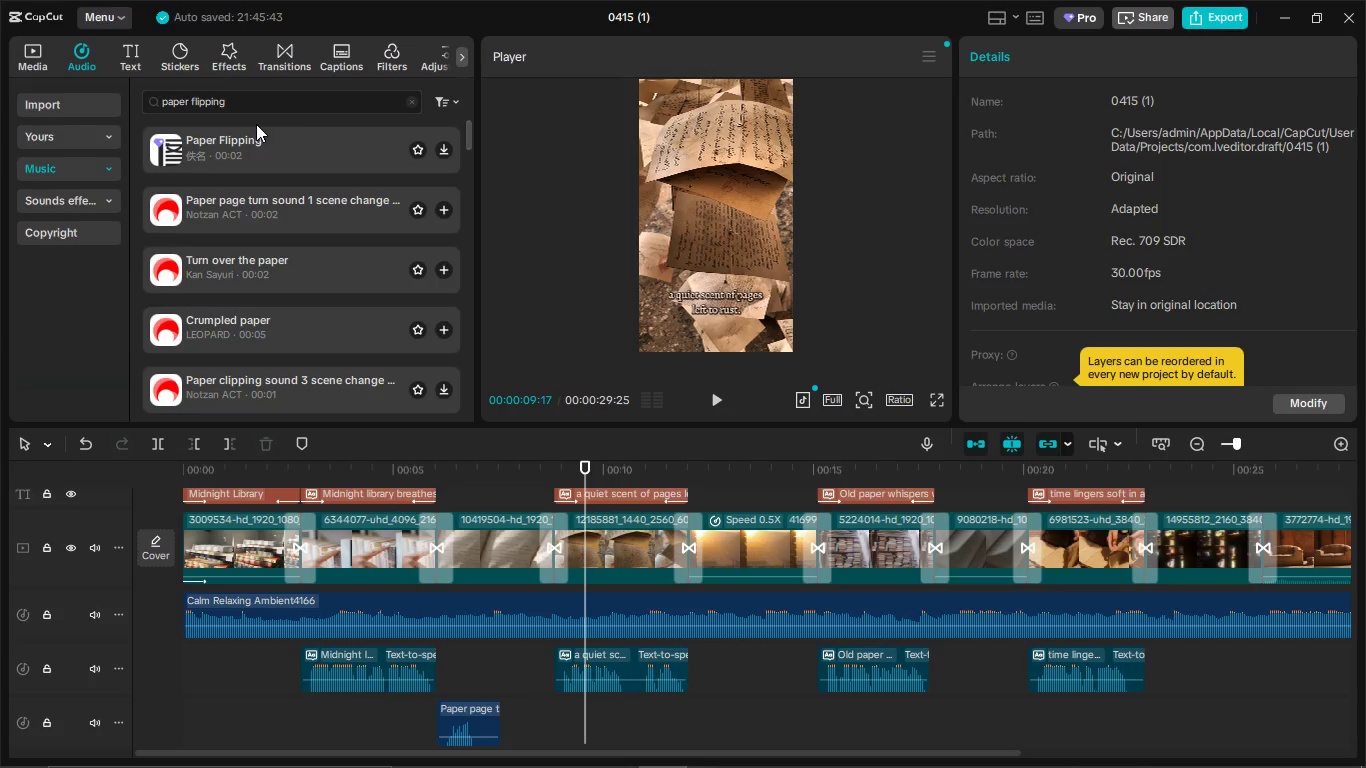 
left_click([258, 102])
 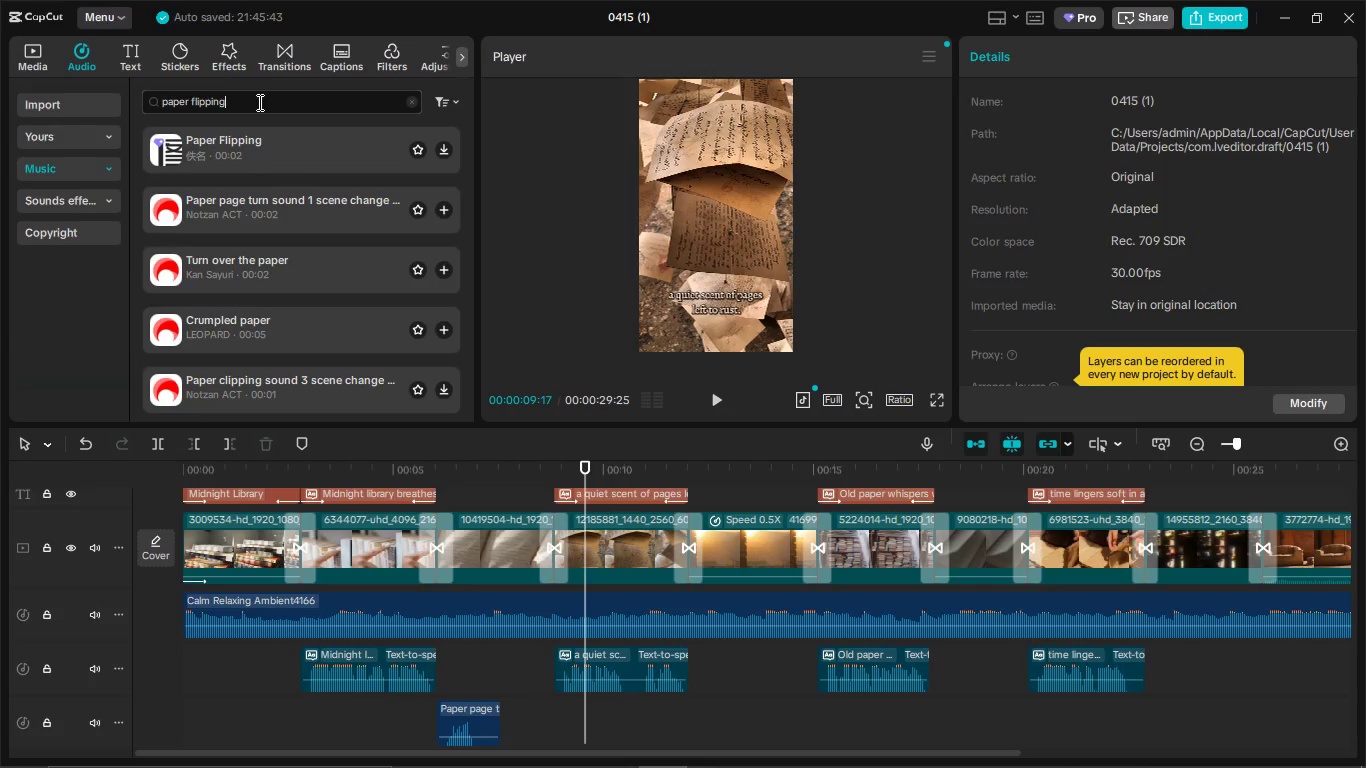 
key(Backspace)
 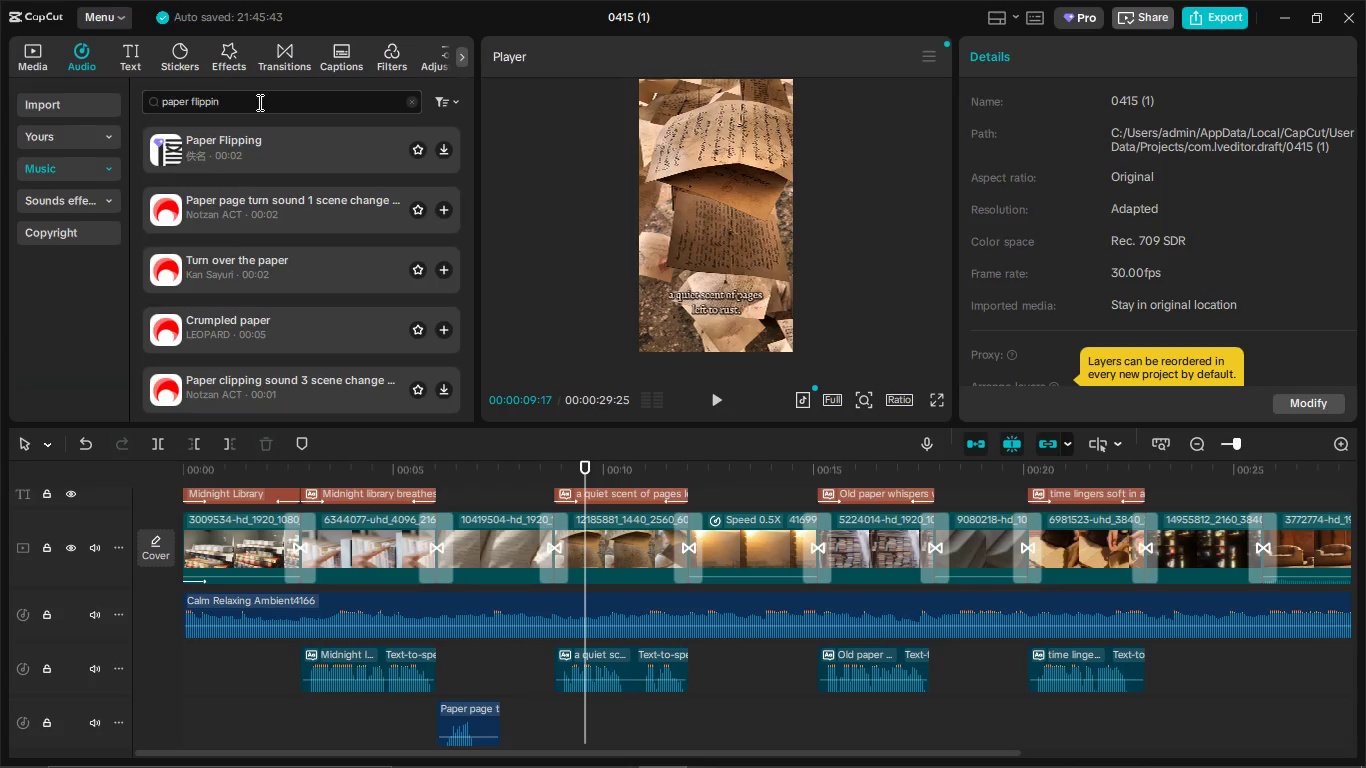 
key(Backspace)
 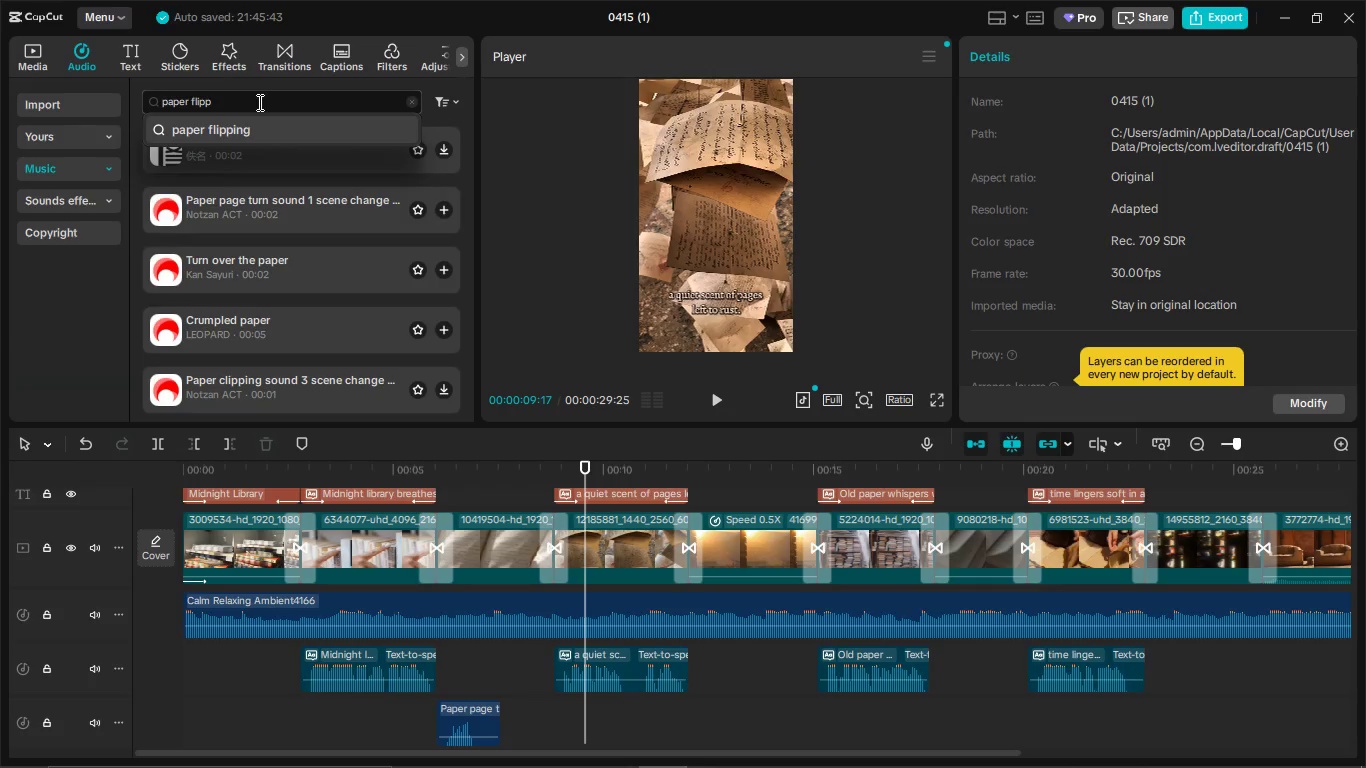 
key(Backspace)
 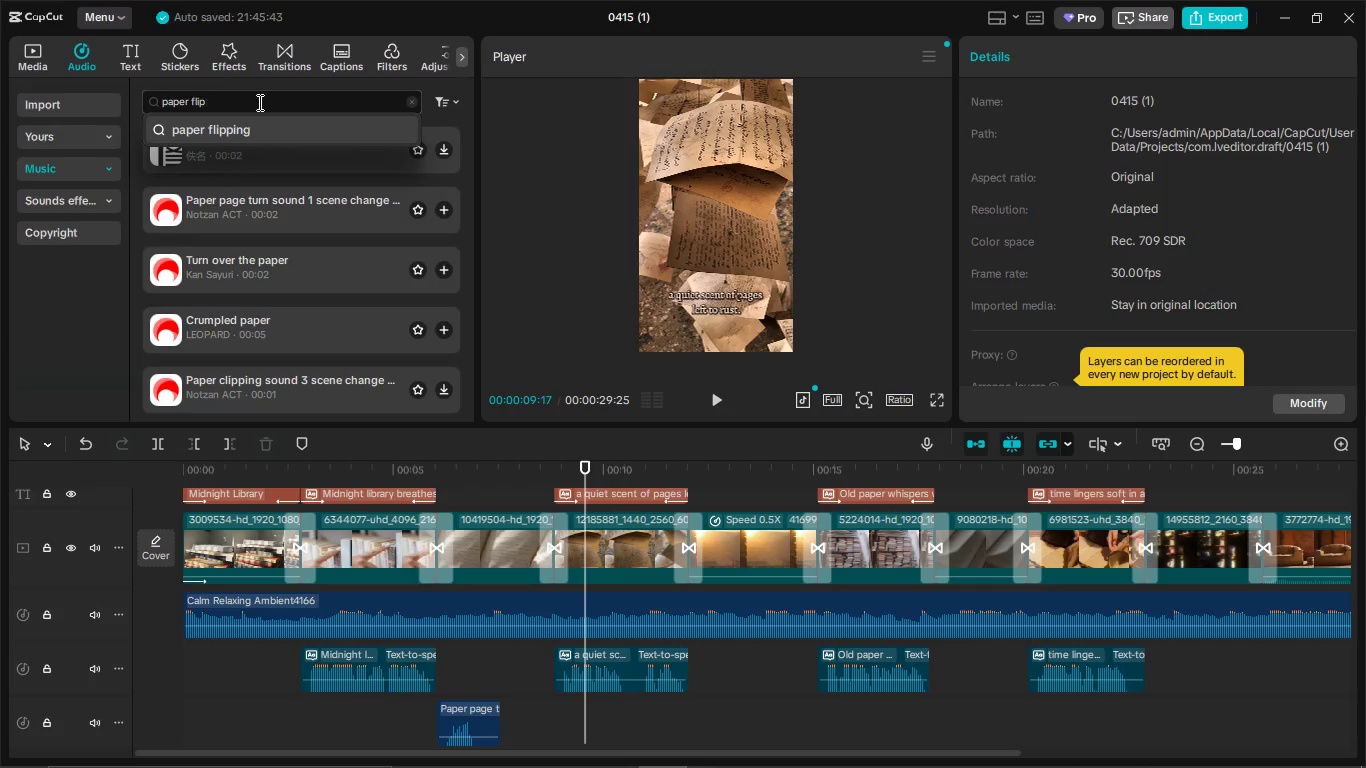 
key(Backspace)
 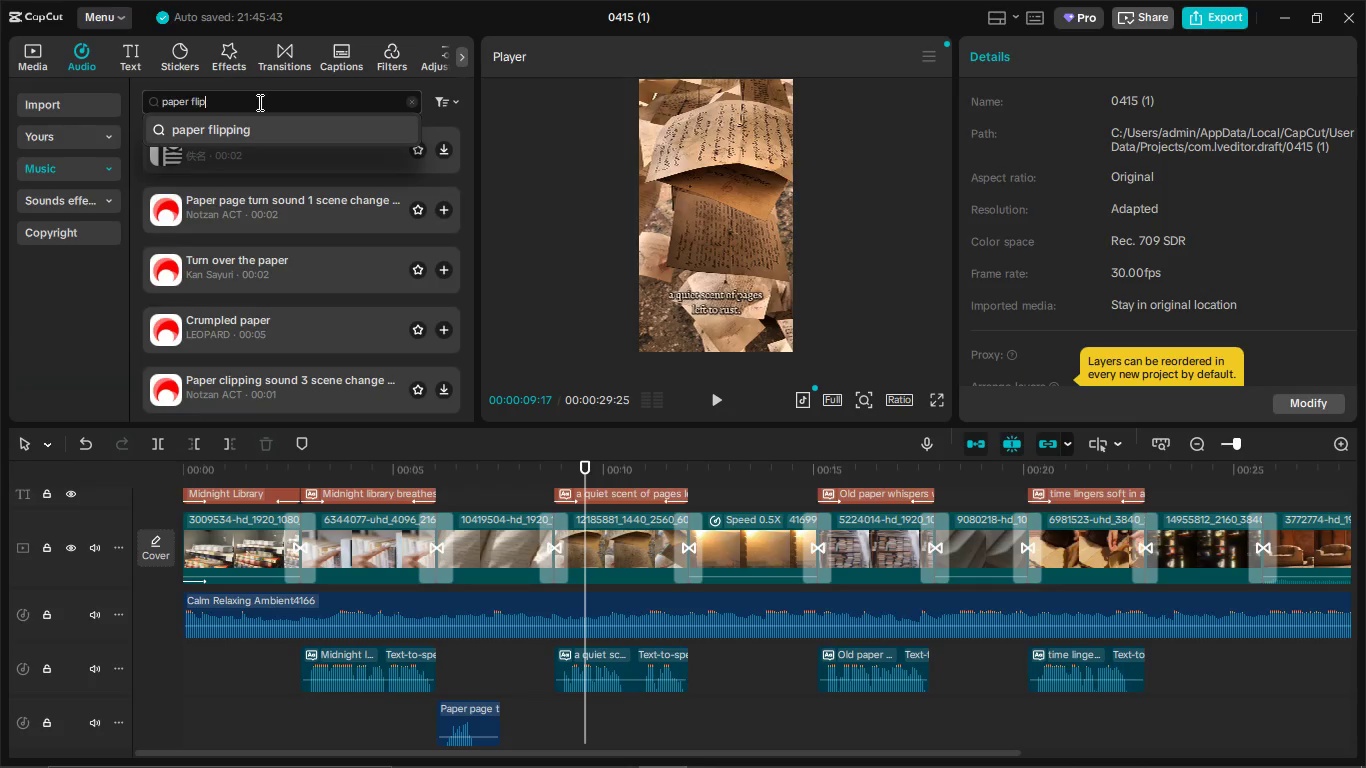 
key(Backspace)
 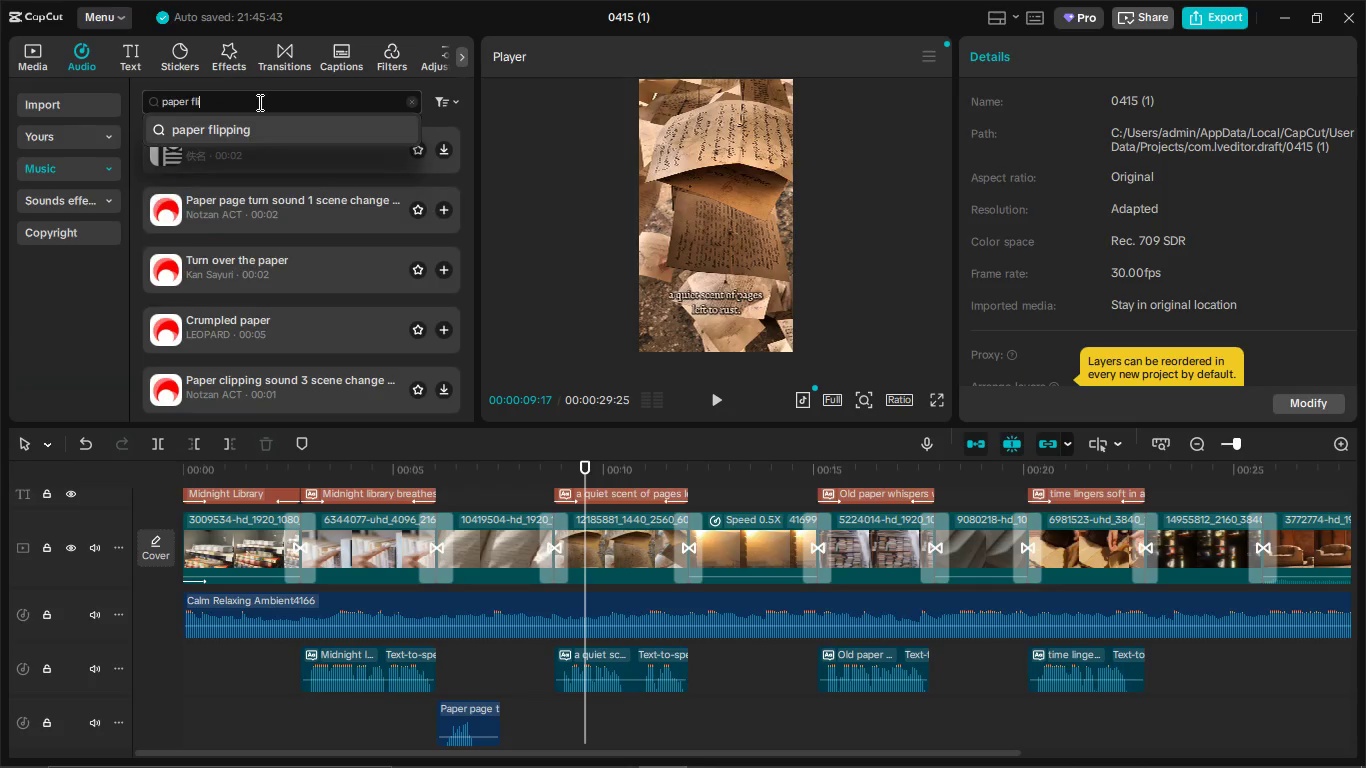 
key(Backspace)
 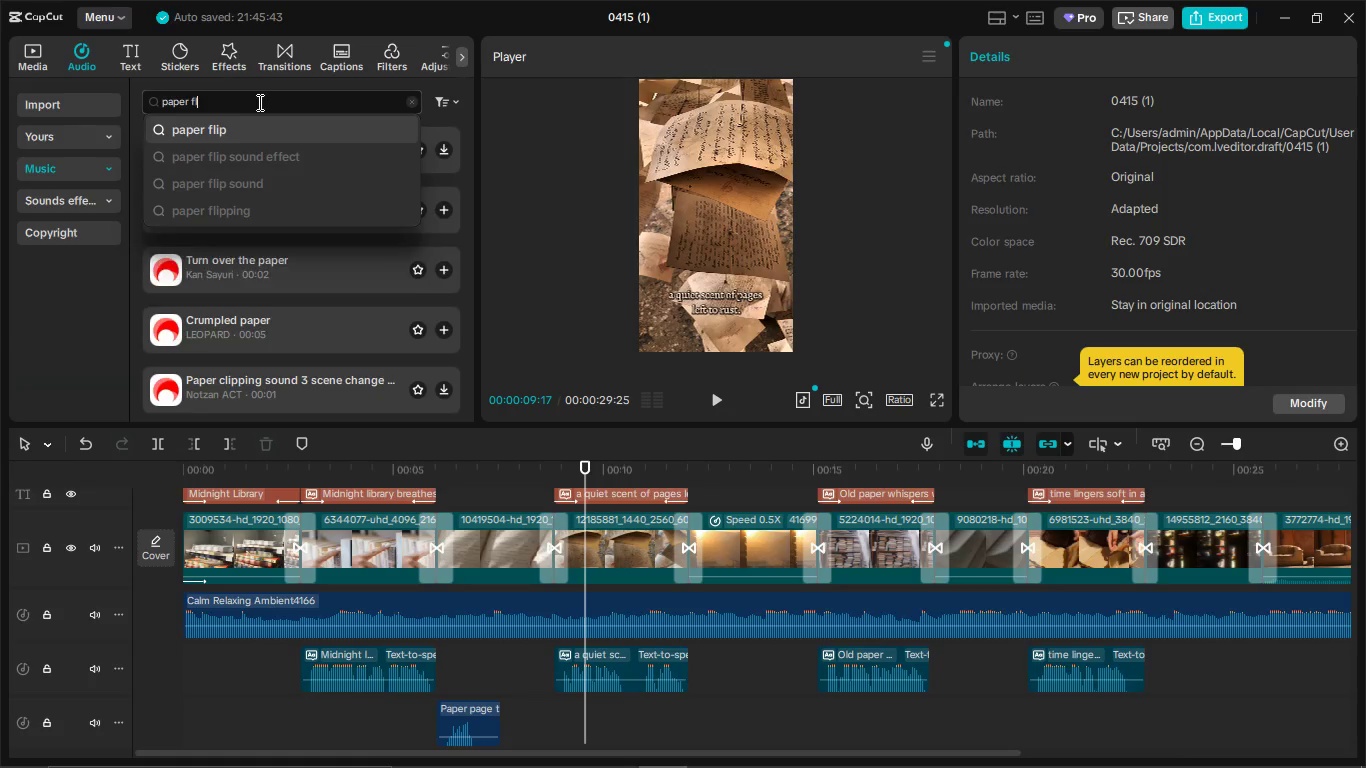 
key(Backspace)
 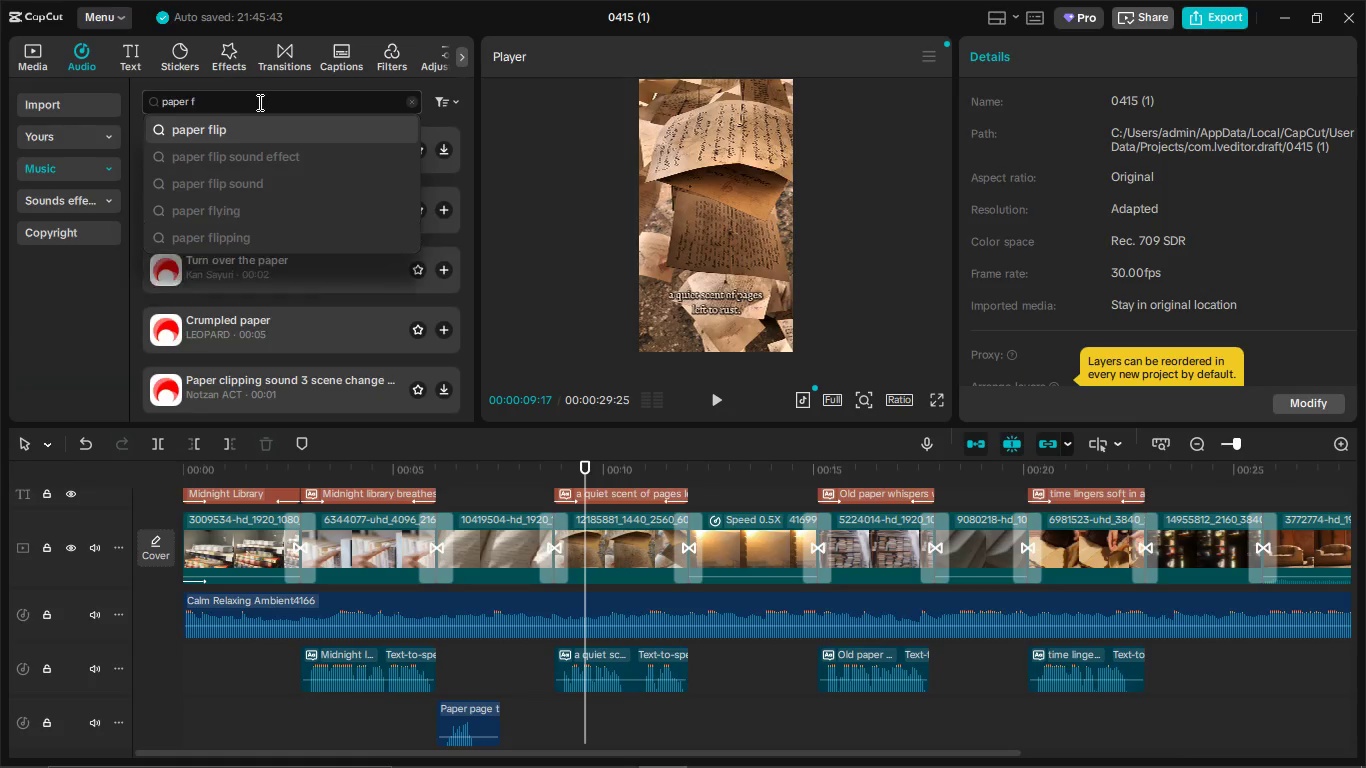 
key(Backspace)
 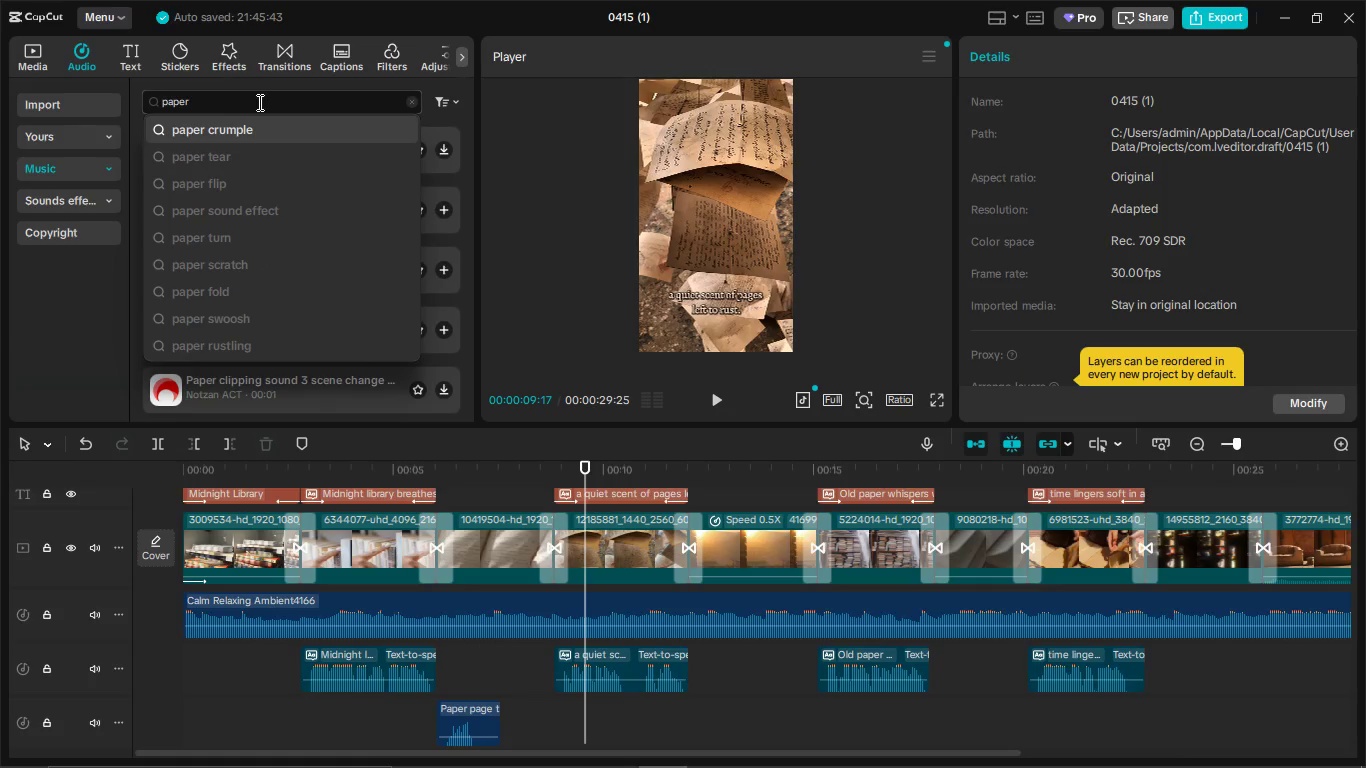 
key(Backspace)
 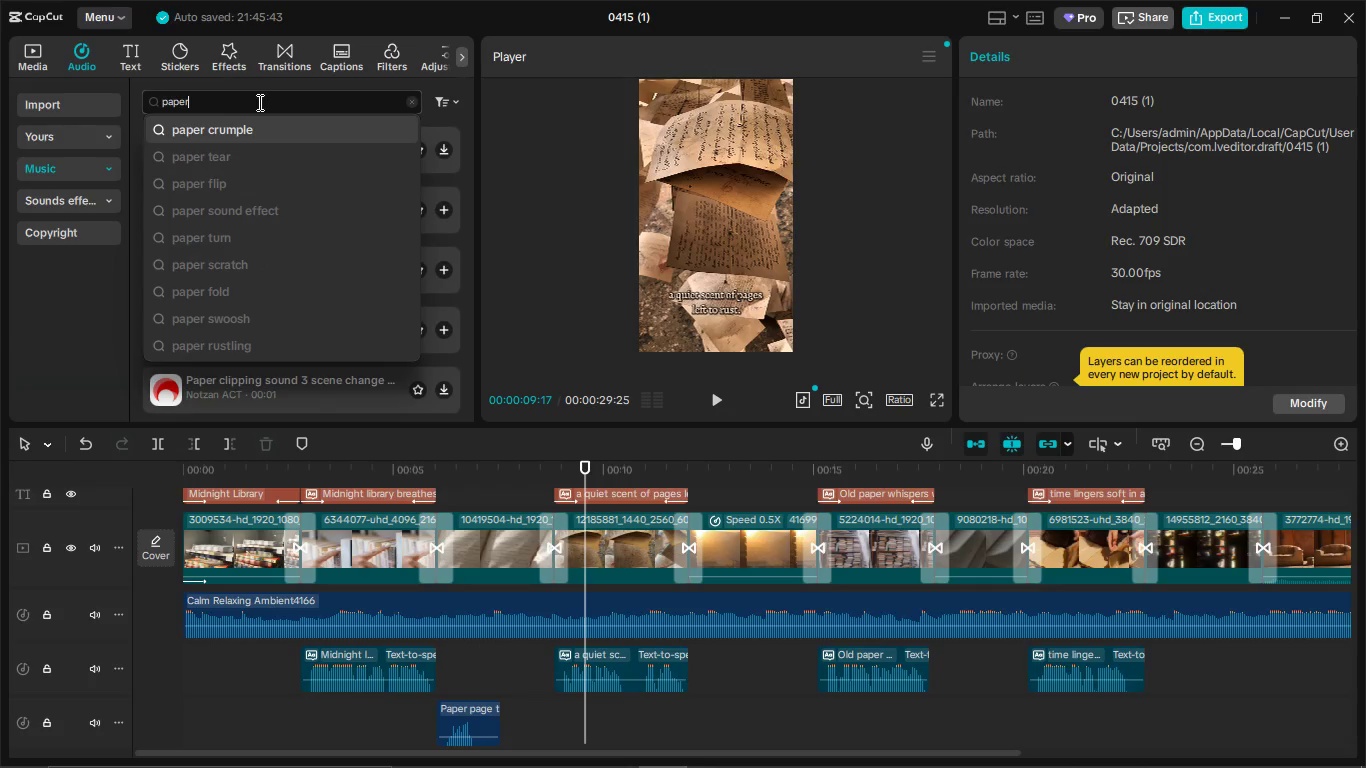 
key(S)
 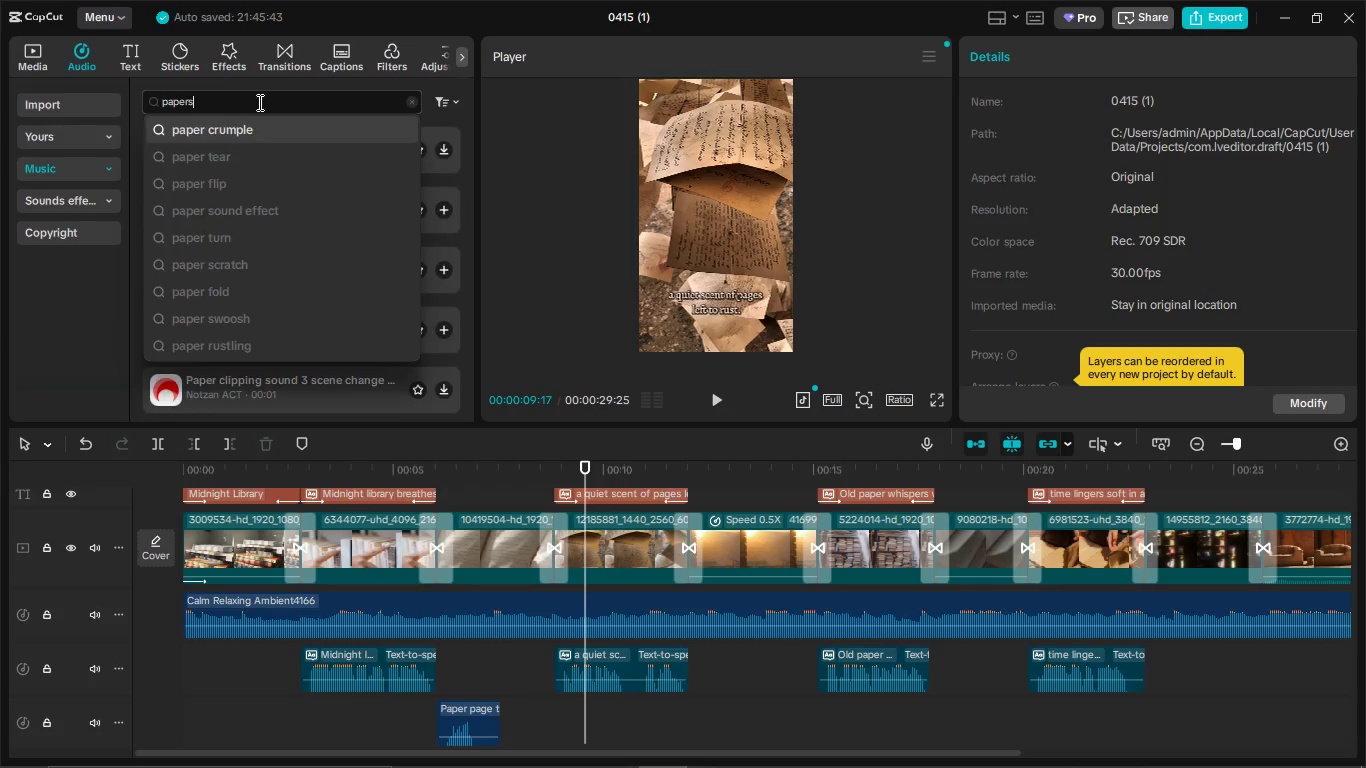 
key(Enter)
 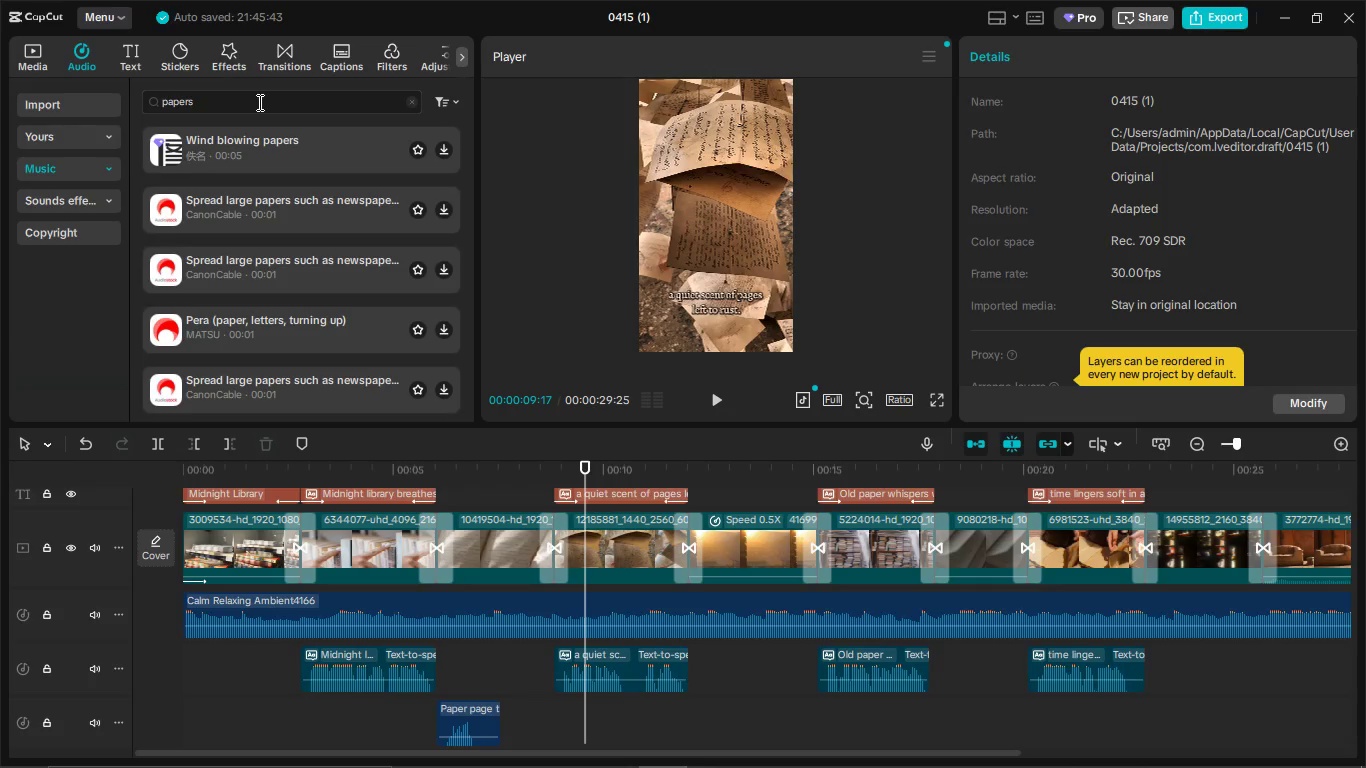 
wait(8.95)
 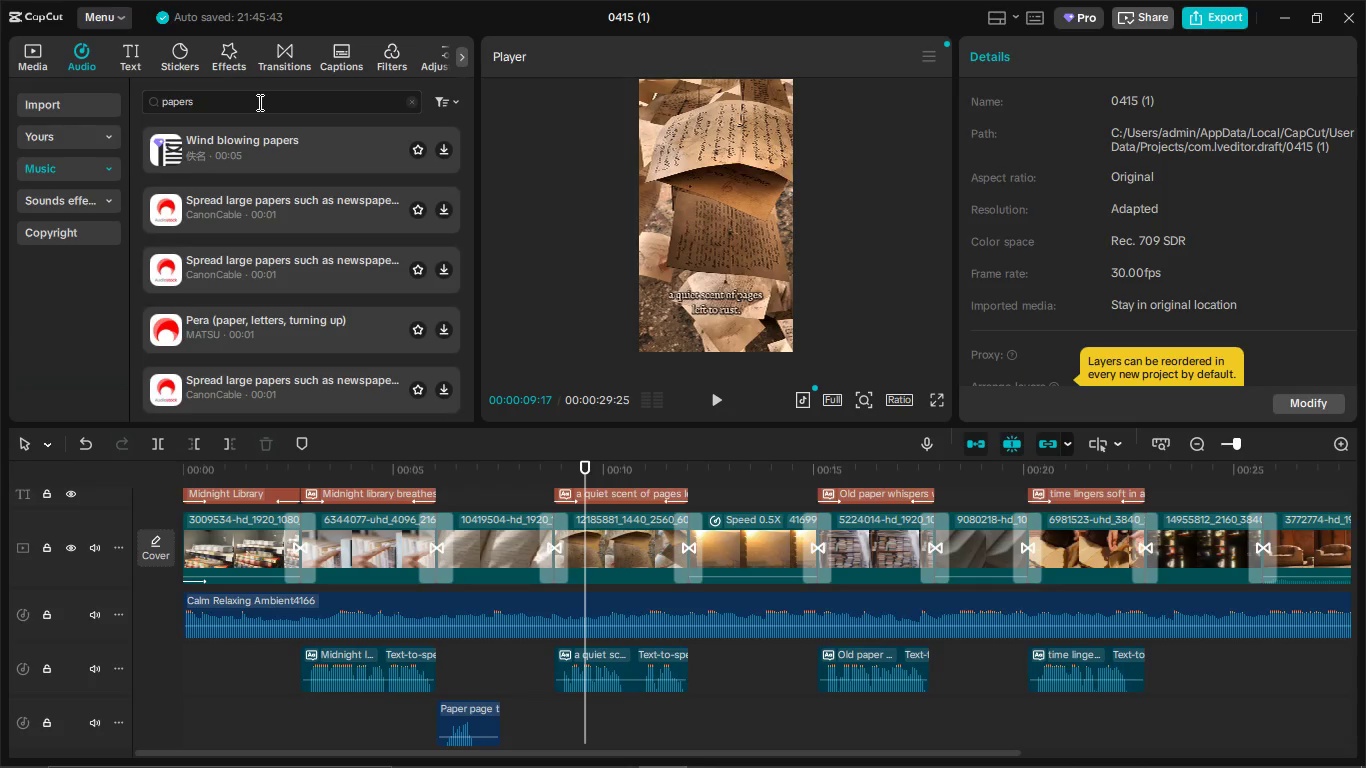 
left_click([321, 195])
 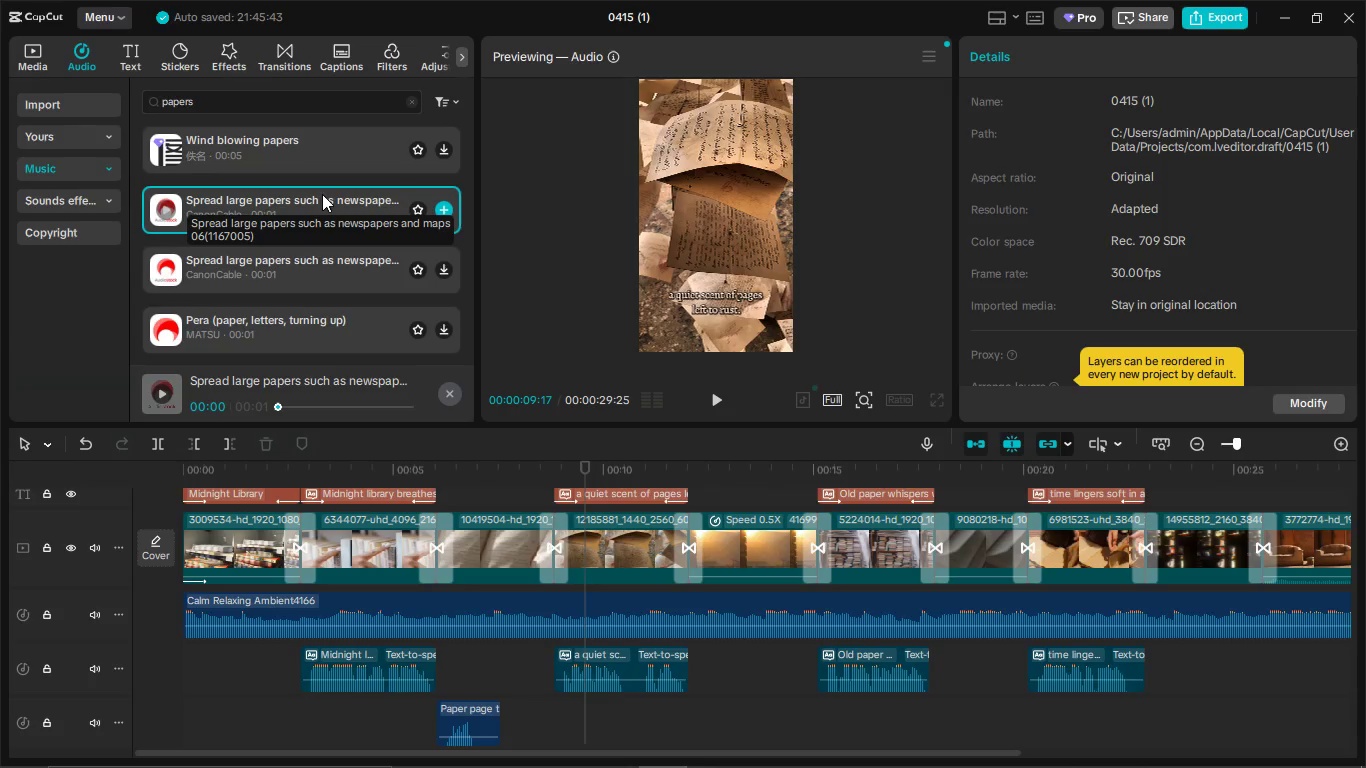 
left_click([303, 267])
 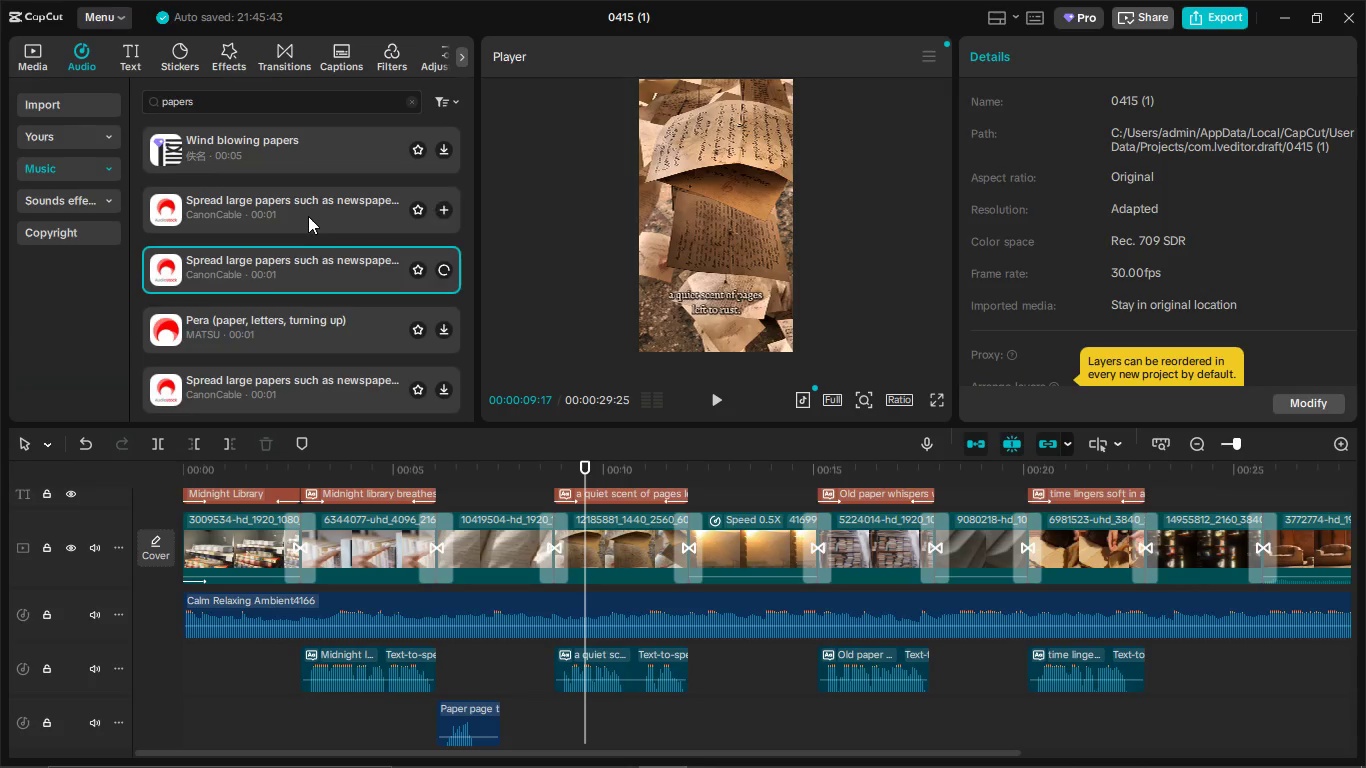 
mouse_move([310, 242])
 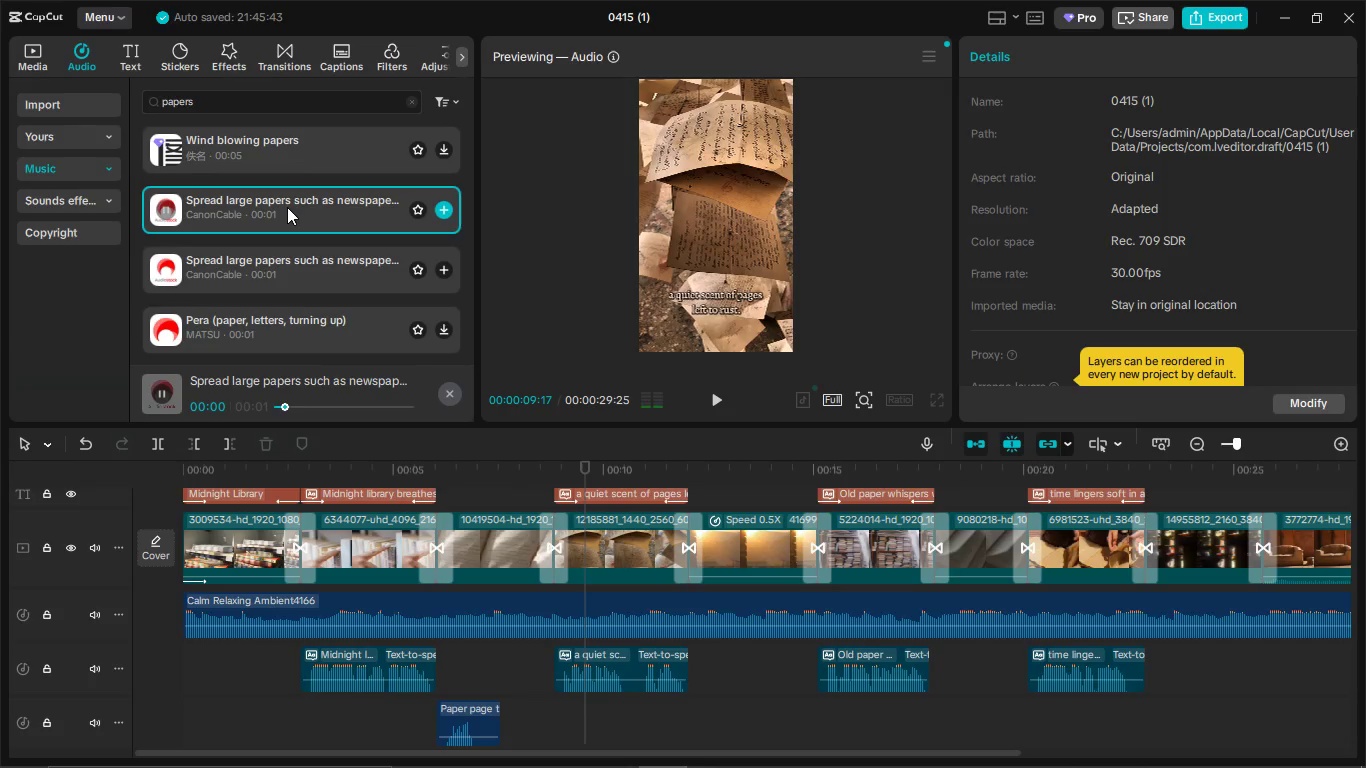 
left_click_drag(start_coordinate=[287, 207], to_coordinate=[581, 714])
 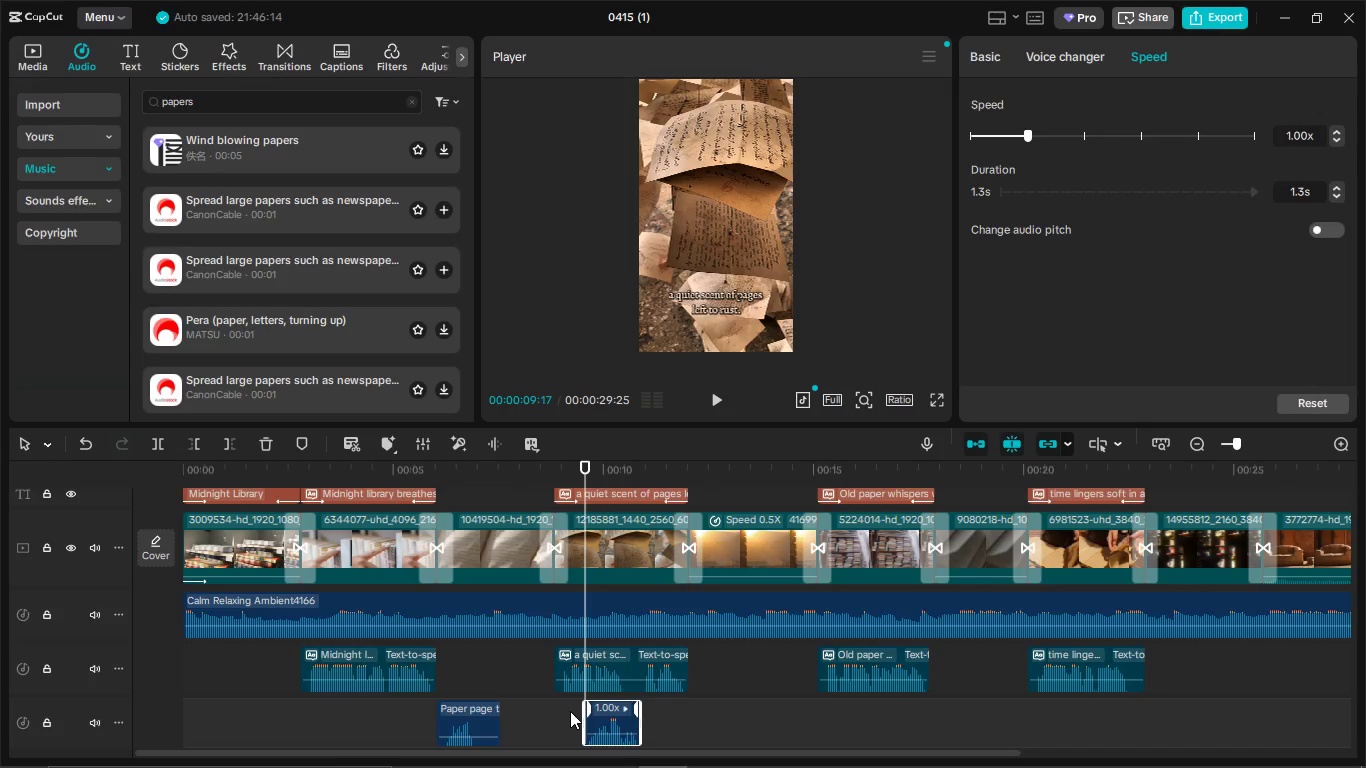 
left_click([570, 710])
 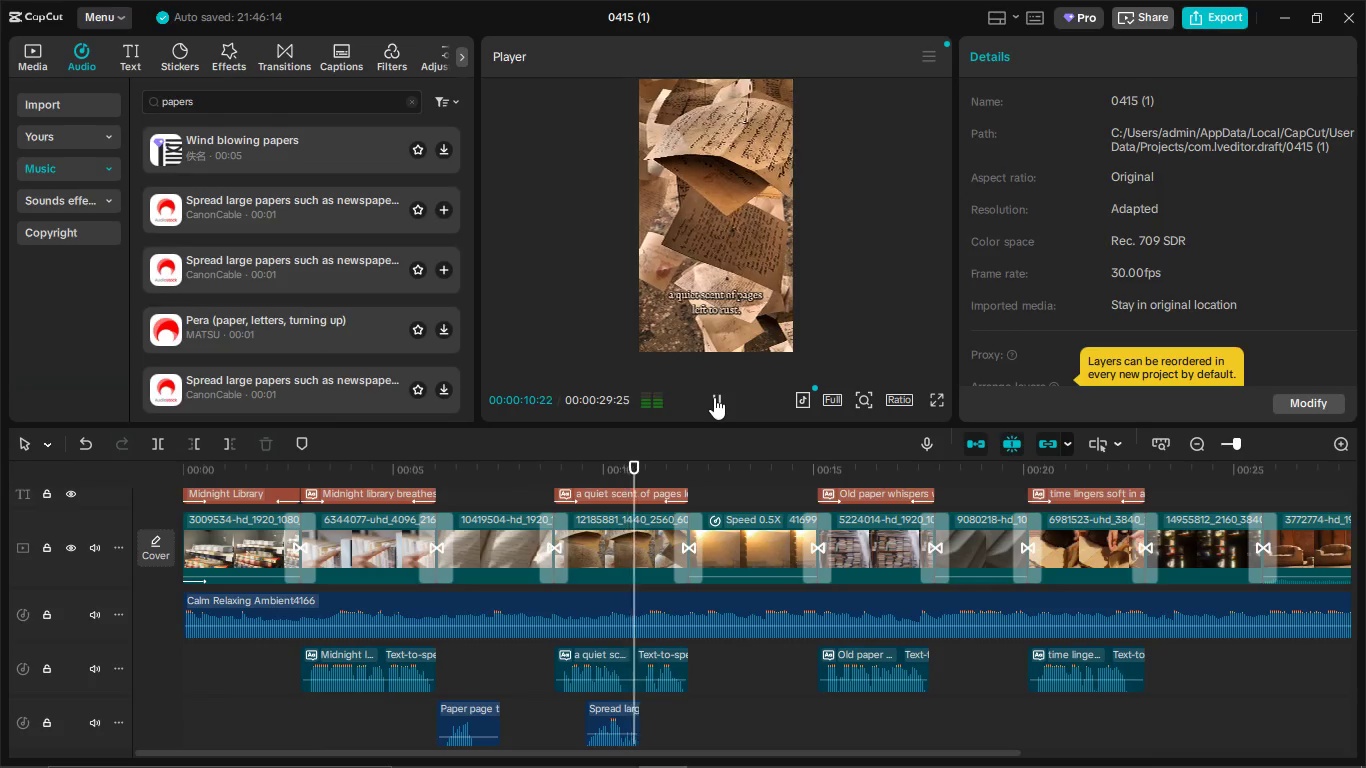 
left_click([714, 397])
 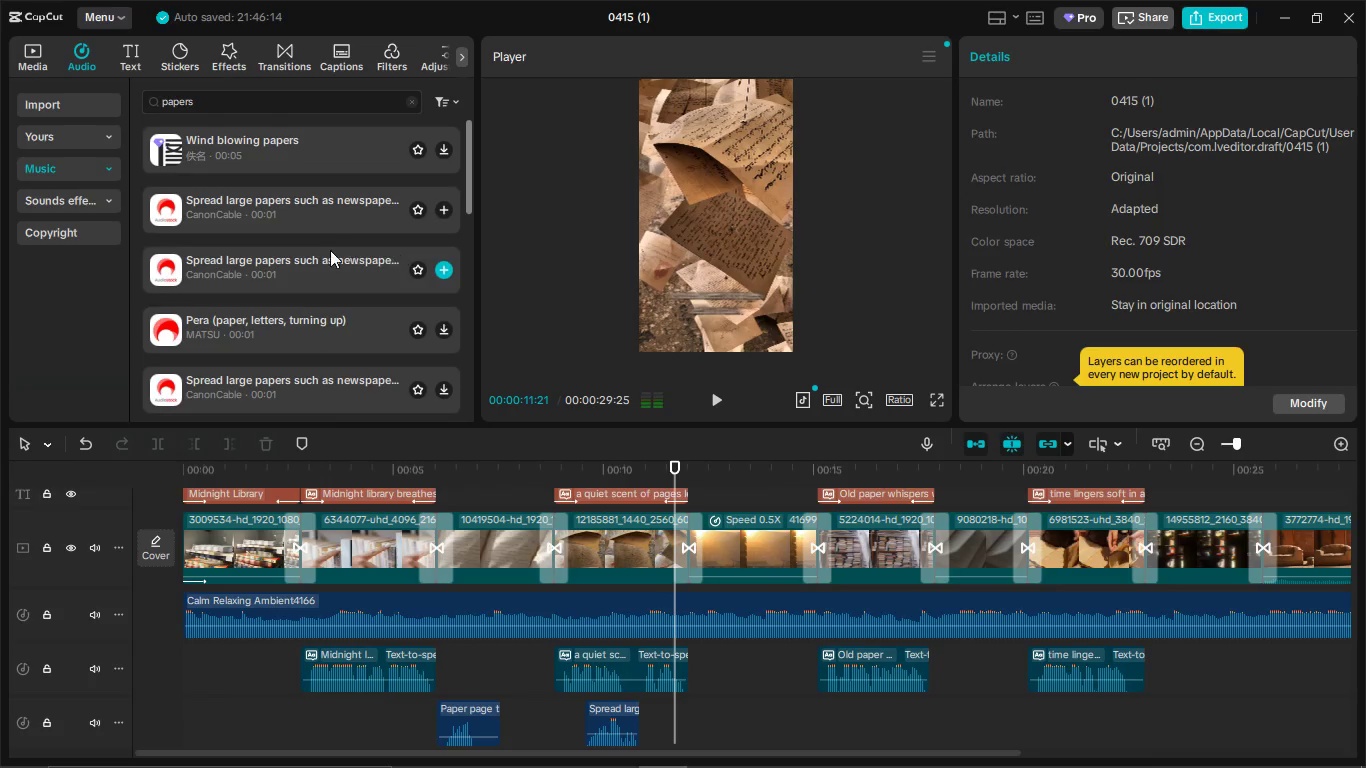 
scroll: coordinate [386, 367], scroll_direction: down, amount: 2.0
 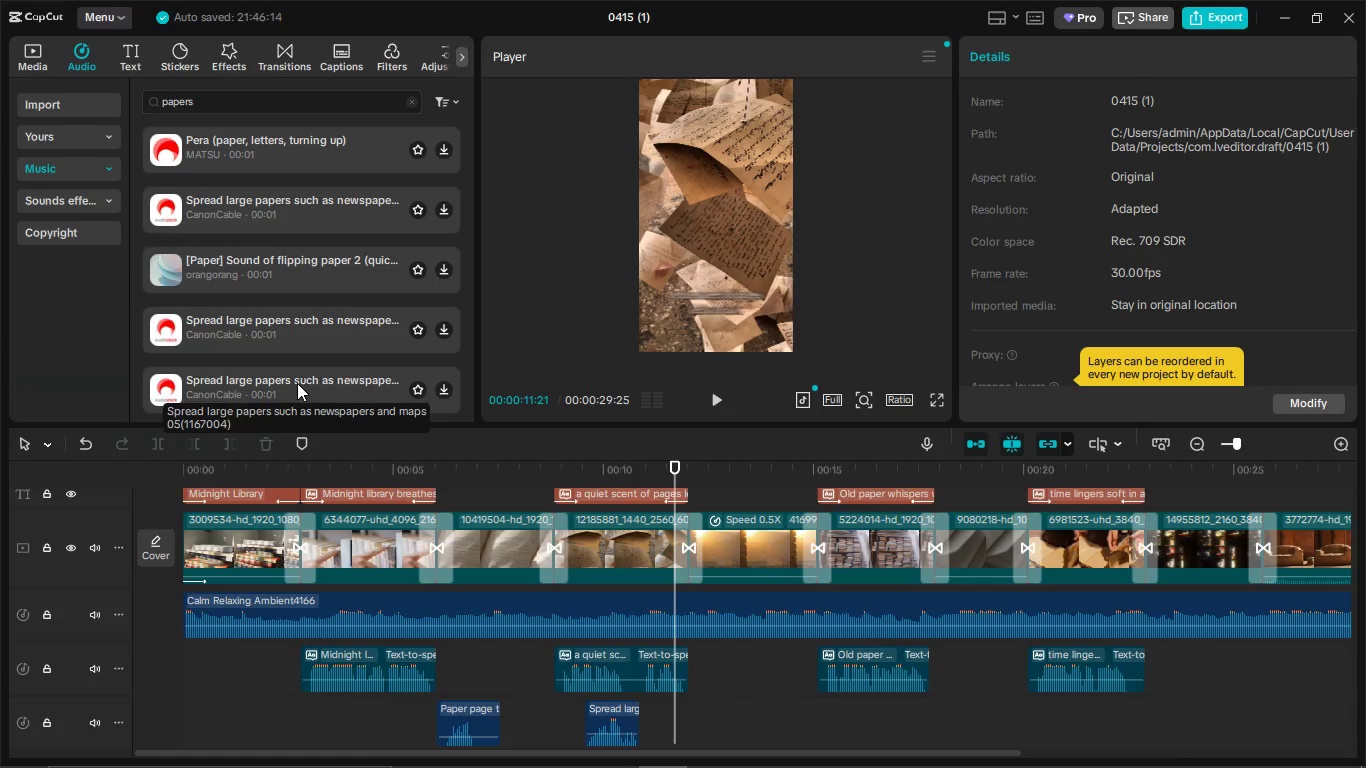 
left_click([547, 472])
 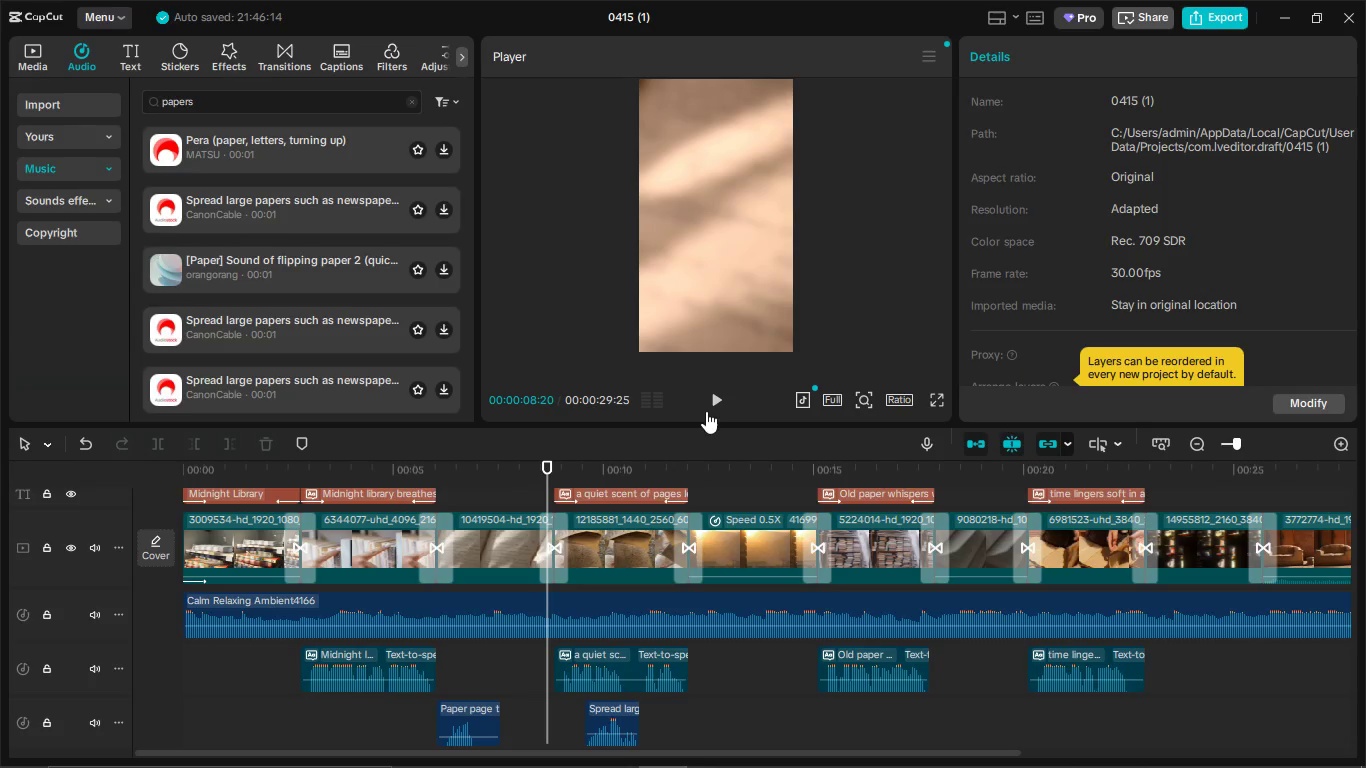 
left_click([715, 405])
 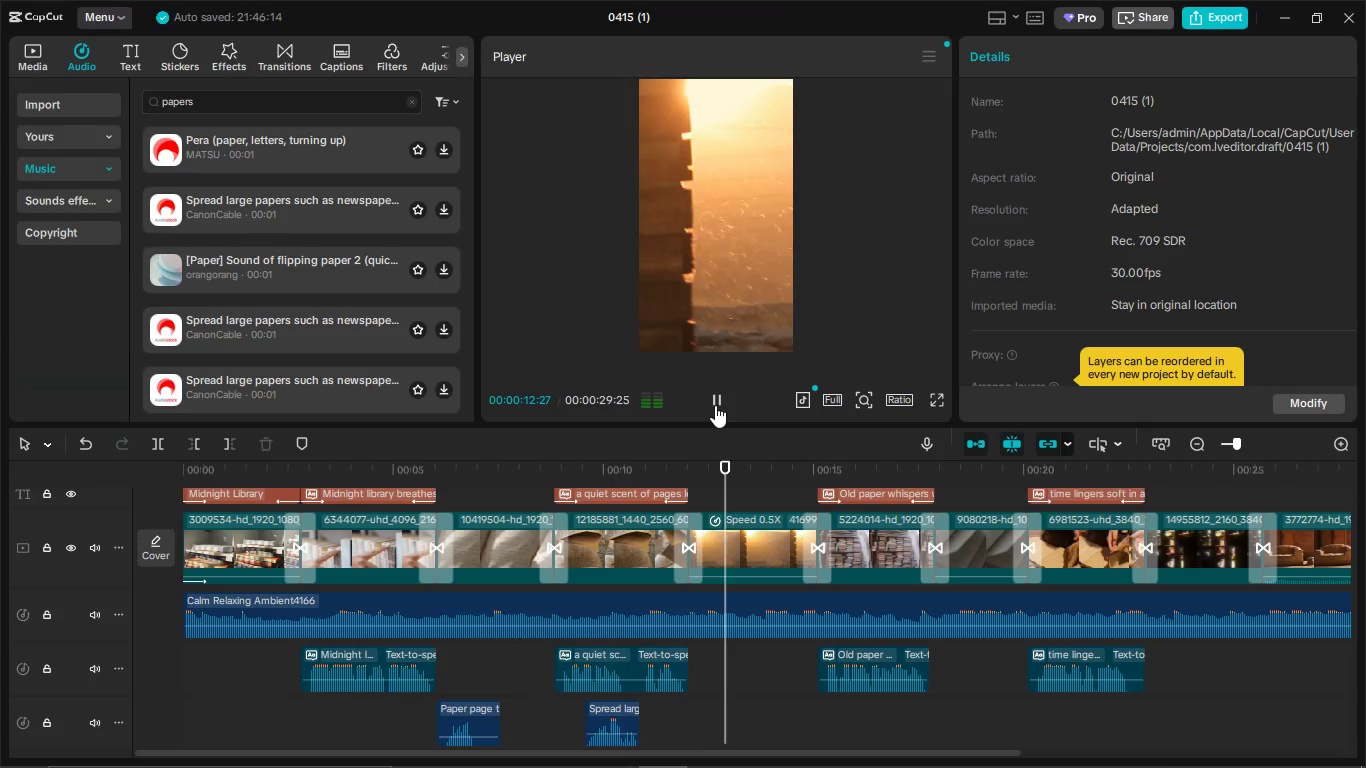 
wait(9.41)
 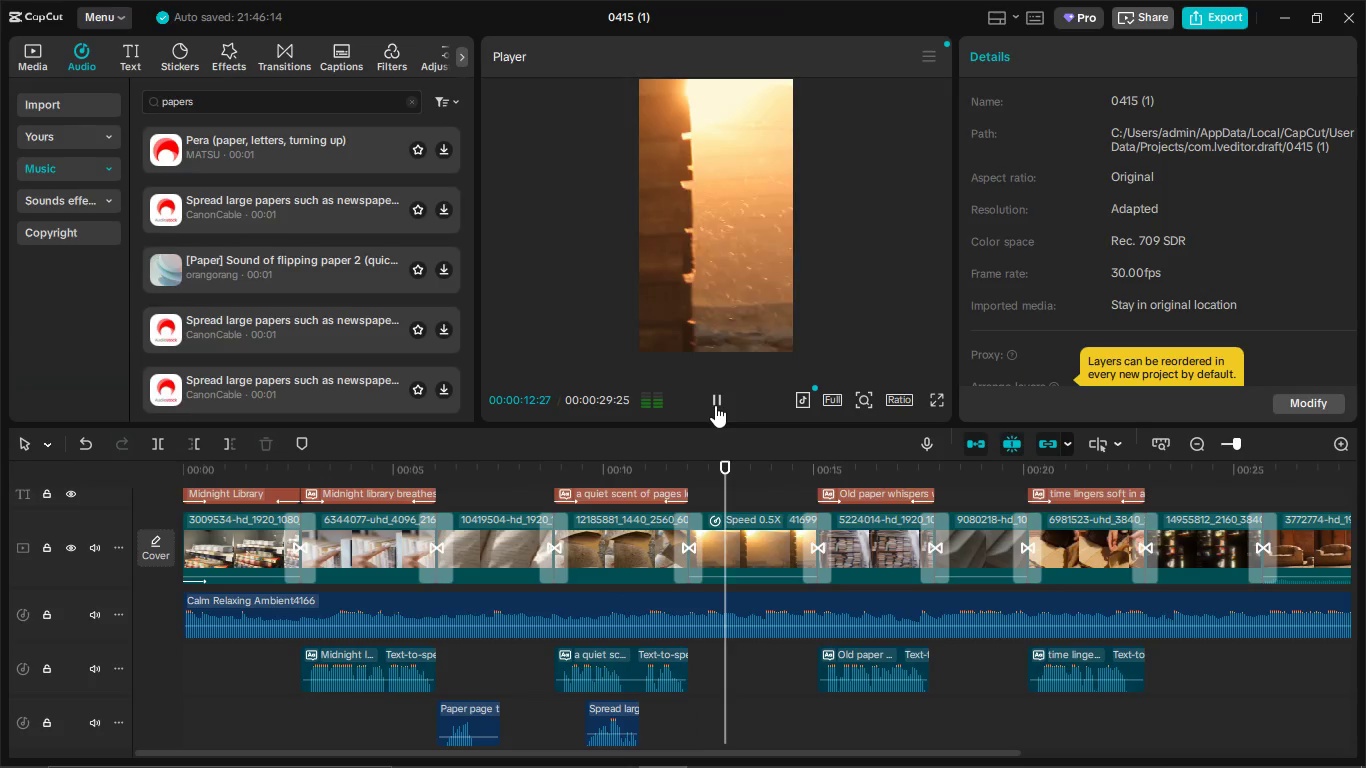 
left_click([714, 402])
 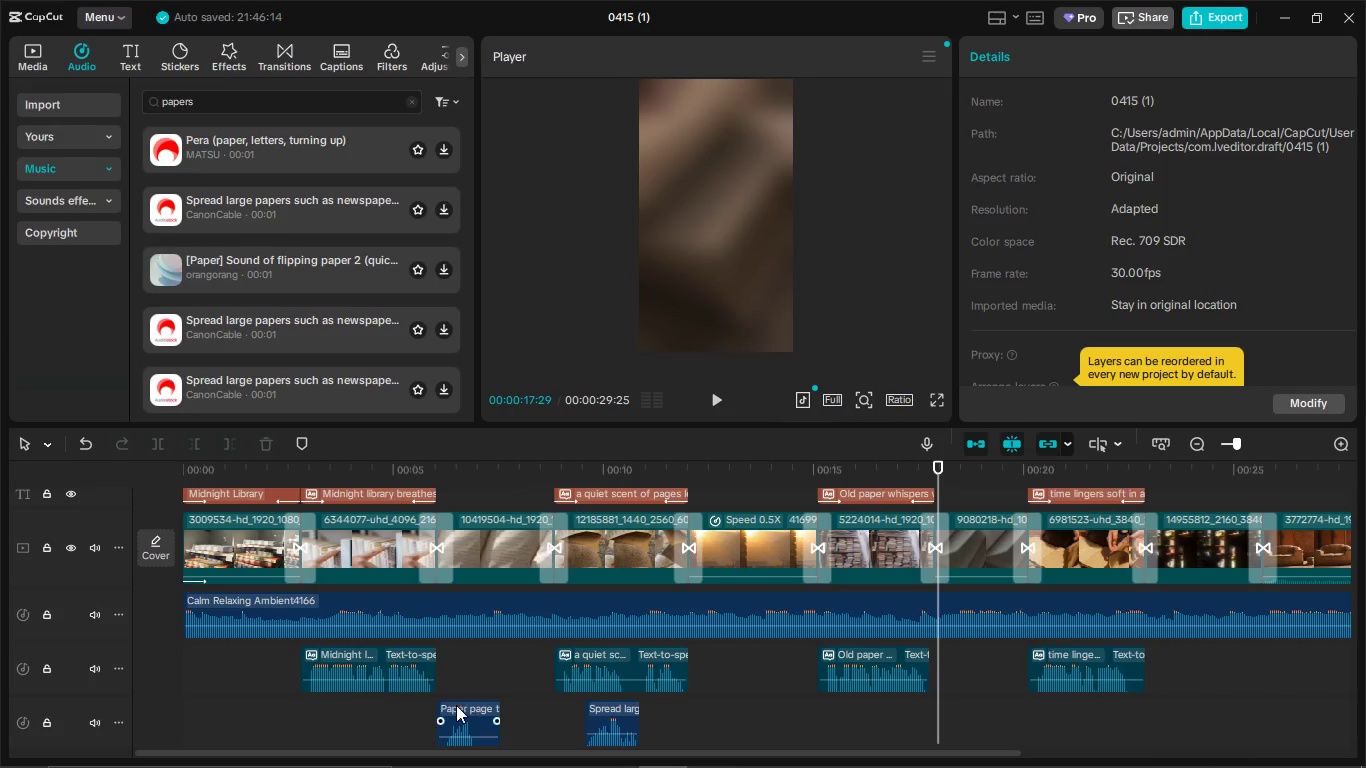 
left_click([461, 709])
 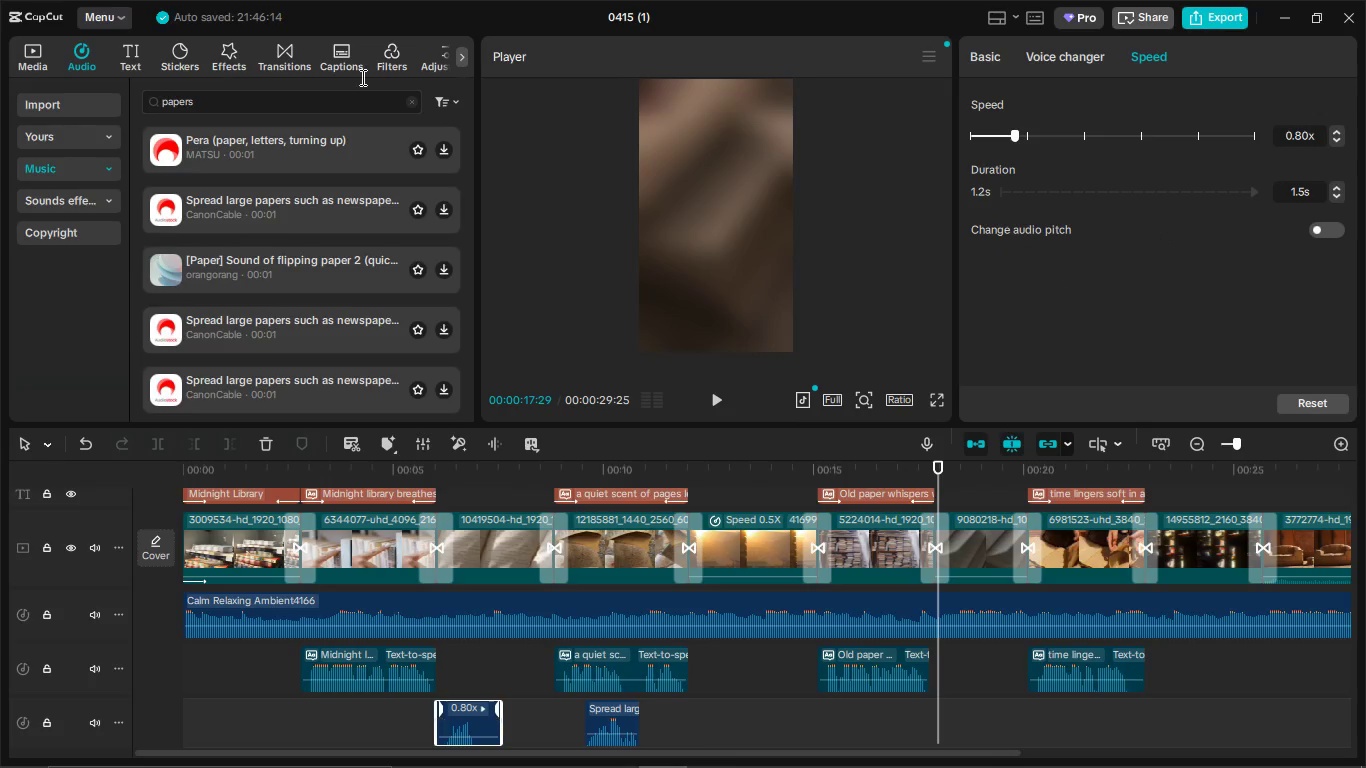 
left_click([303, 106])
 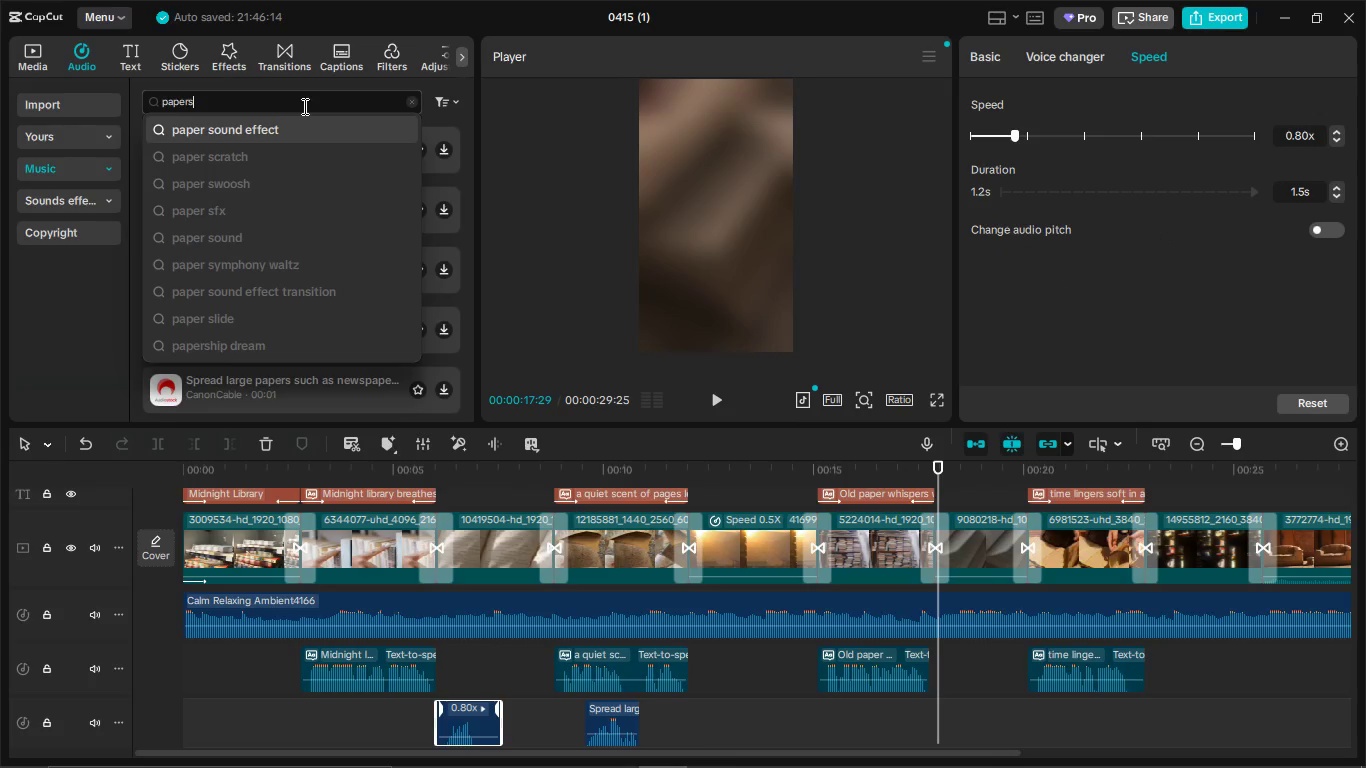 
key(Backspace)
key(Backspace)
key(Backspace)
type(ges flipping)
 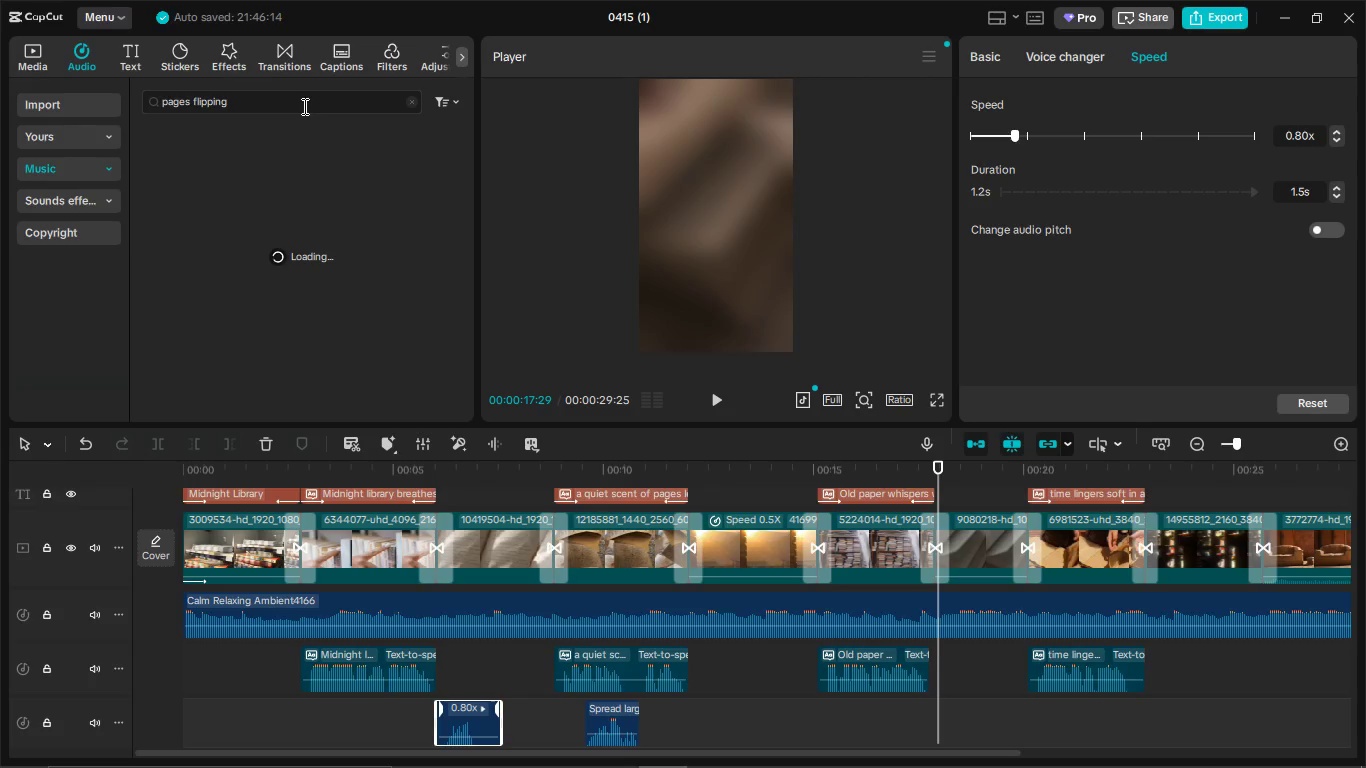 
key(Enter)
 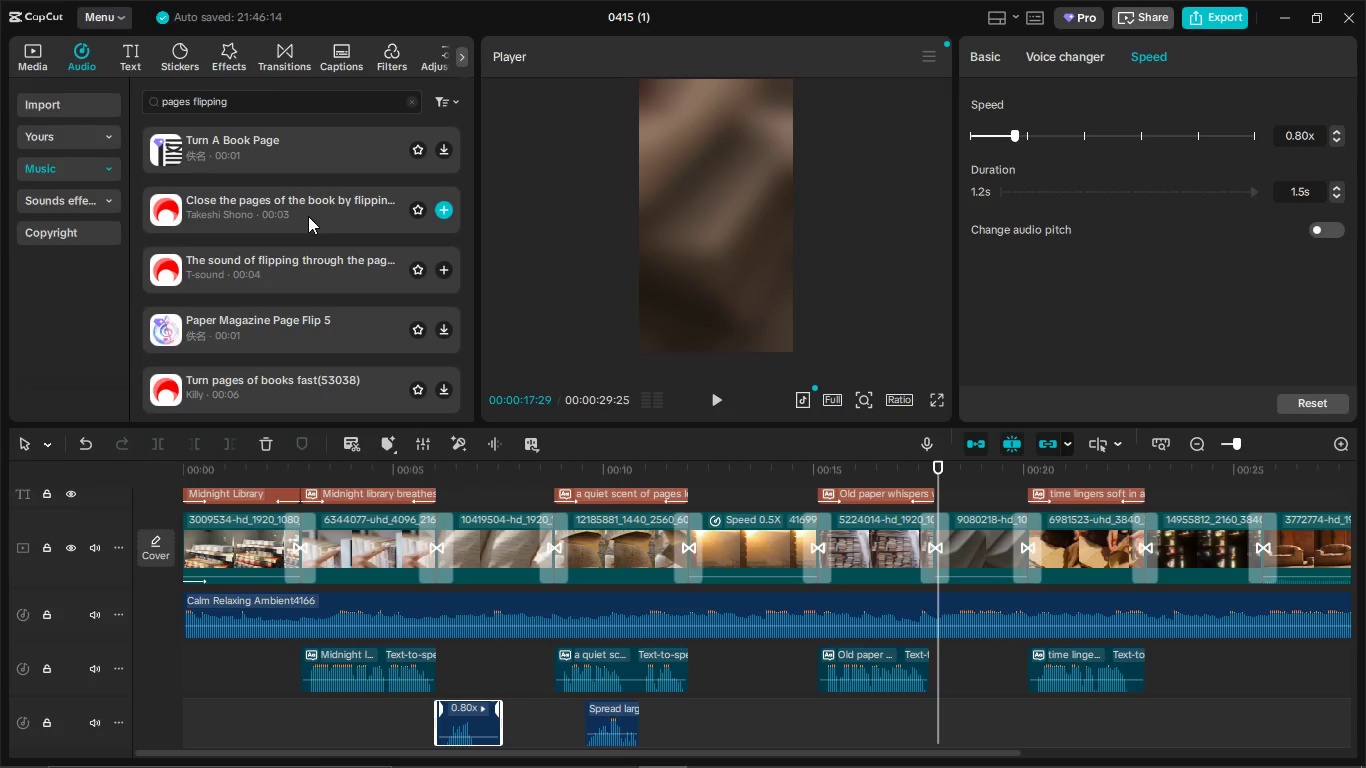 
wait(5.12)
 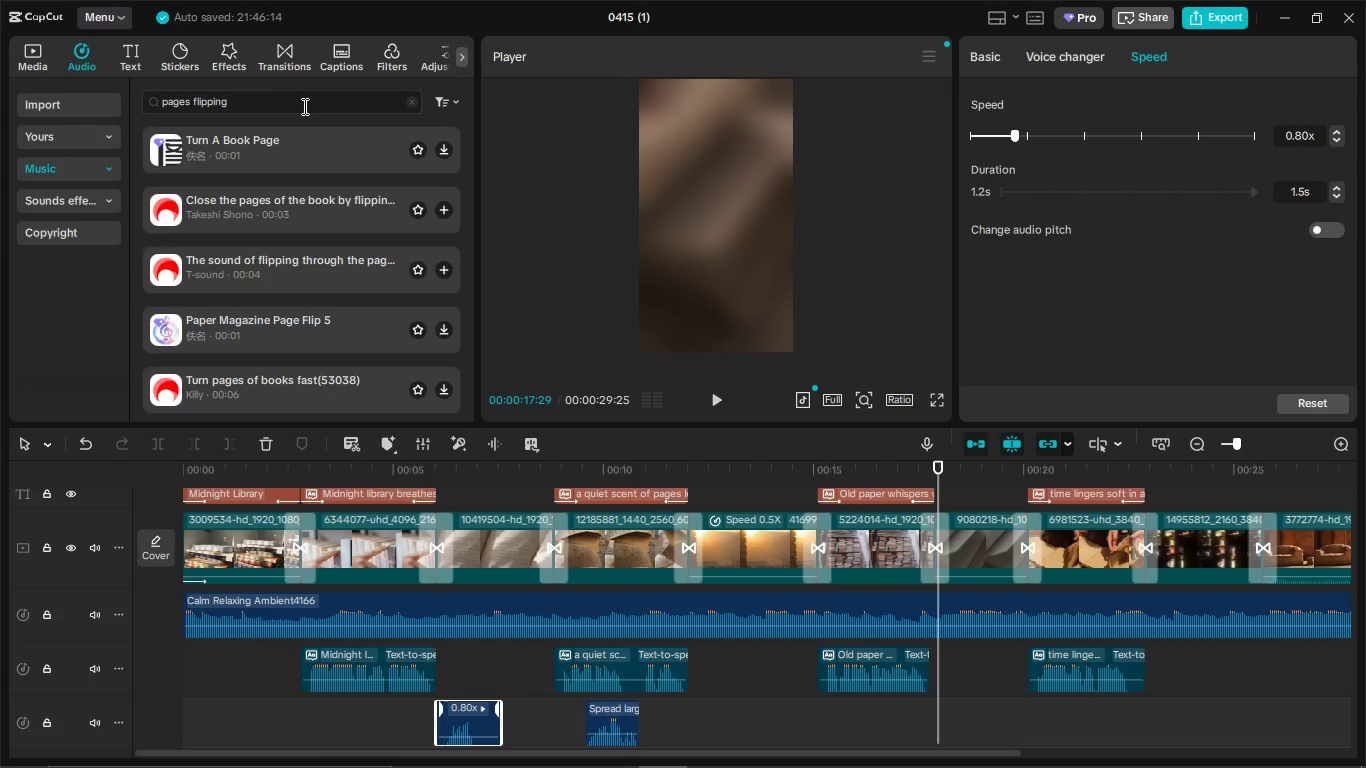 
left_click_drag(start_coordinate=[324, 213], to_coordinate=[933, 670])
 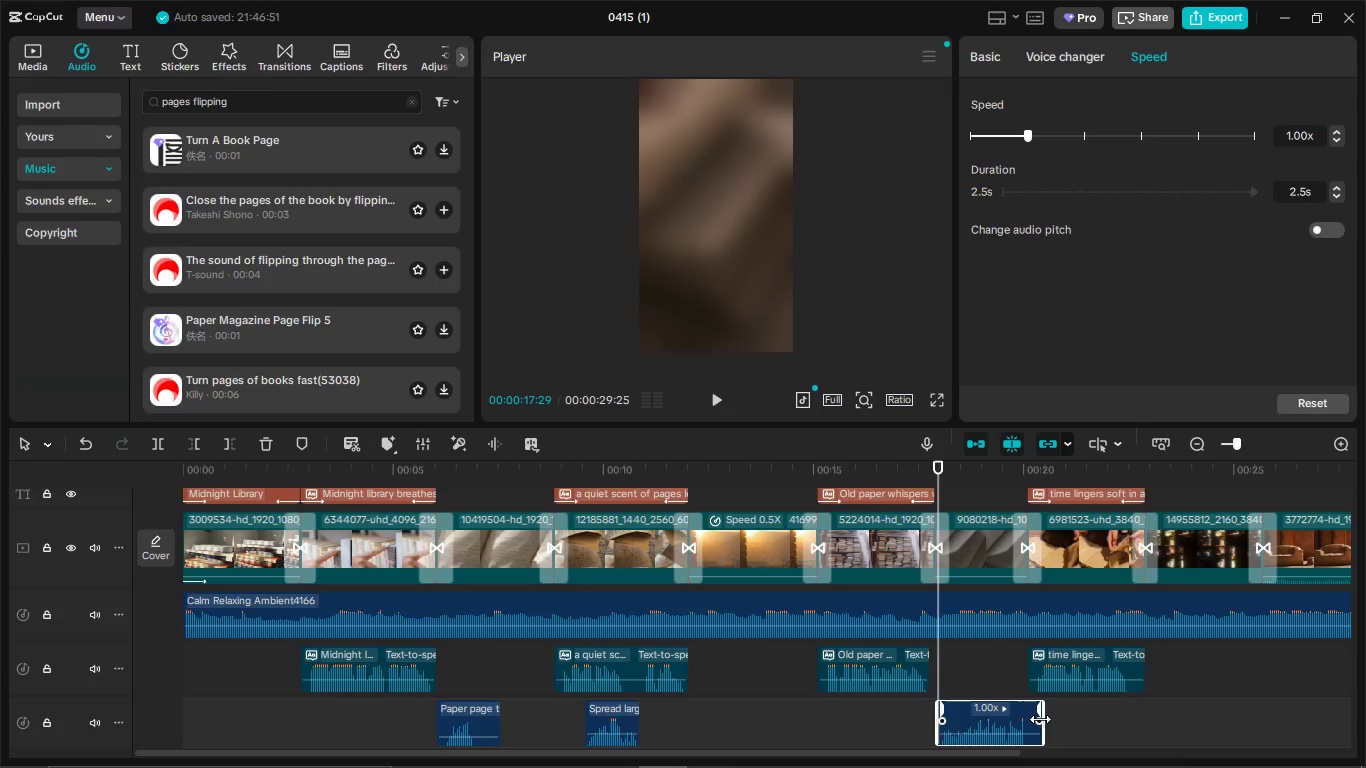 
left_click_drag(start_coordinate=[1043, 721], to_coordinate=[1025, 725])
 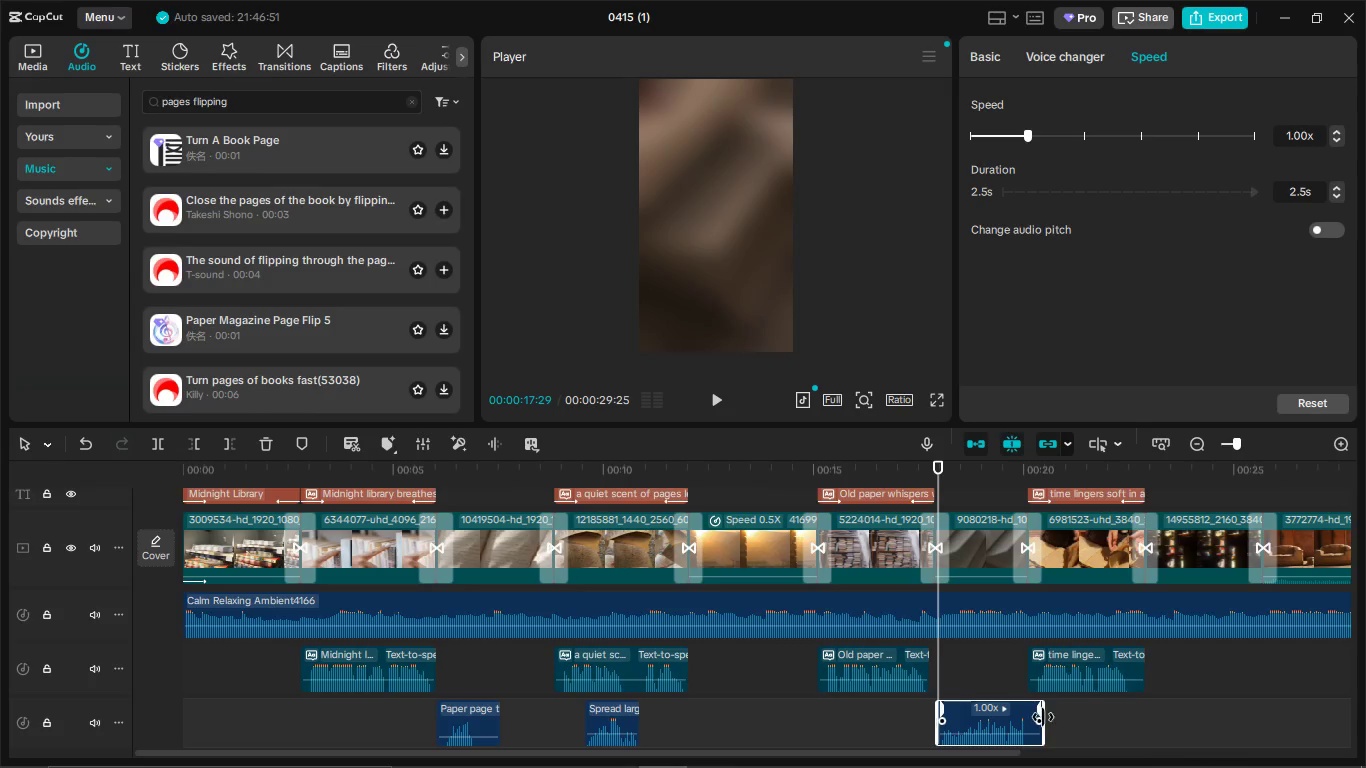 
left_click_drag(start_coordinate=[1044, 717], to_coordinate=[1022, 716])
 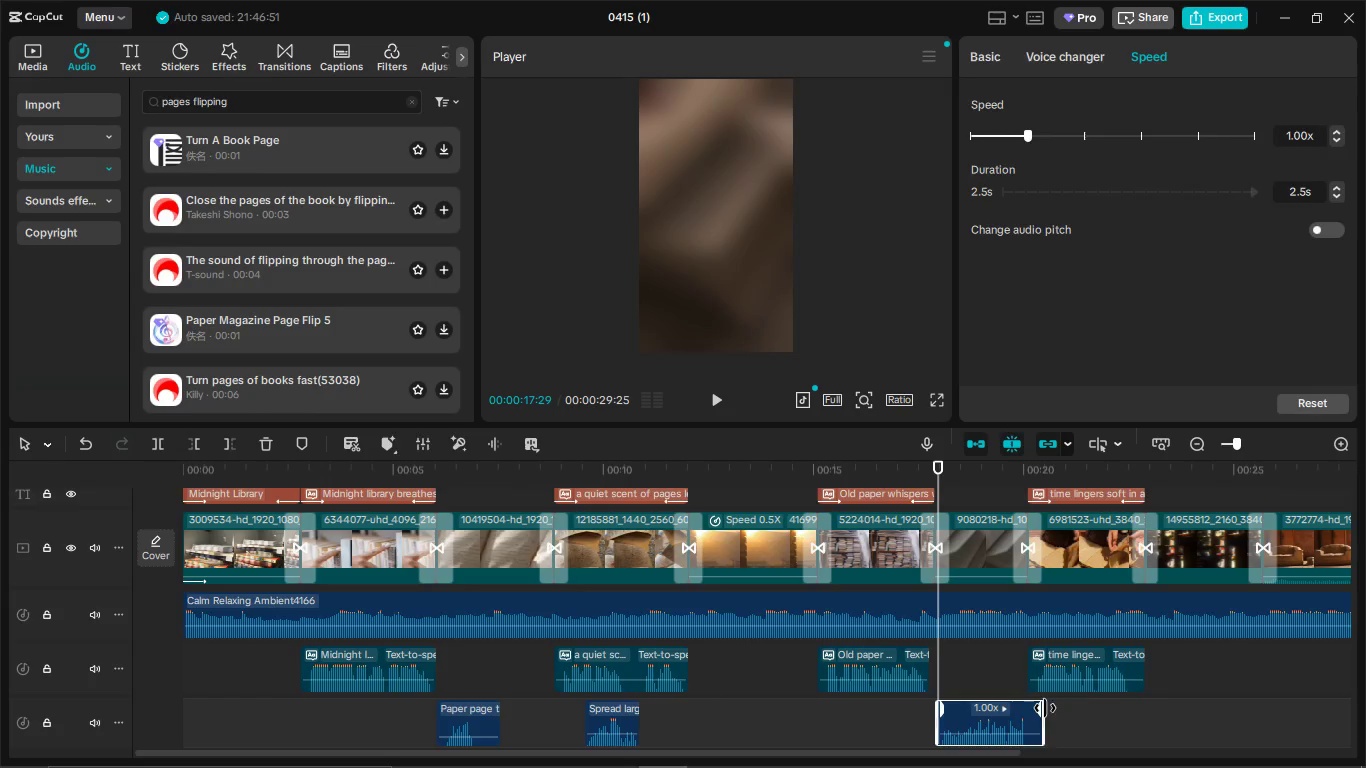 
left_click_drag(start_coordinate=[1045, 708], to_coordinate=[1029, 709])
 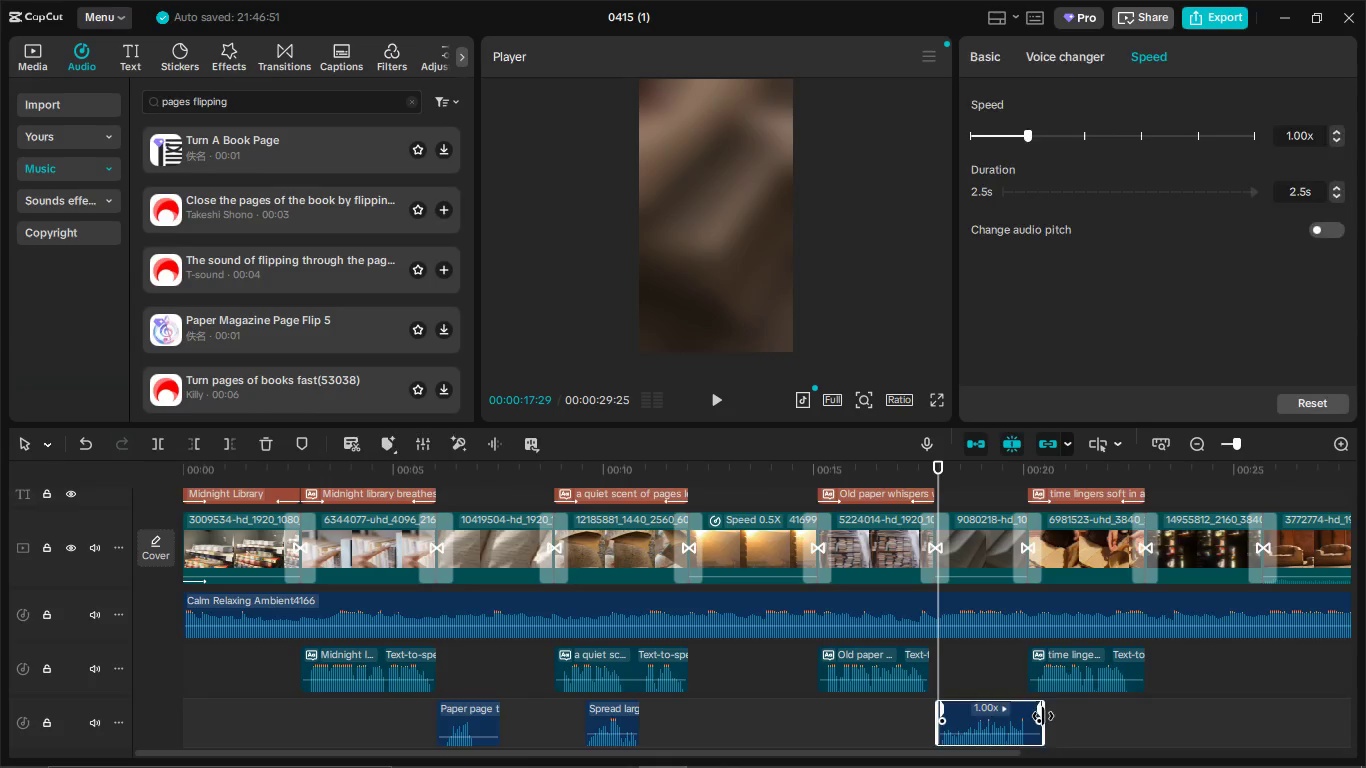 
left_click_drag(start_coordinate=[1043, 716], to_coordinate=[1029, 718])
 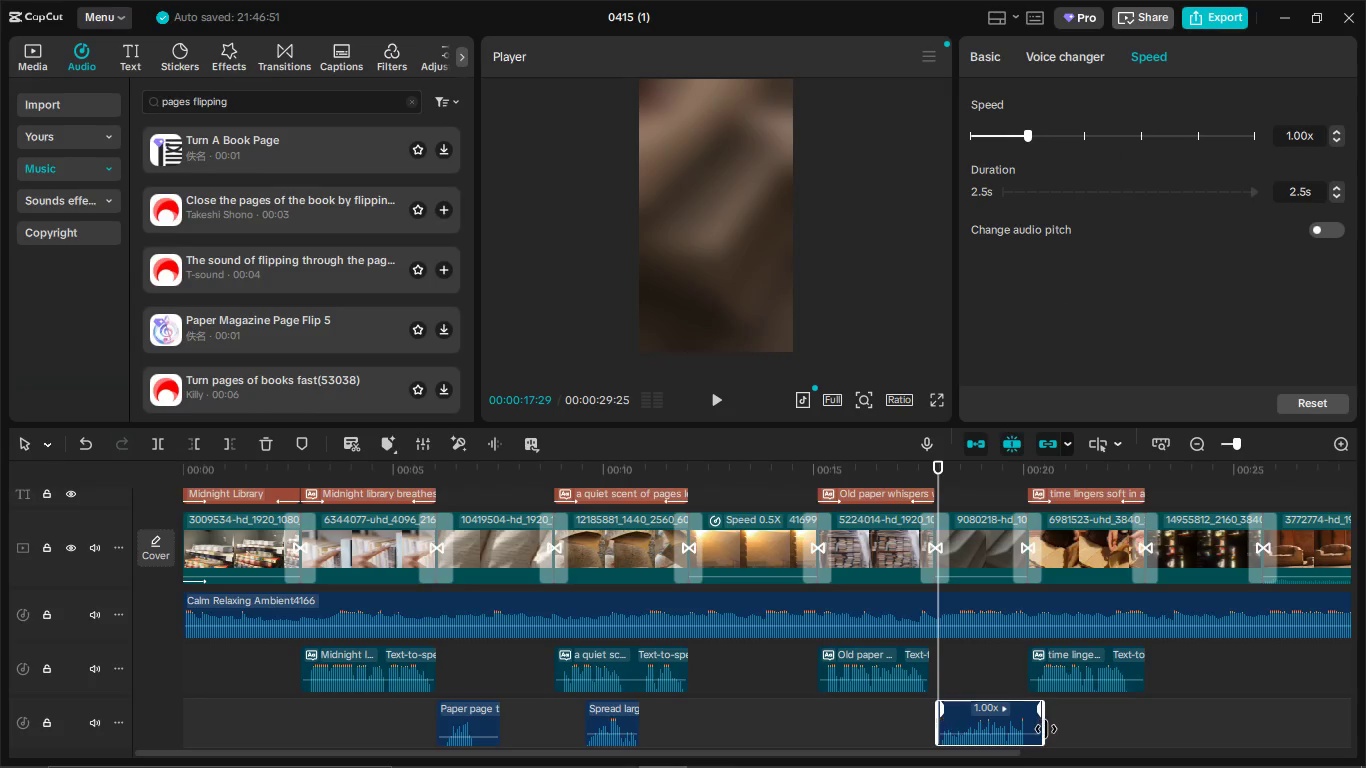 
left_click_drag(start_coordinate=[1046, 729], to_coordinate=[1028, 729])
 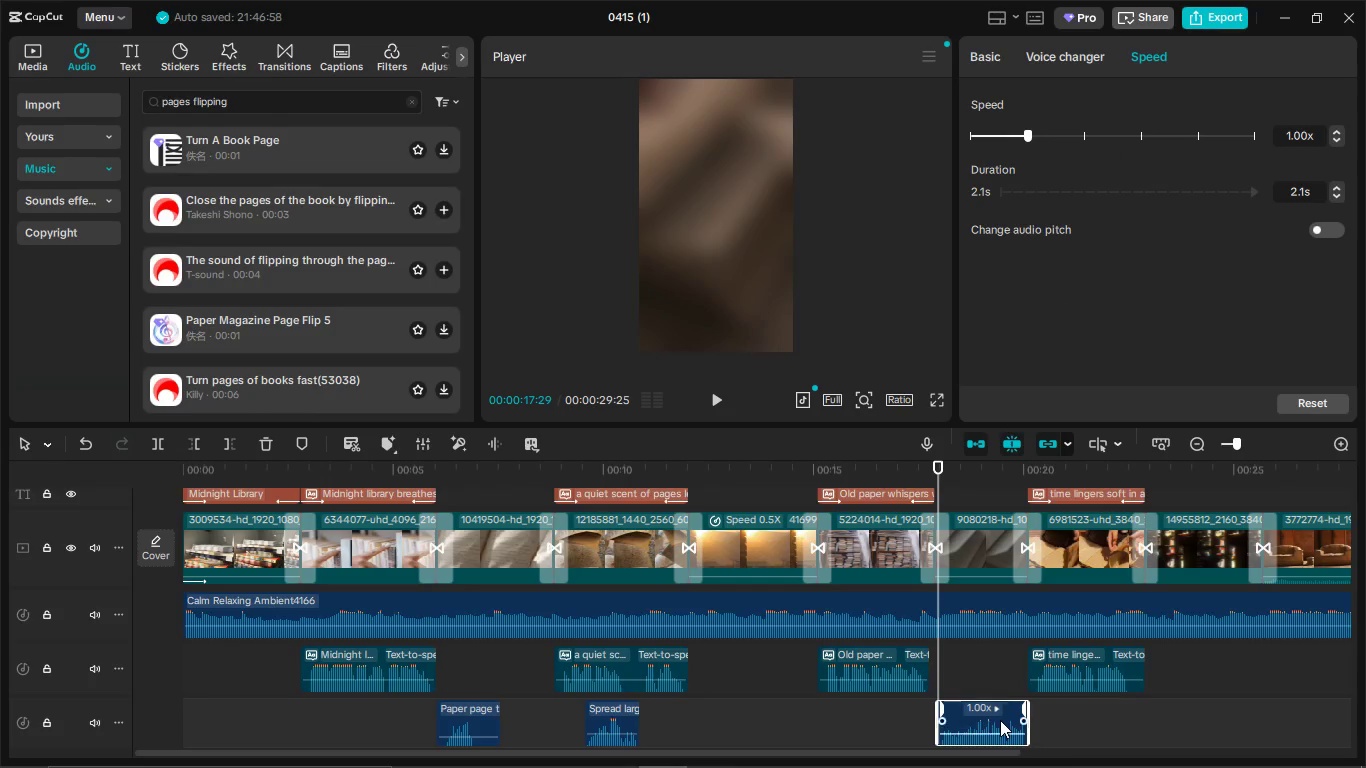 
left_click_drag(start_coordinate=[1000, 720], to_coordinate=[998, 665])
 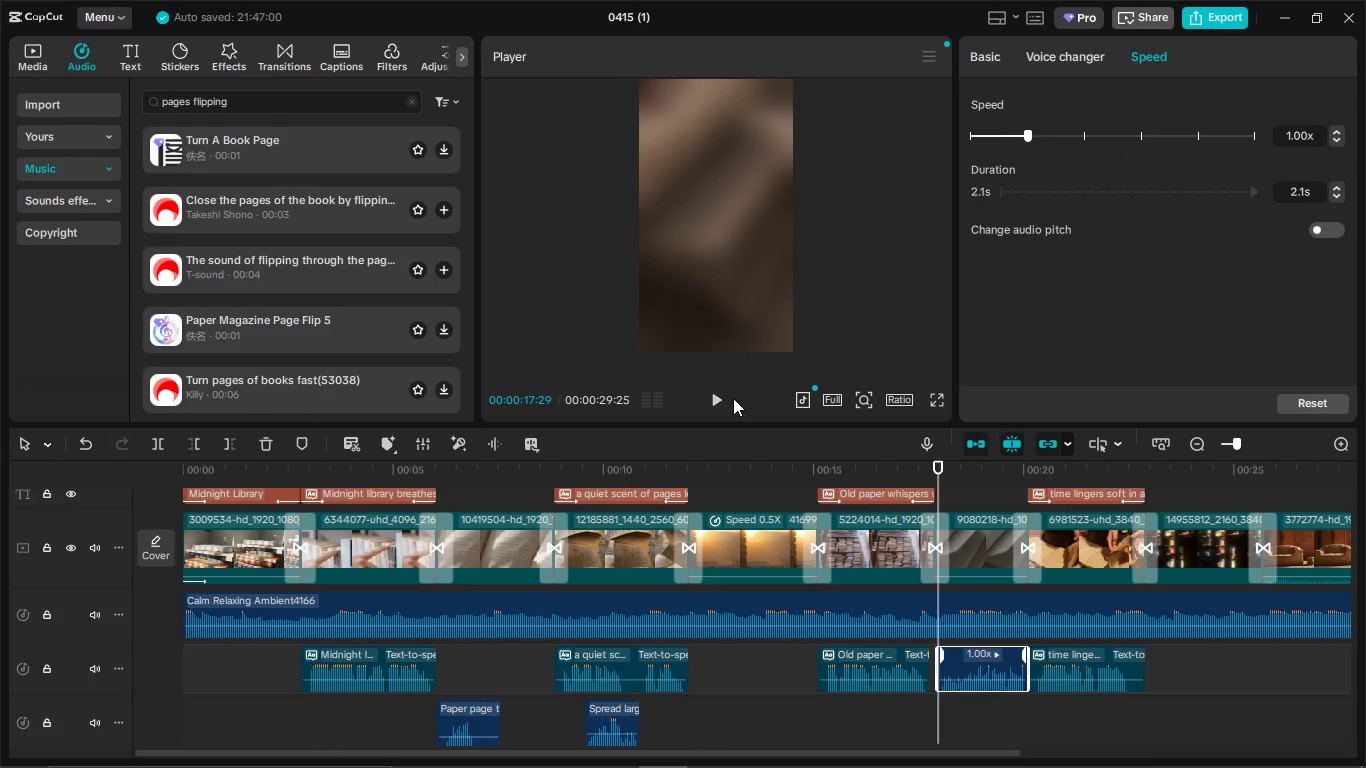 
left_click([713, 400])
 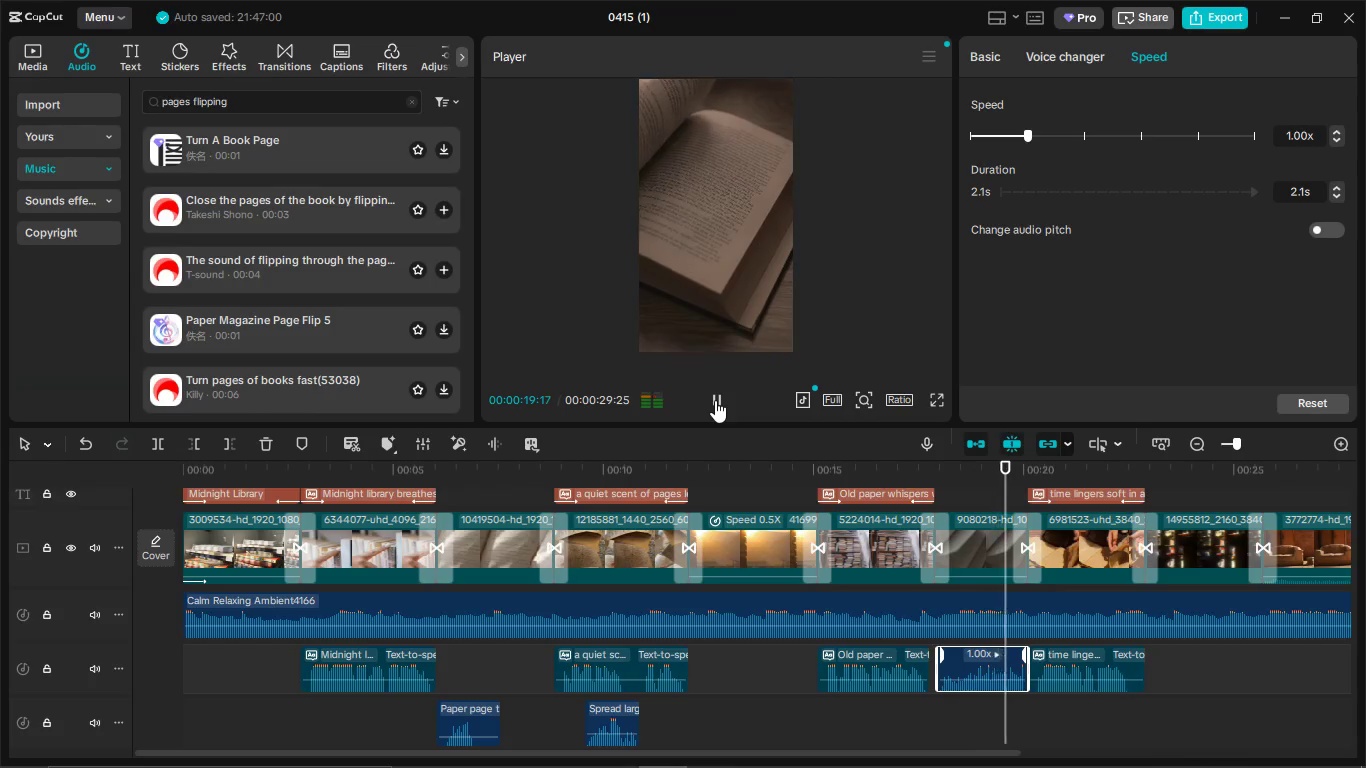 
left_click([715, 400])
 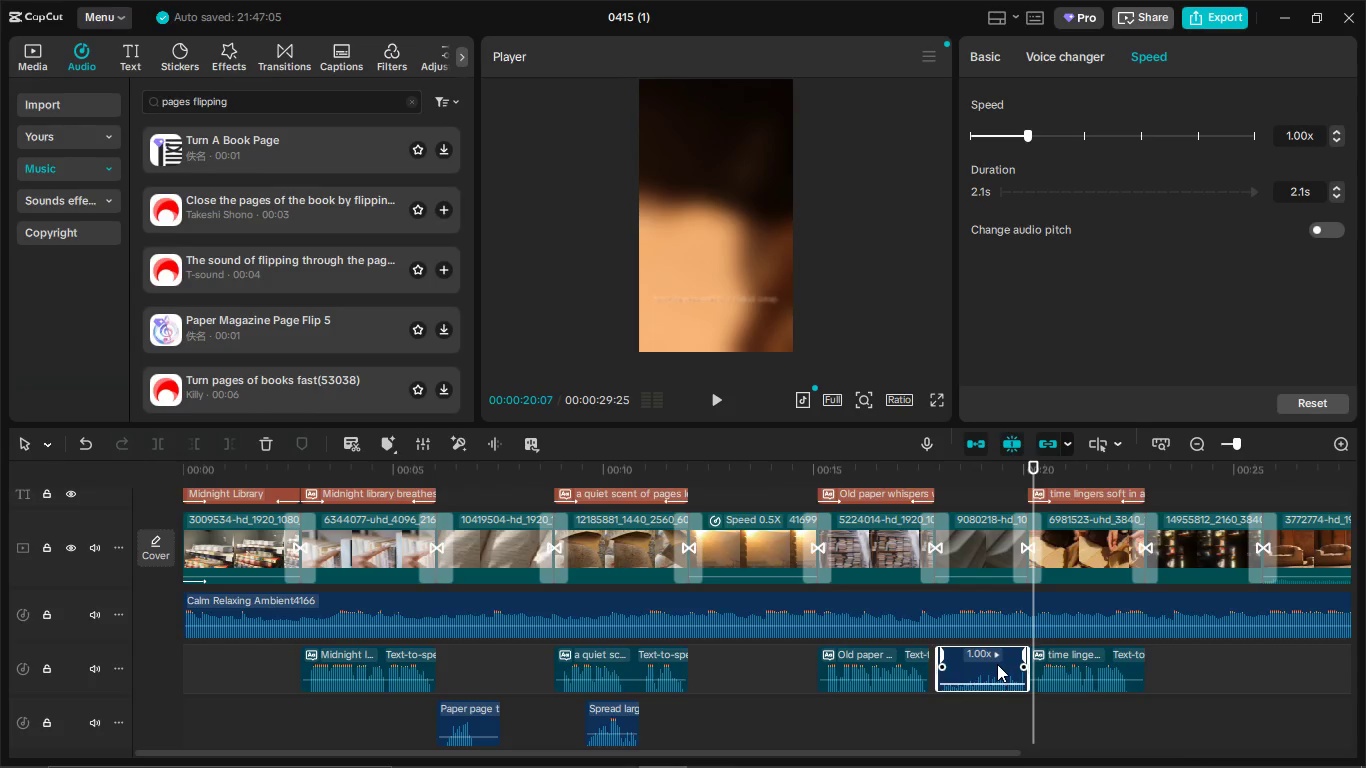 
left_click_drag(start_coordinate=[940, 654], to_coordinate=[949, 658])
 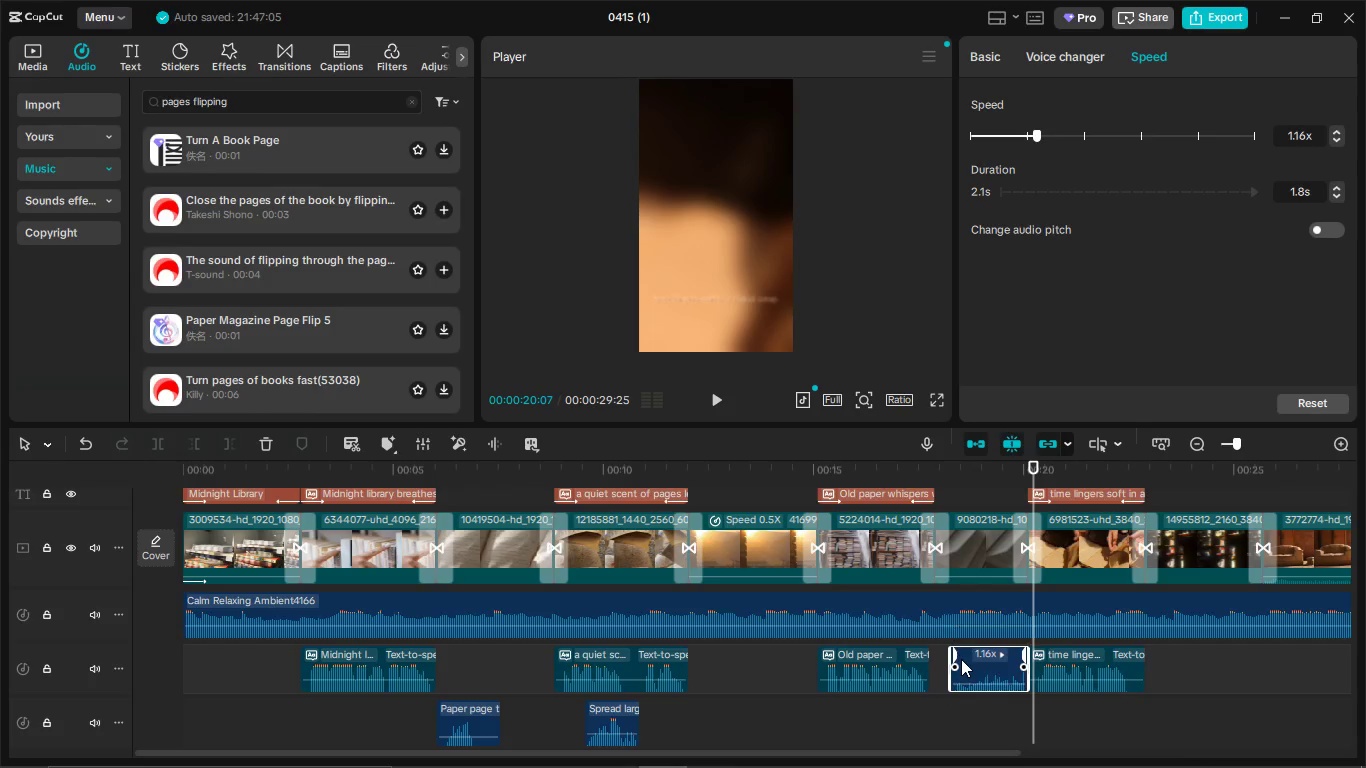 
left_click_drag(start_coordinate=[961, 659], to_coordinate=[950, 659])
 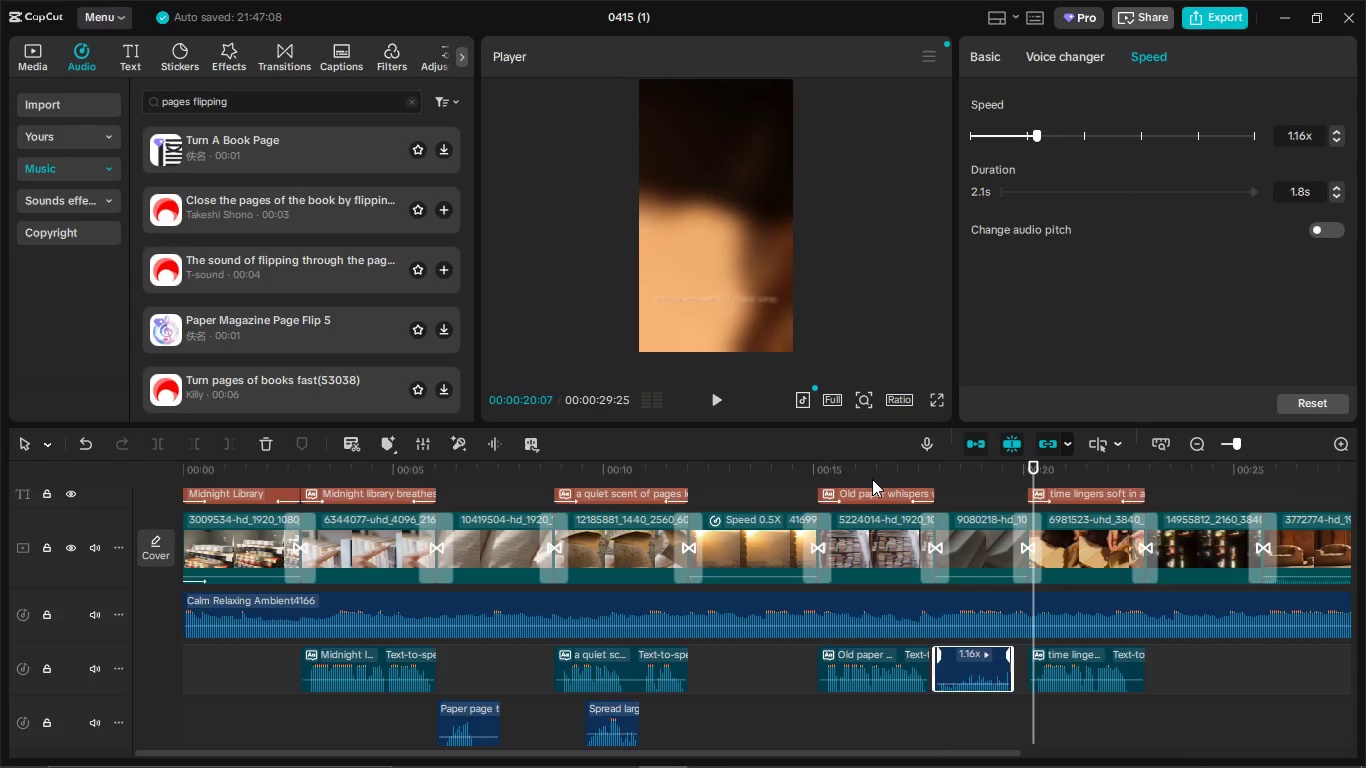 
left_click([890, 474])
 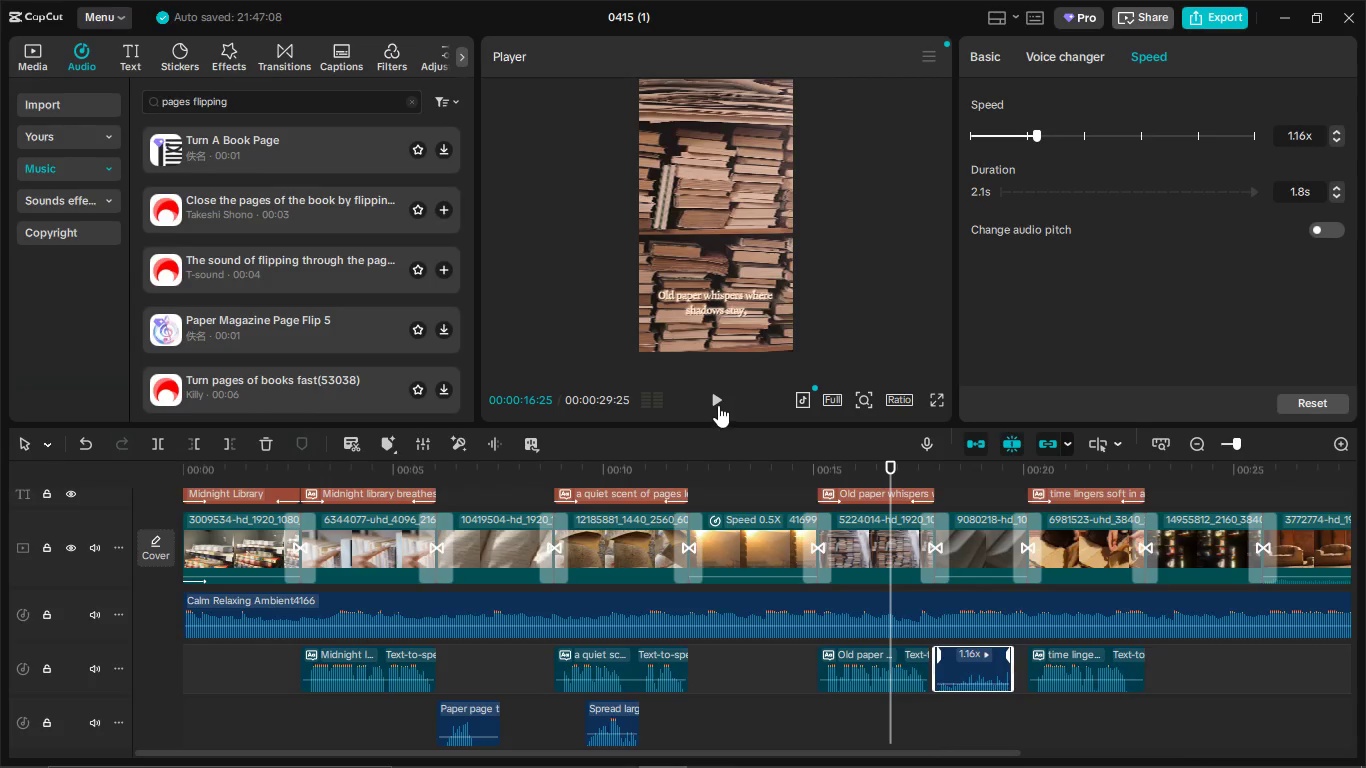 
left_click([718, 405])
 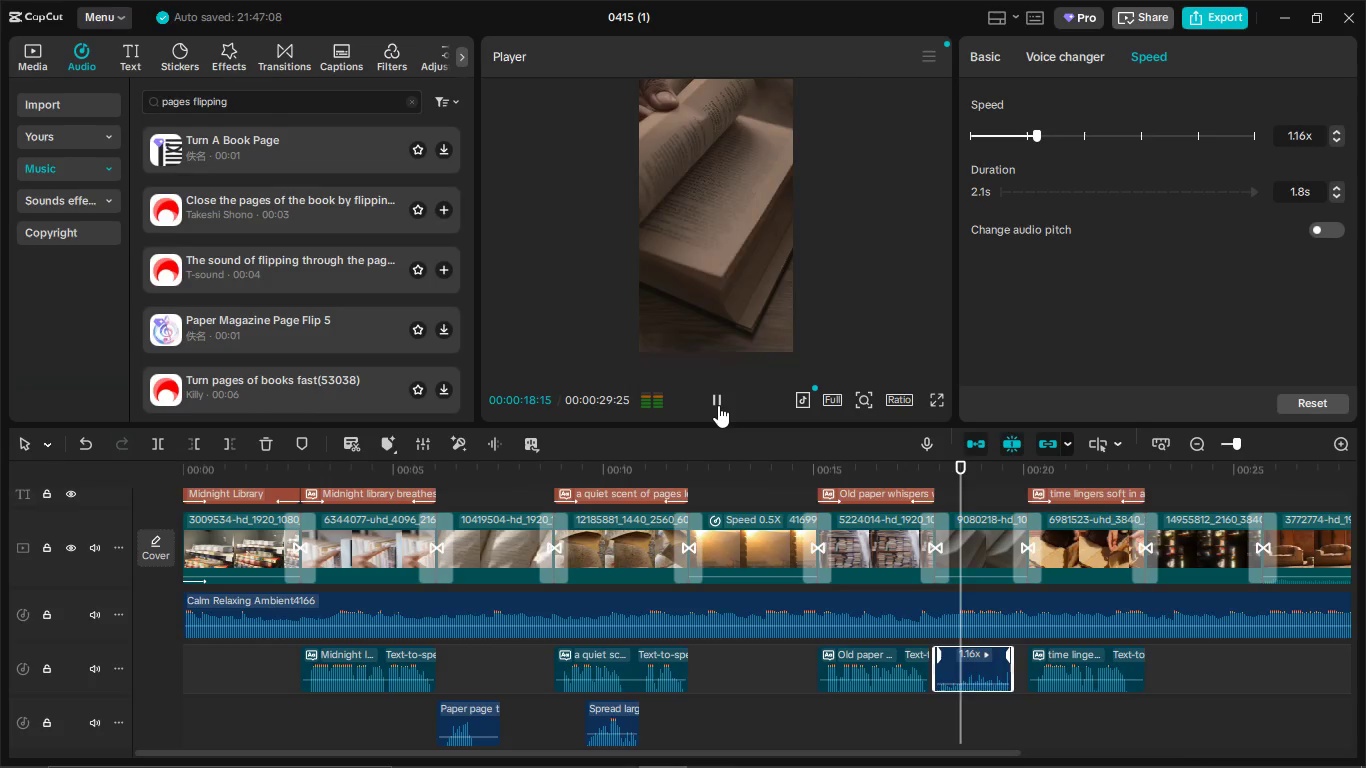 
left_click([718, 405])
 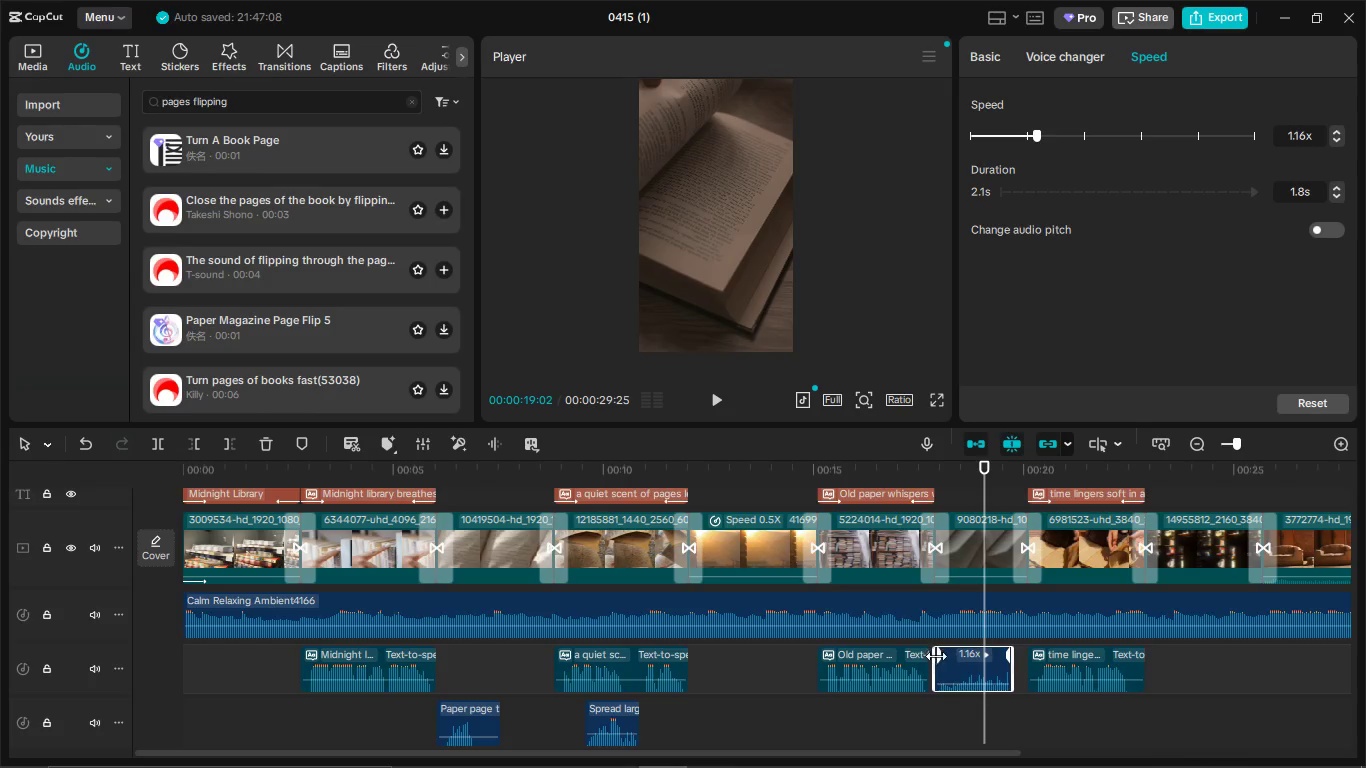 
left_click_drag(start_coordinate=[936, 665], to_coordinate=[951, 671])
 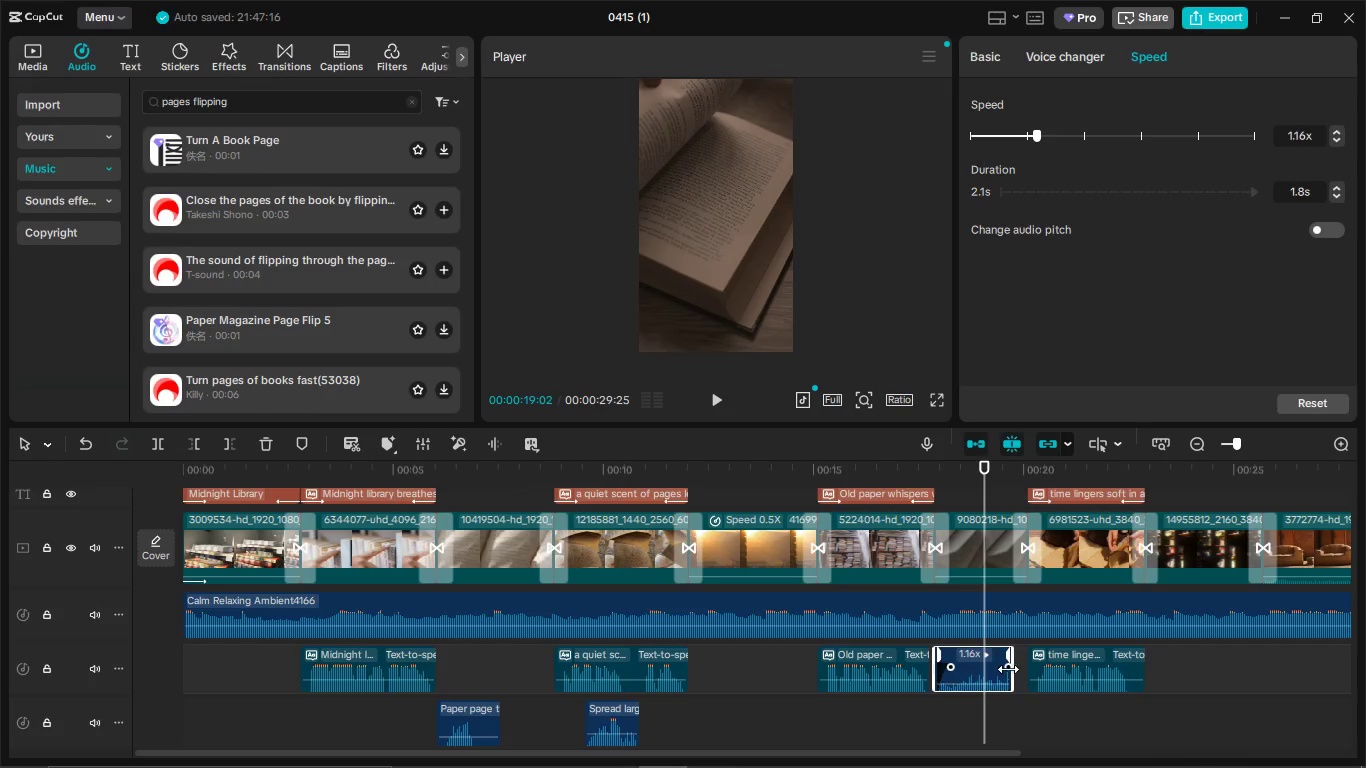 
left_click_drag(start_coordinate=[1008, 668], to_coordinate=[993, 668])
 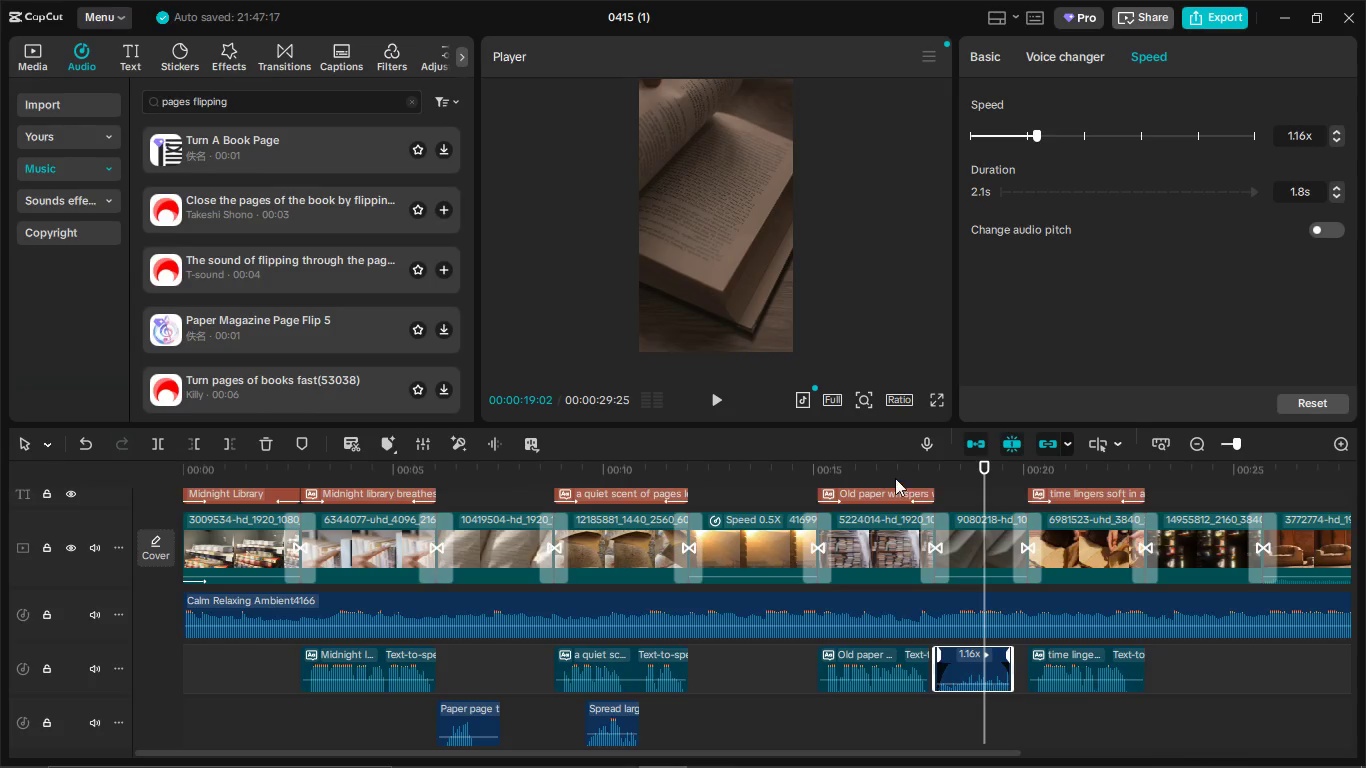 
left_click([891, 472])
 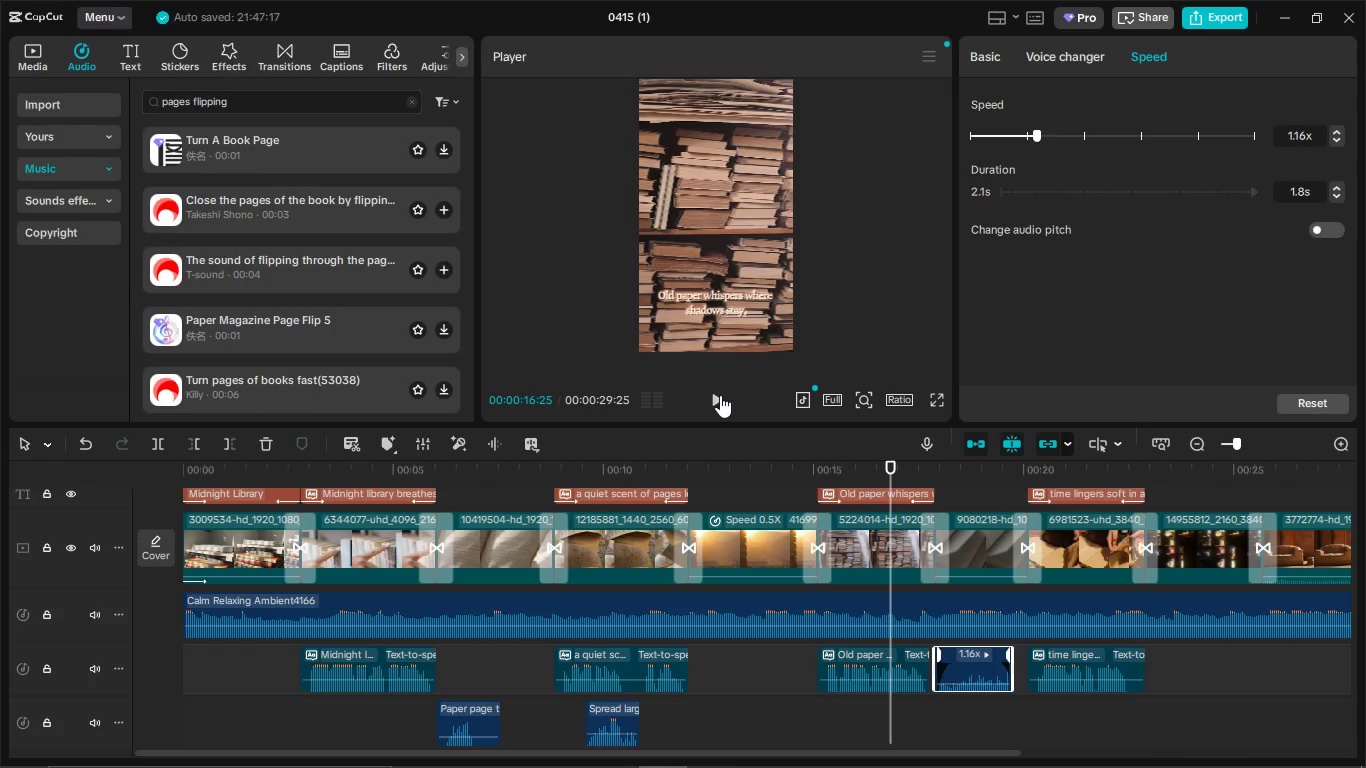 
left_click([720, 395])
 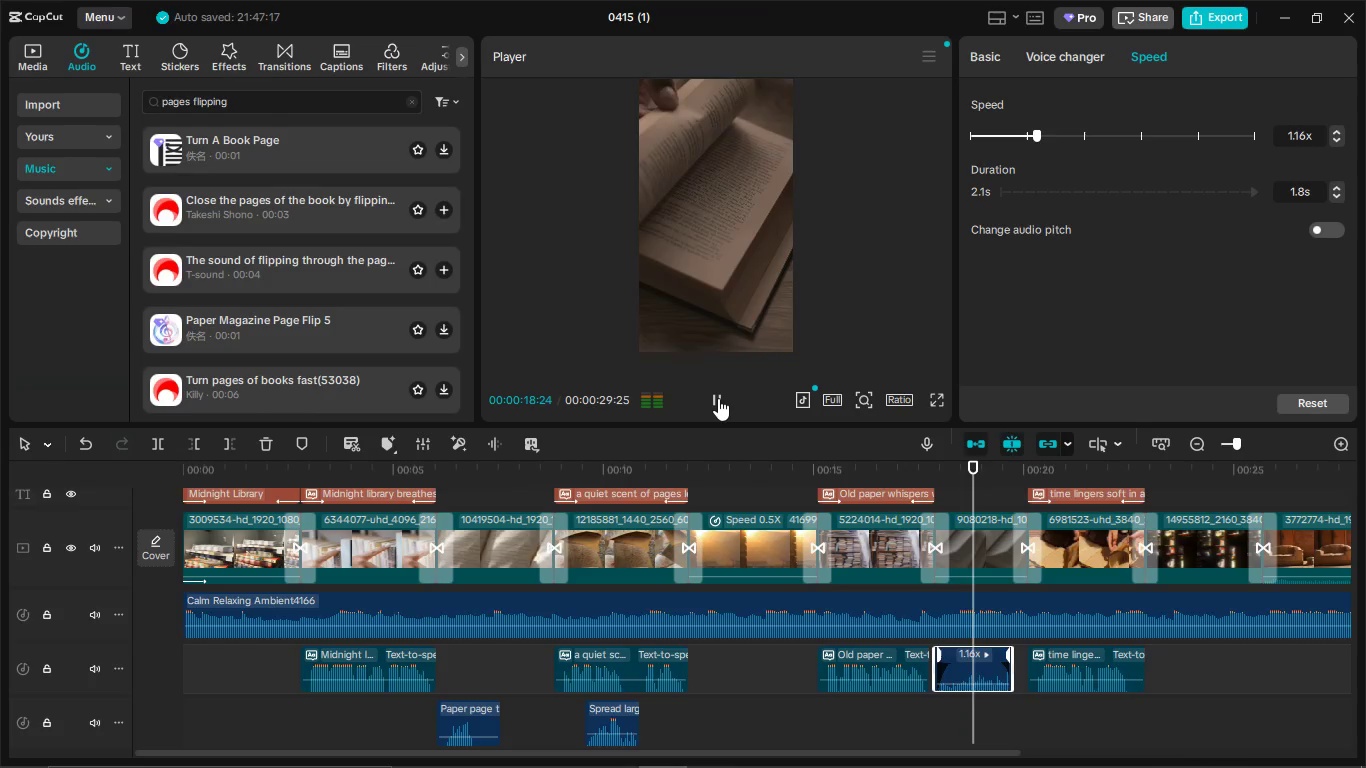 
left_click([718, 398])
 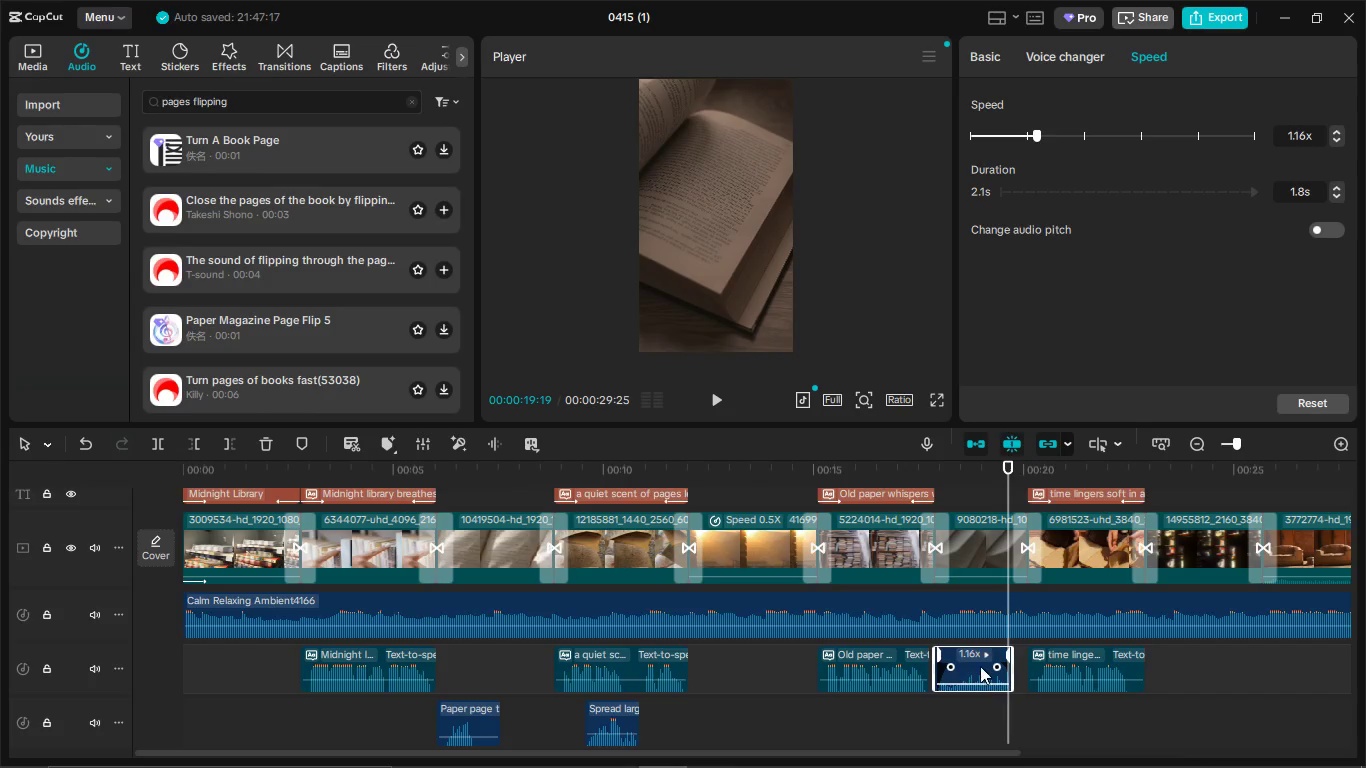 
left_click_drag(start_coordinate=[980, 665], to_coordinate=[986, 707])
 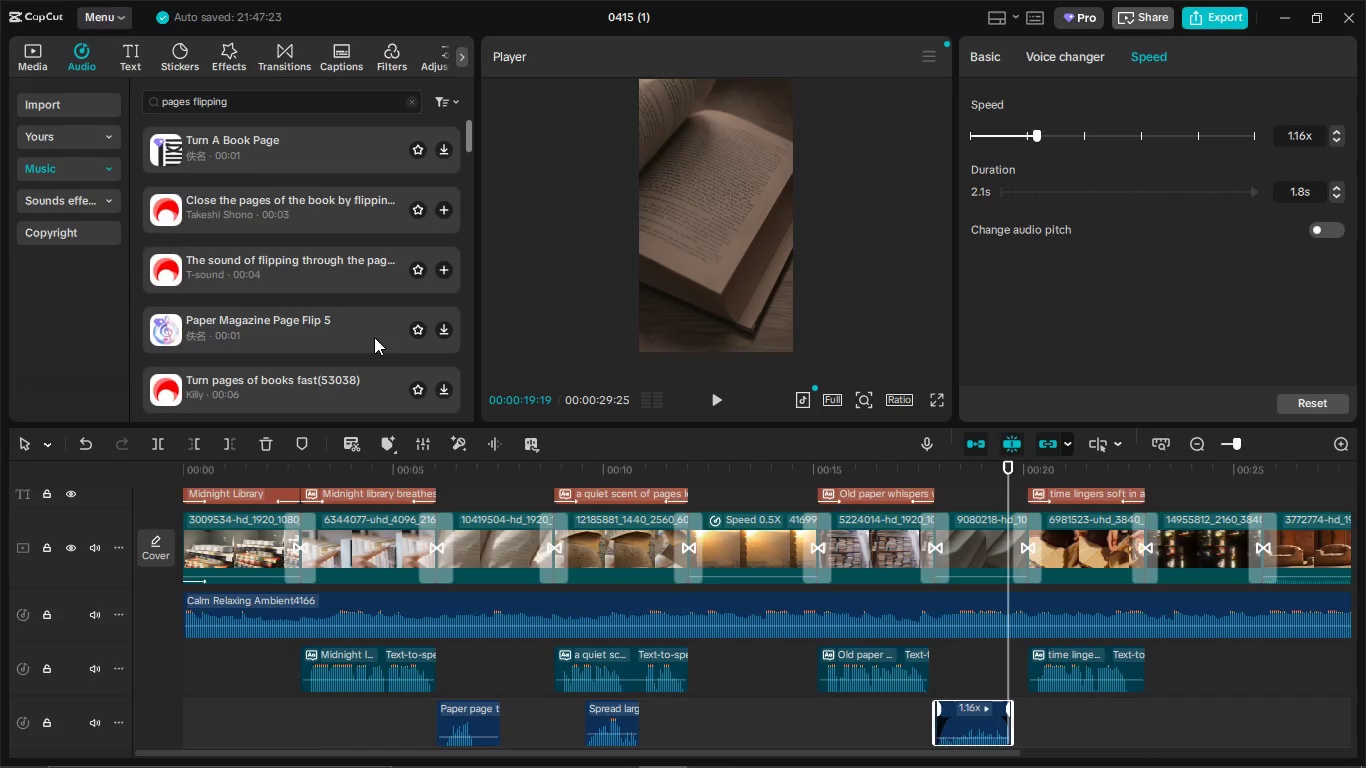 
scroll: coordinate [350, 327], scroll_direction: down, amount: 1.0
 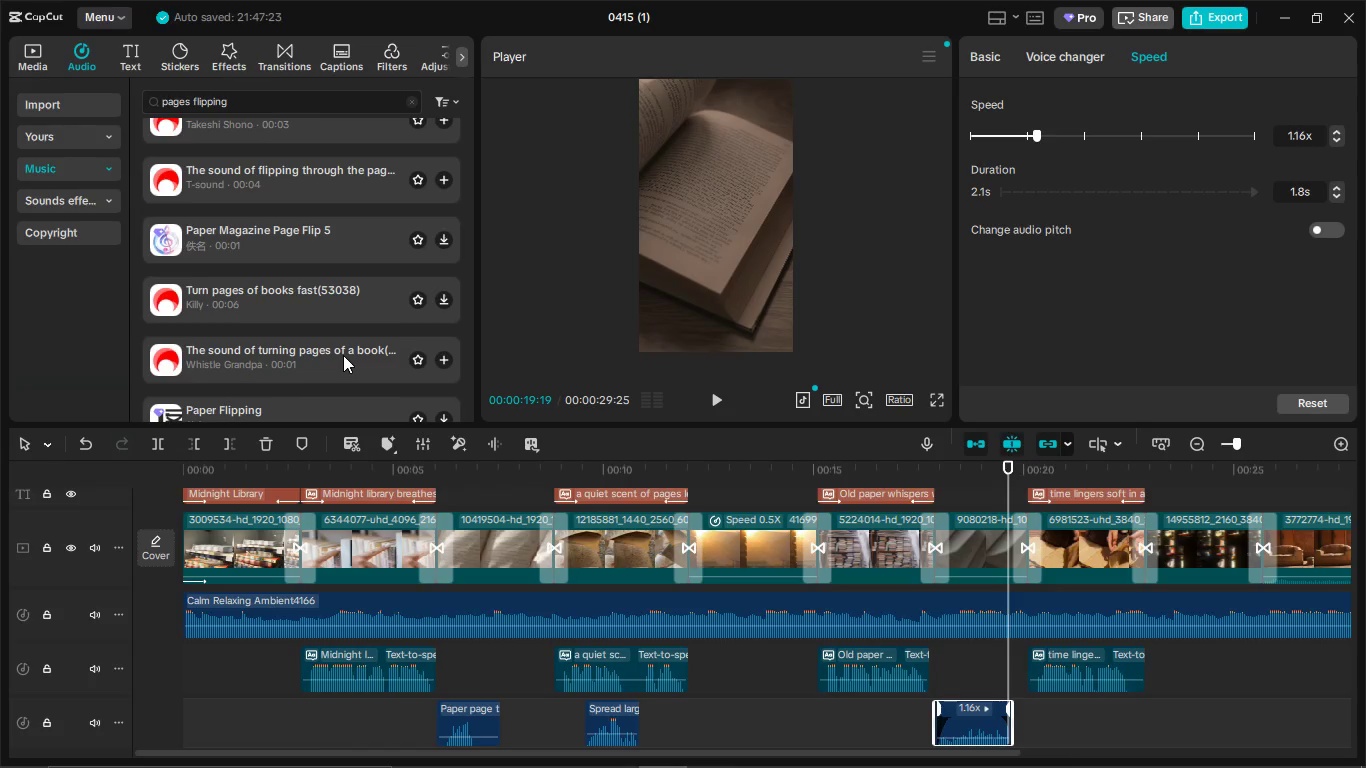 
left_click_drag(start_coordinate=[343, 355], to_coordinate=[1147, 712])
 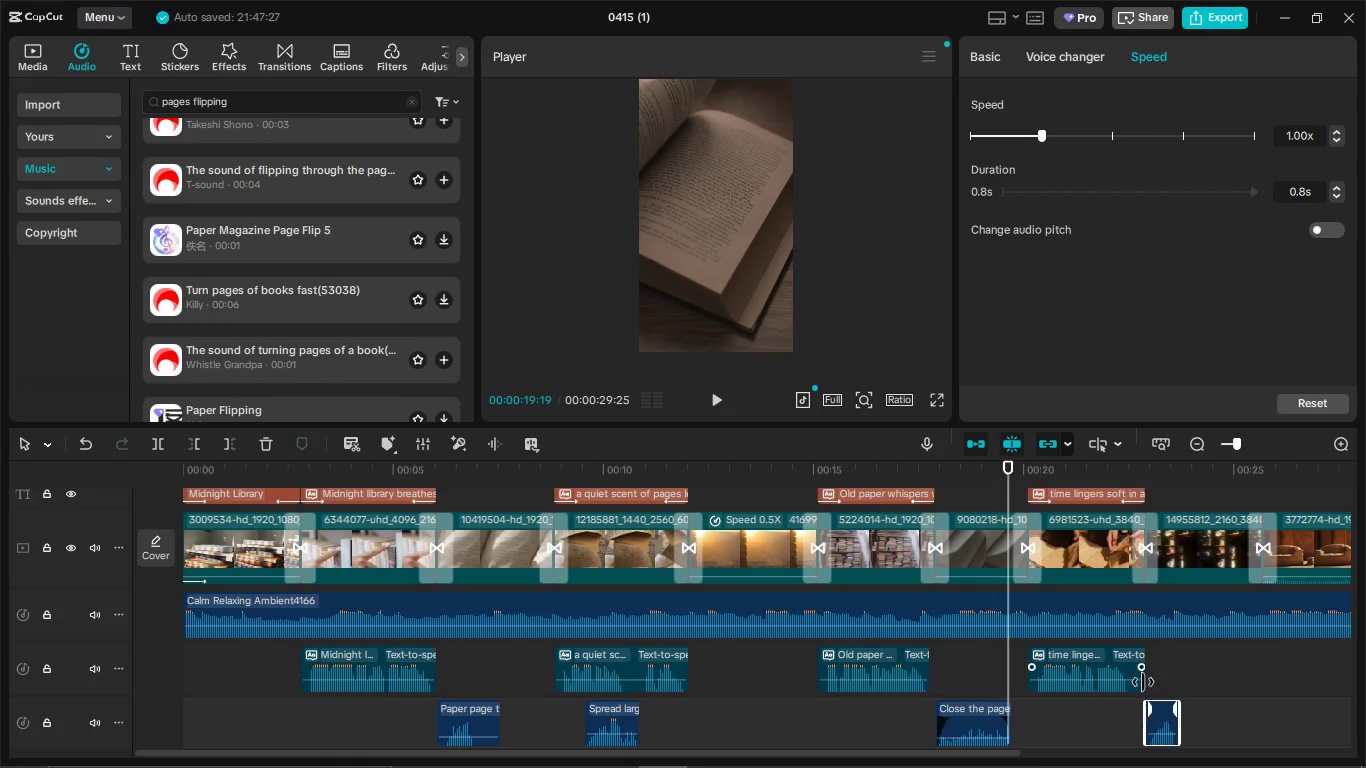 
left_click([1141, 675])
 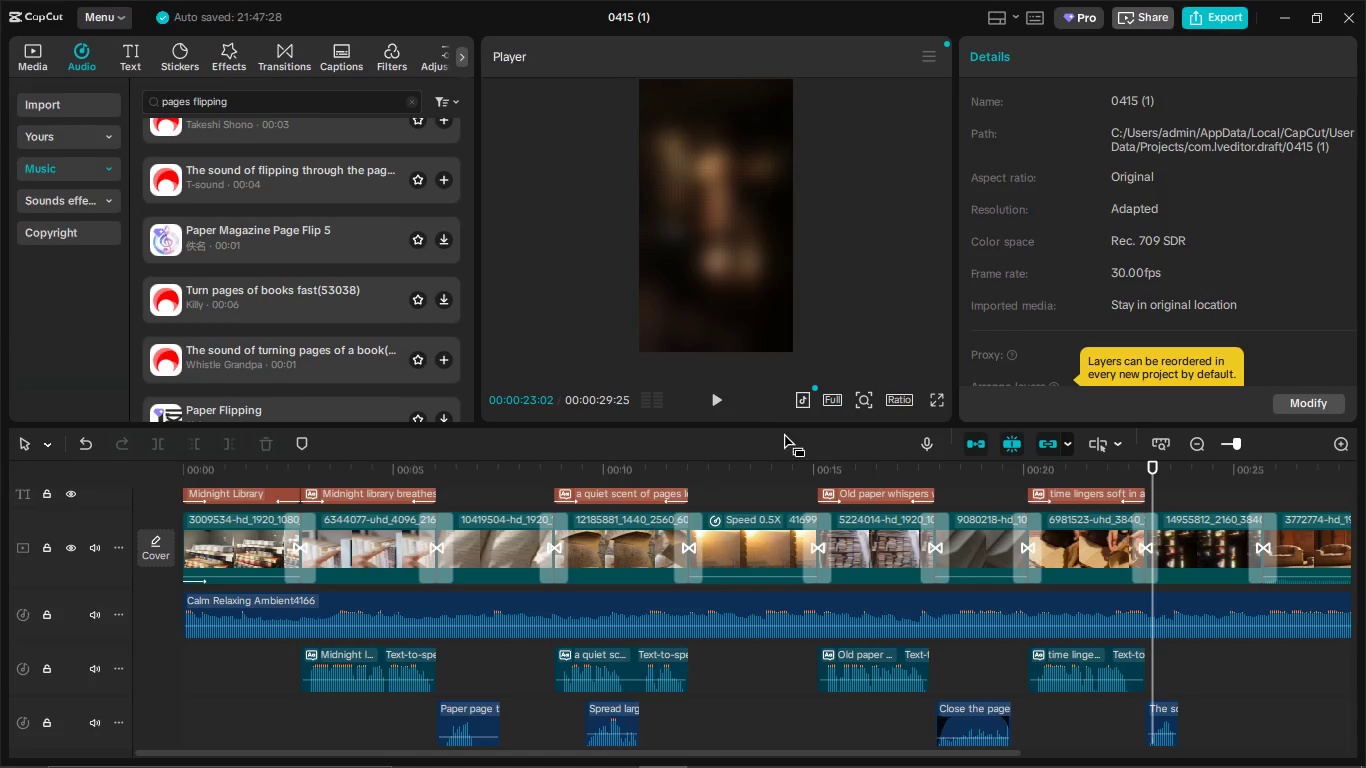 
left_click([711, 401])
 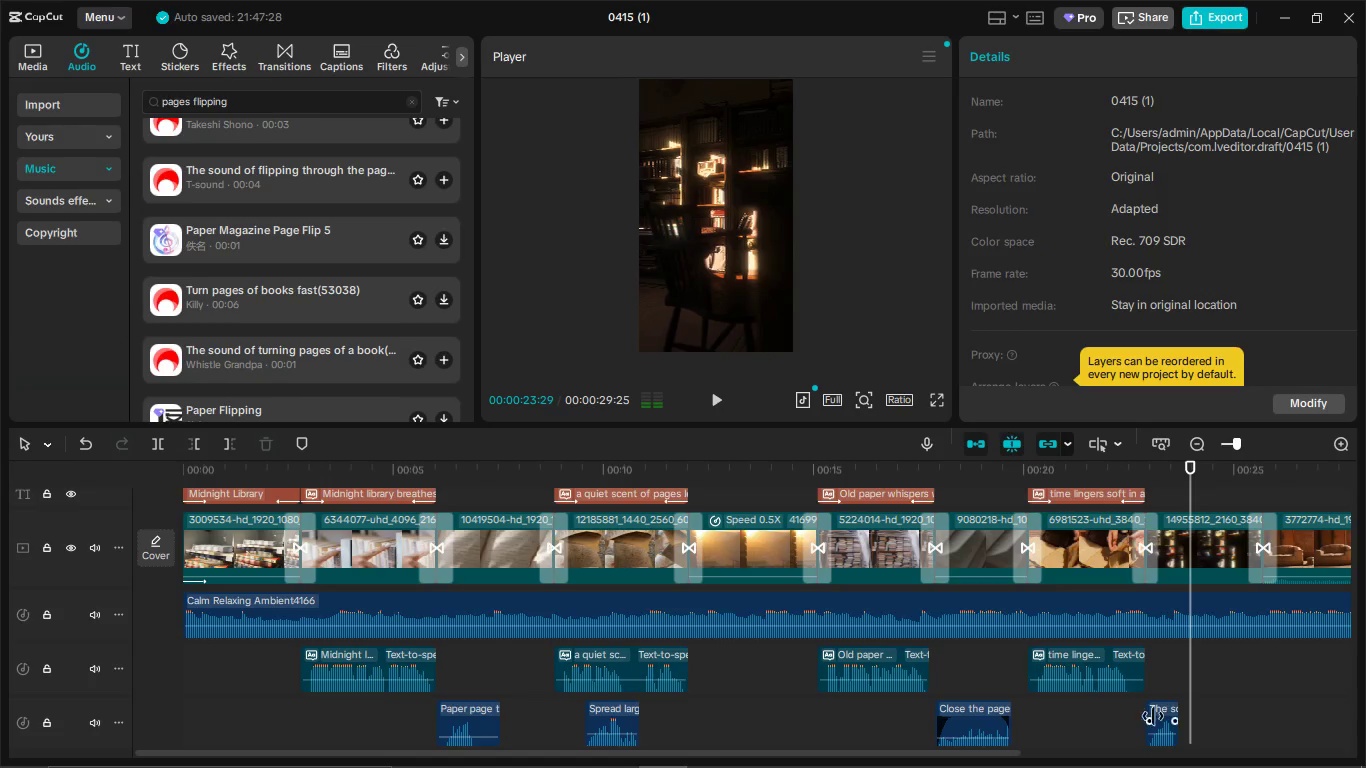 
left_click([1156, 719])
 